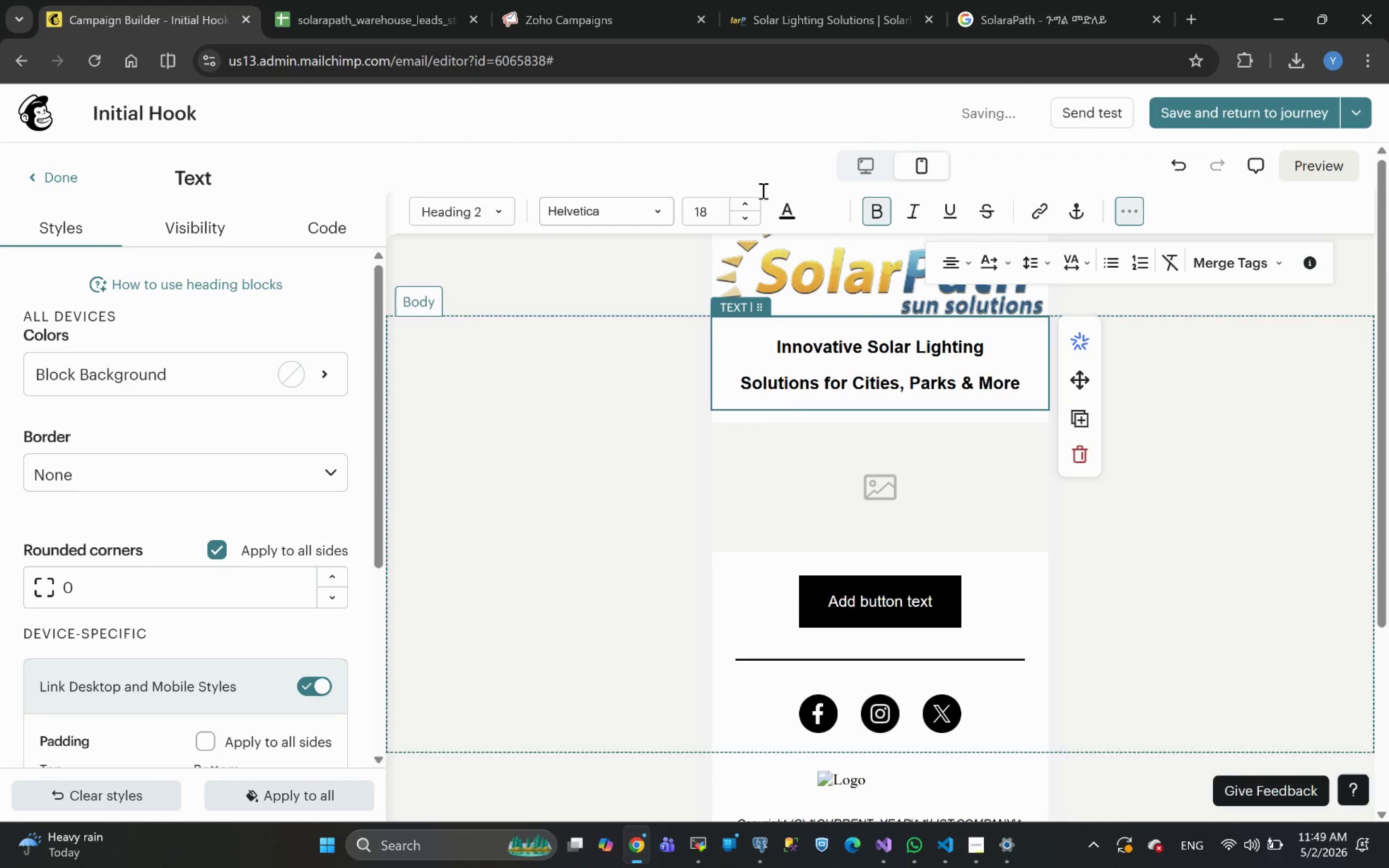 
left_click([860, 166])
 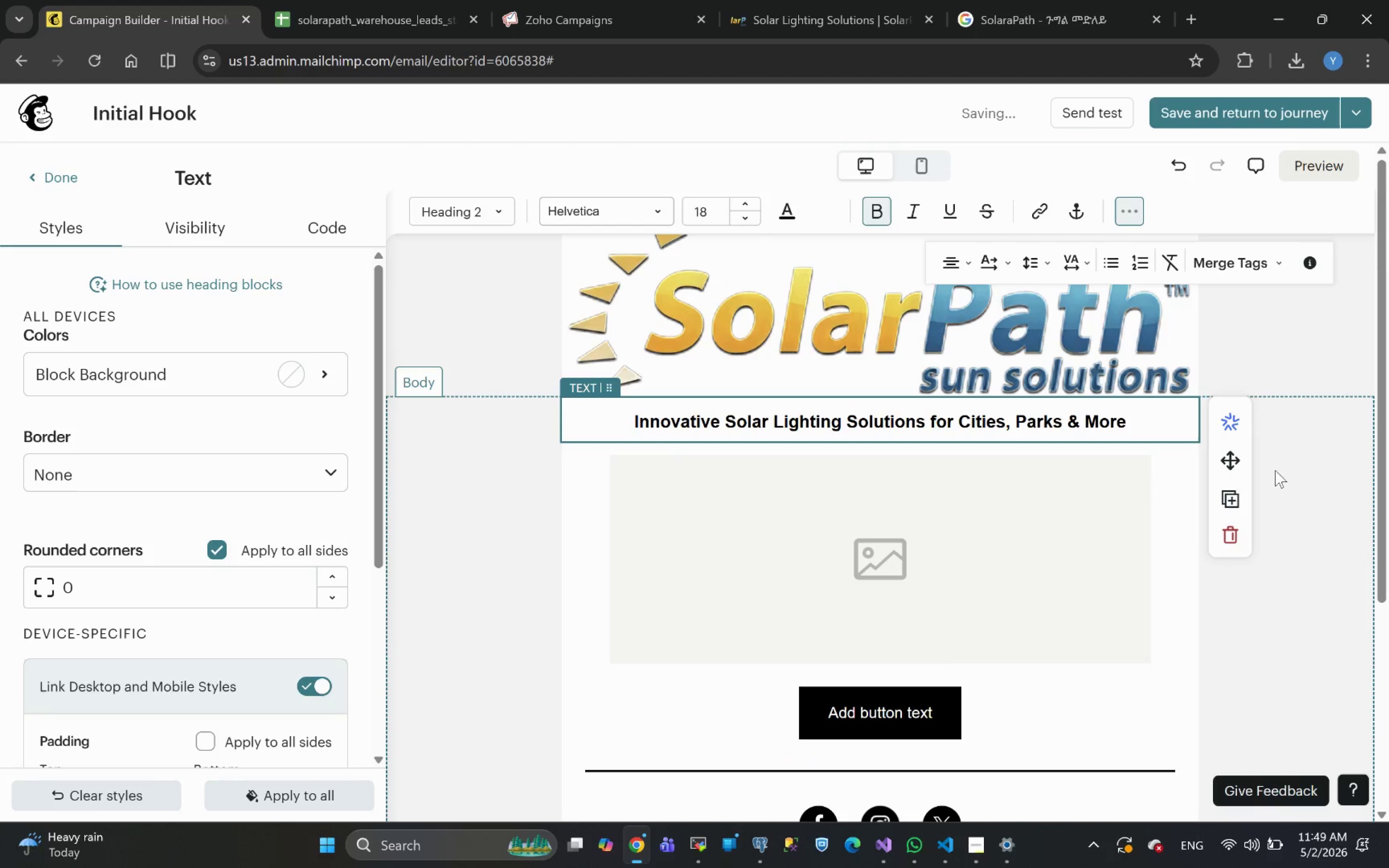 
left_click([1289, 619])
 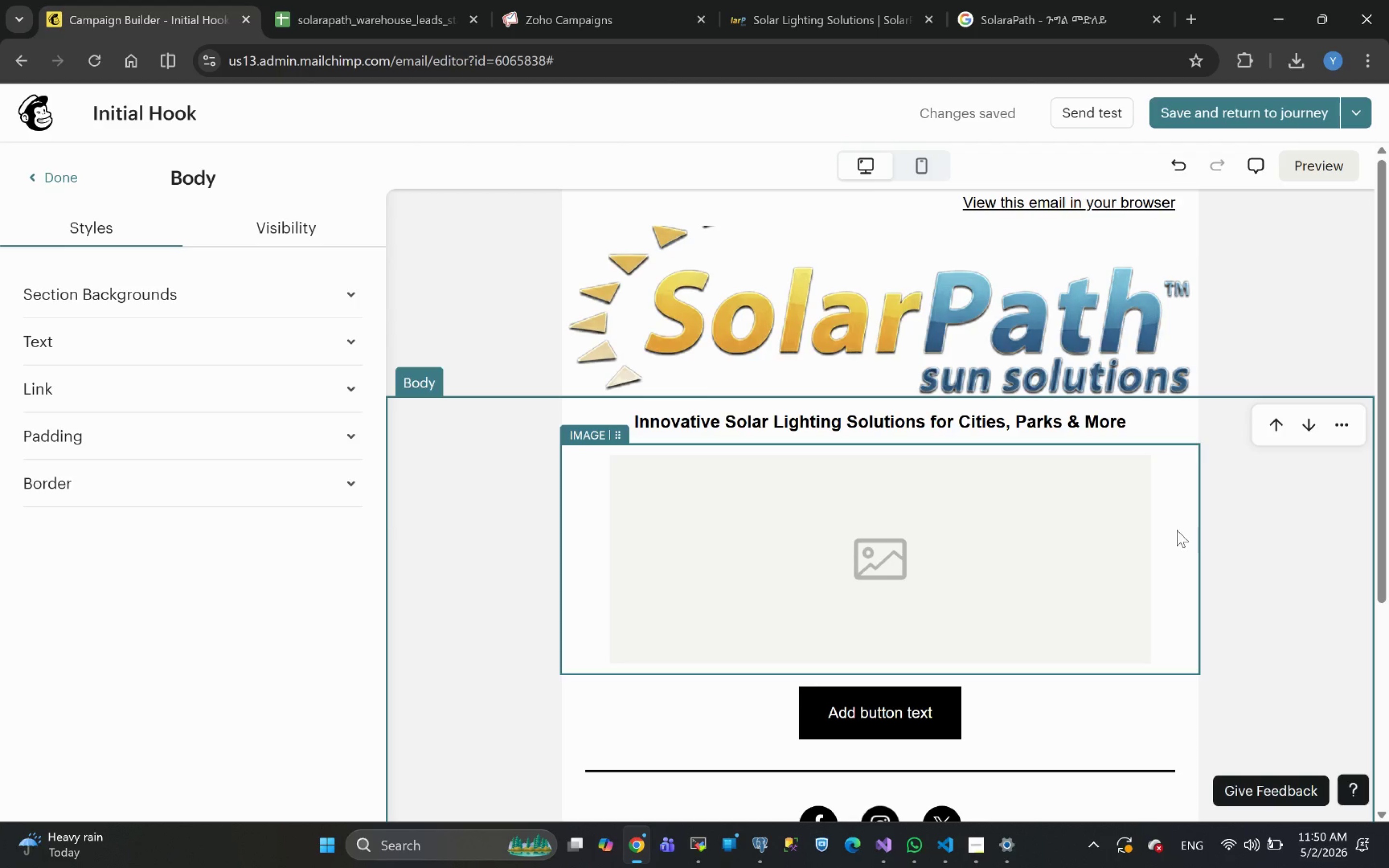 
wait(14.34)
 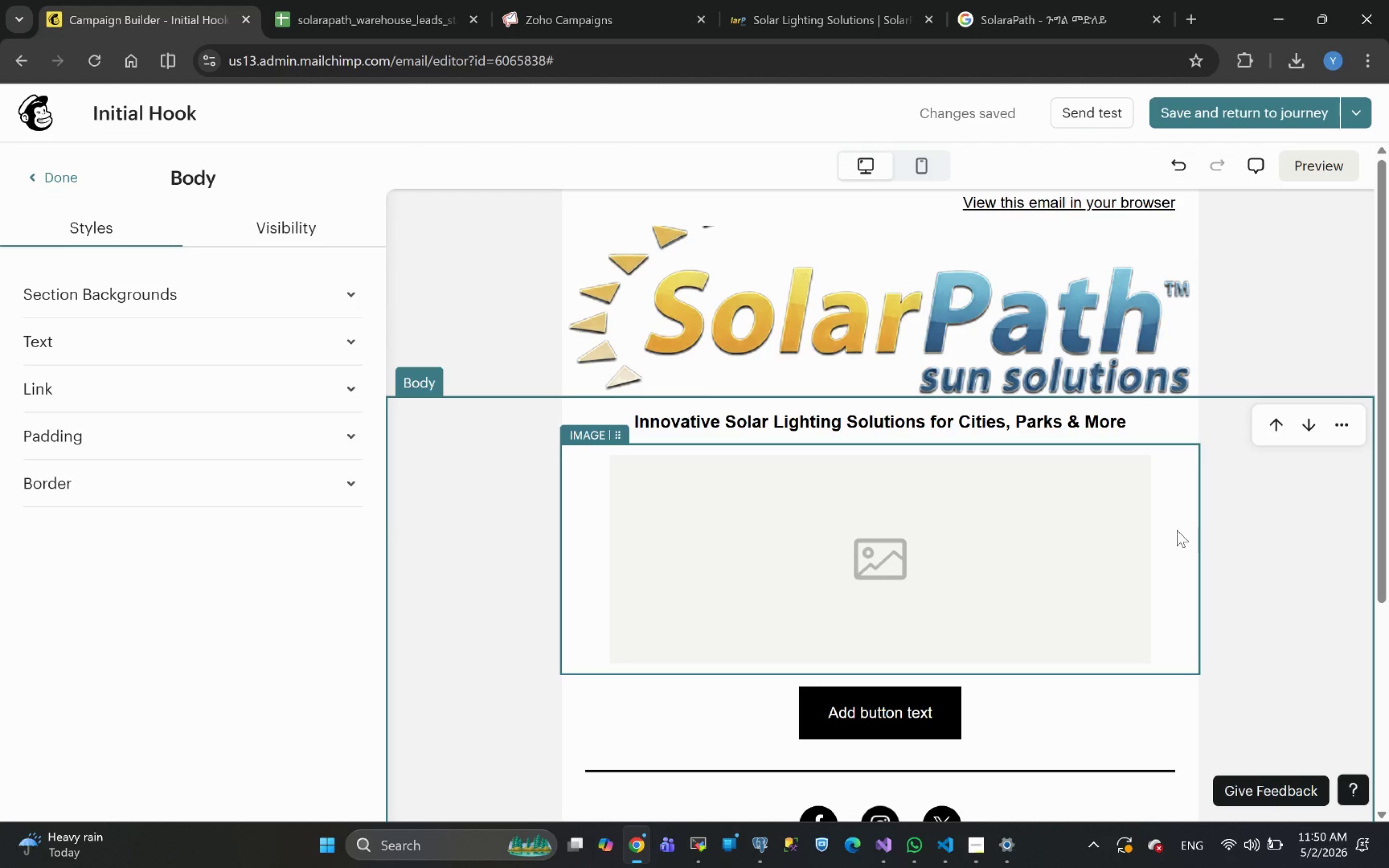 
double_click([49, 183])
 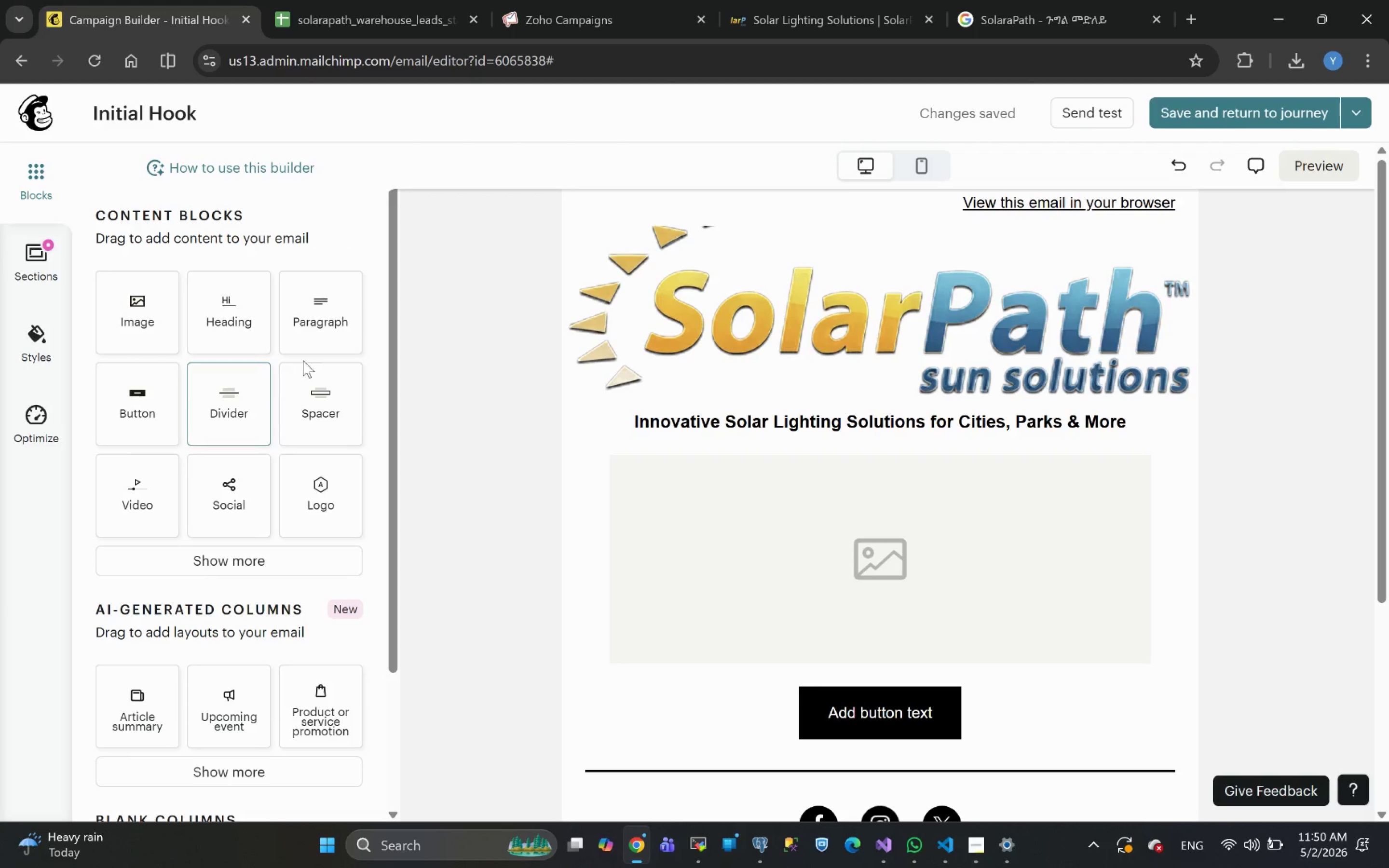 
left_click_drag(start_coordinate=[322, 313], to_coordinate=[594, 564])
 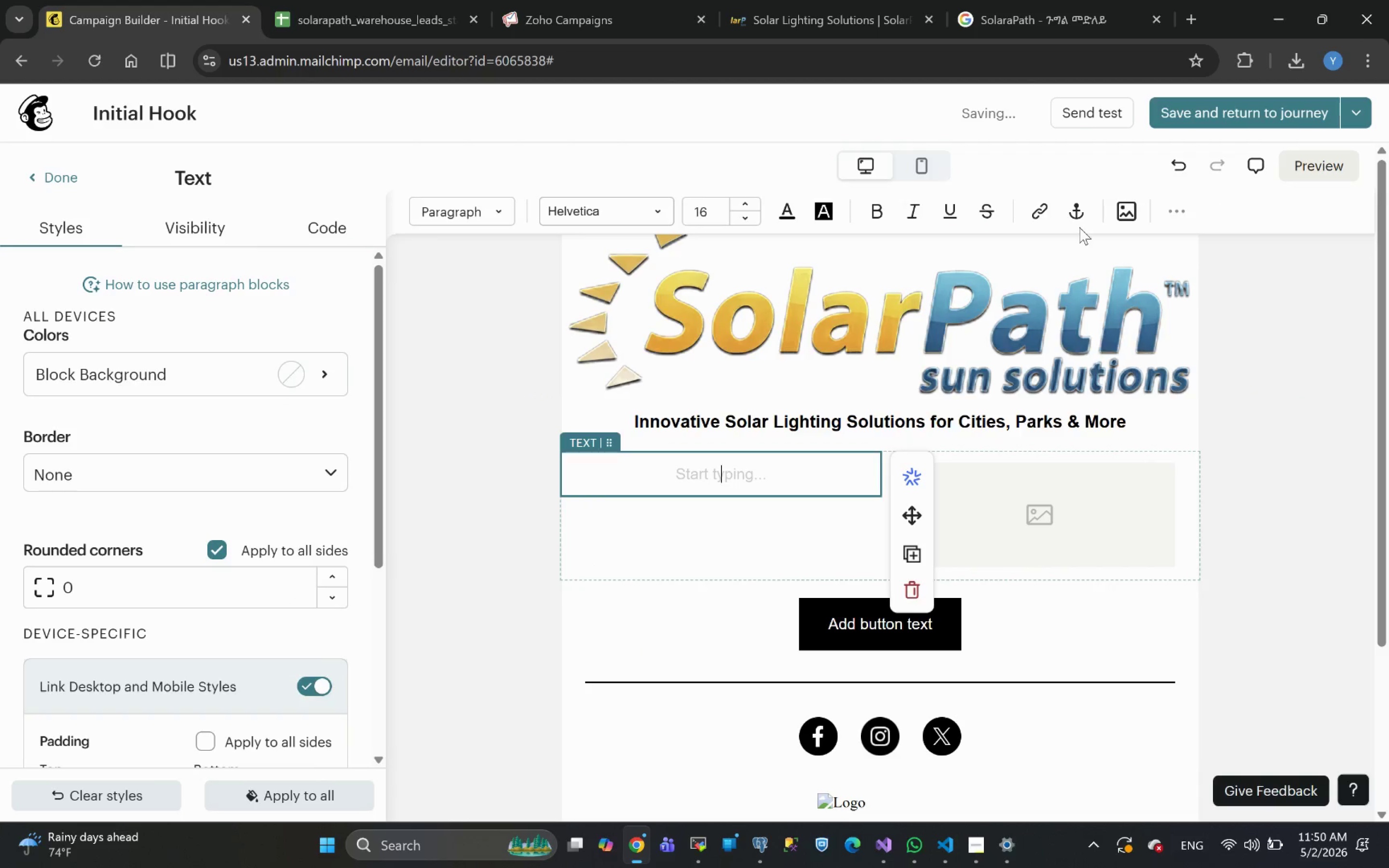 
left_click([1185, 210])
 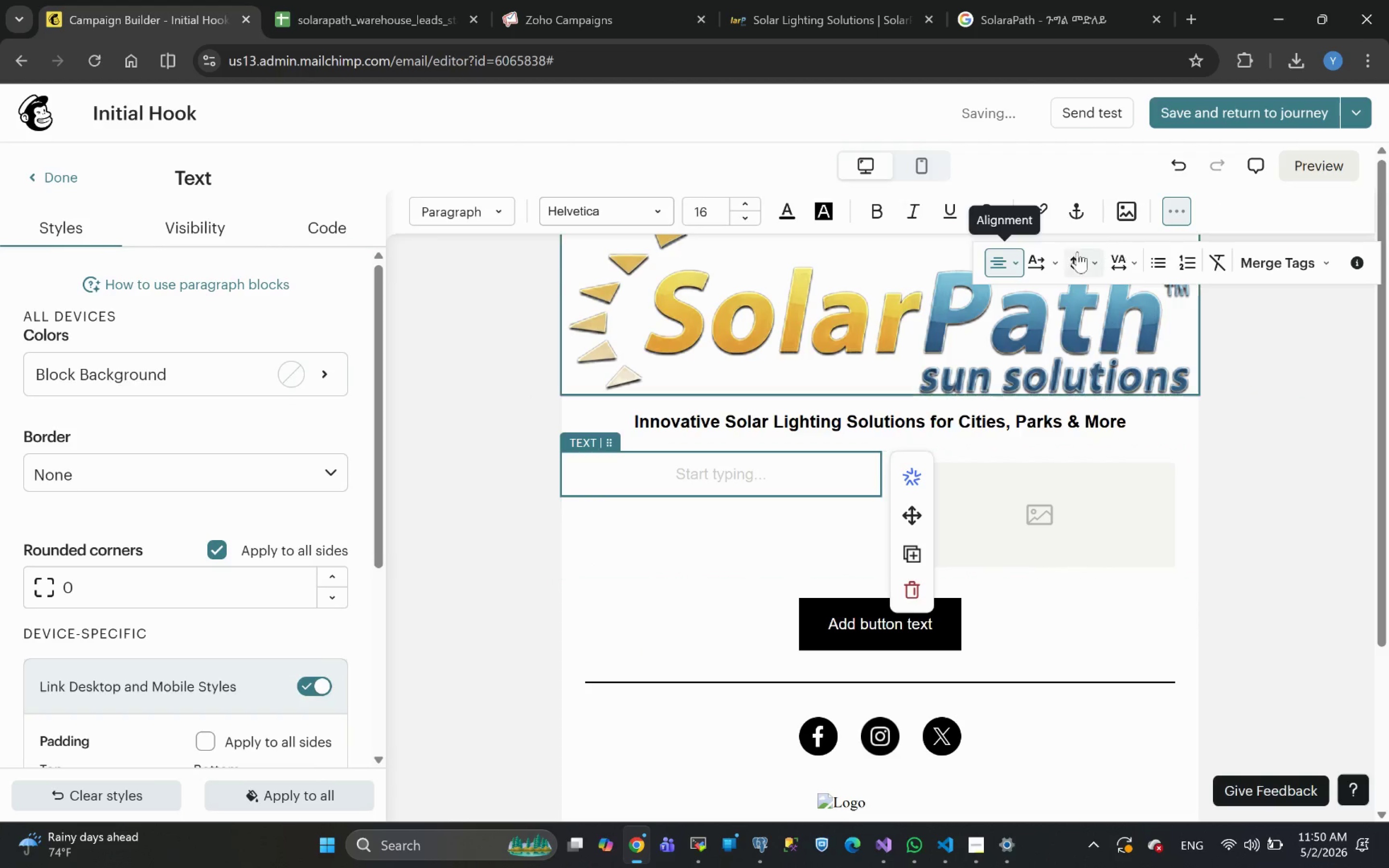 
left_click([987, 268])
 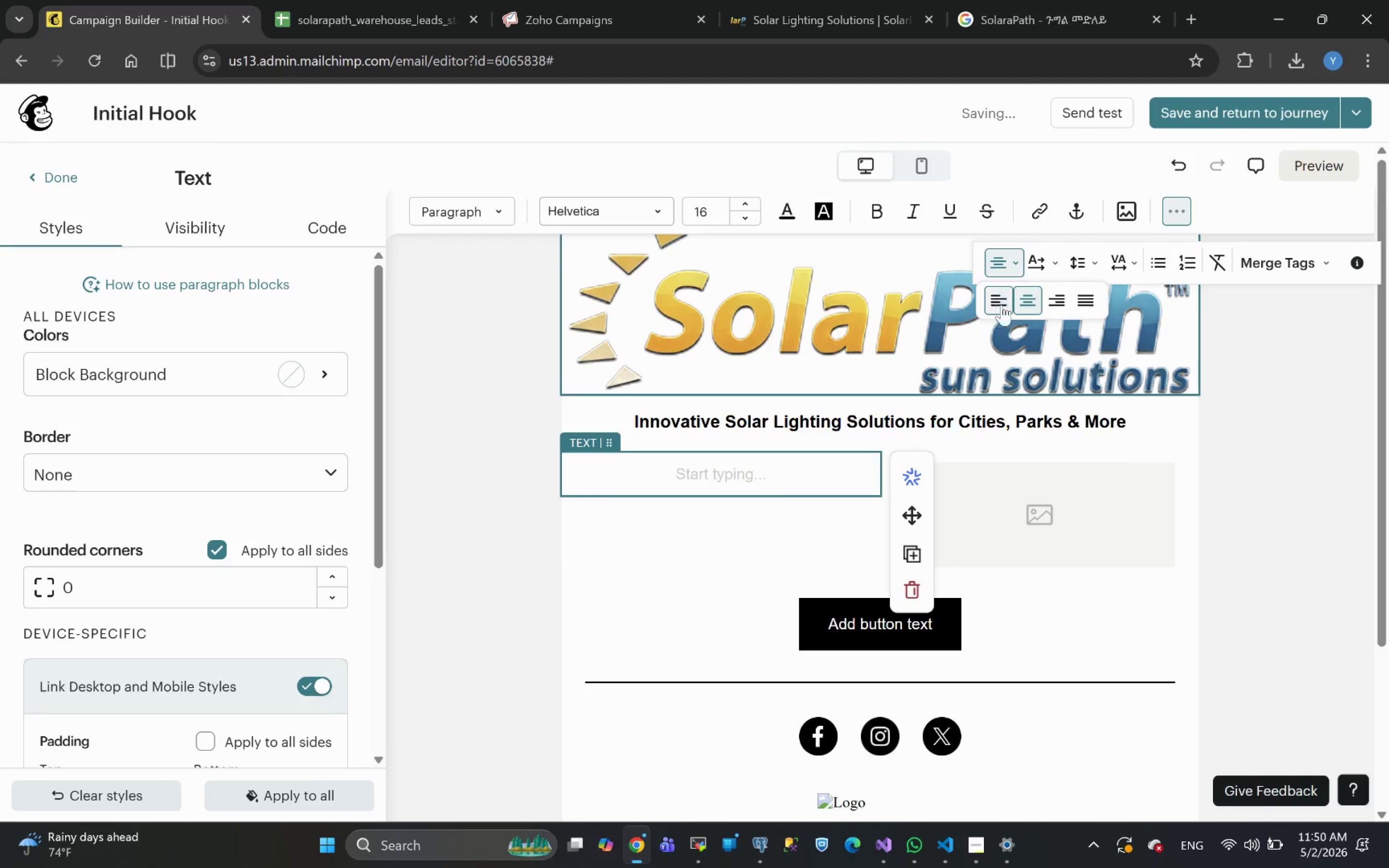 
left_click([1002, 312])
 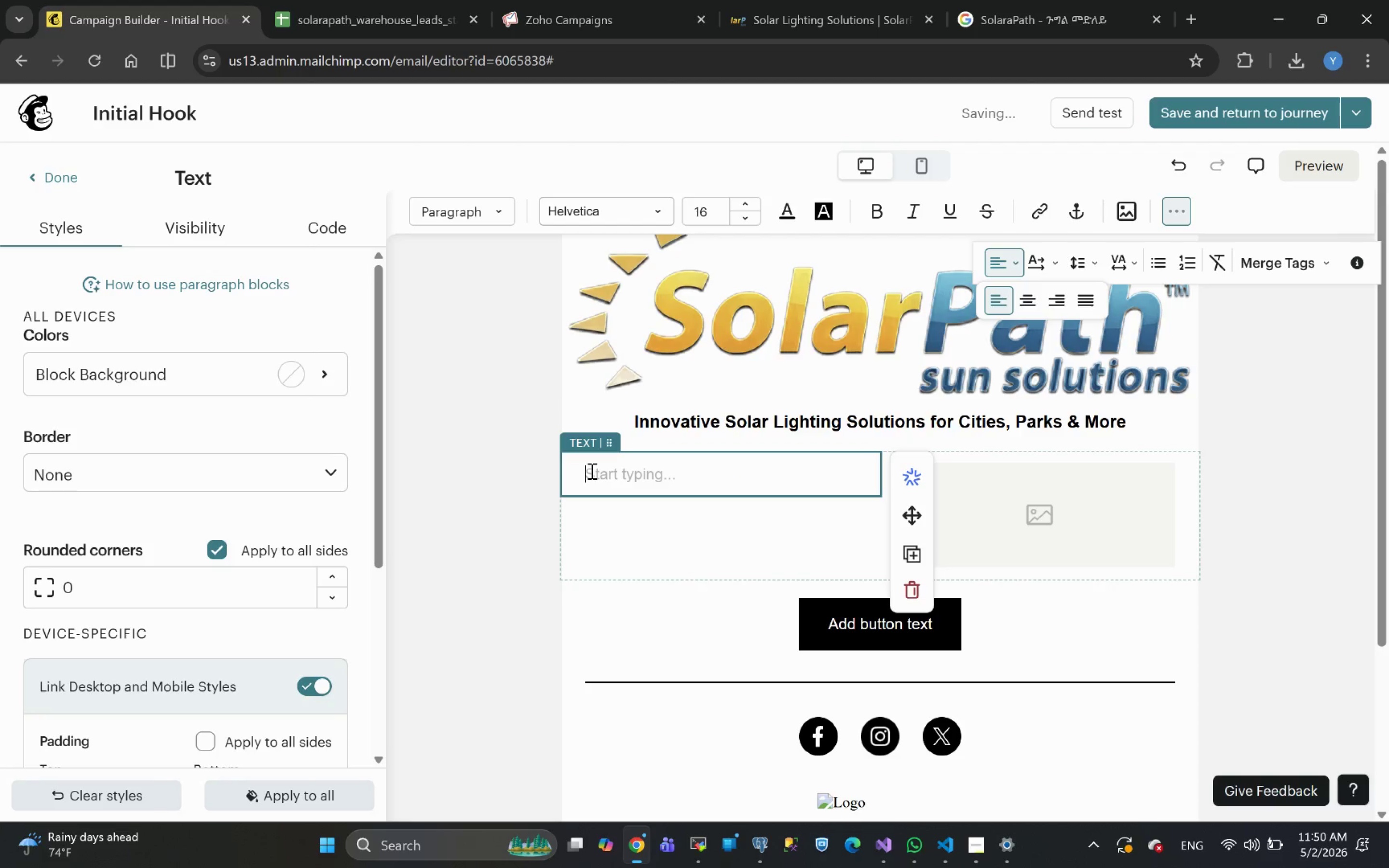 
type(HI *|FNAME)
 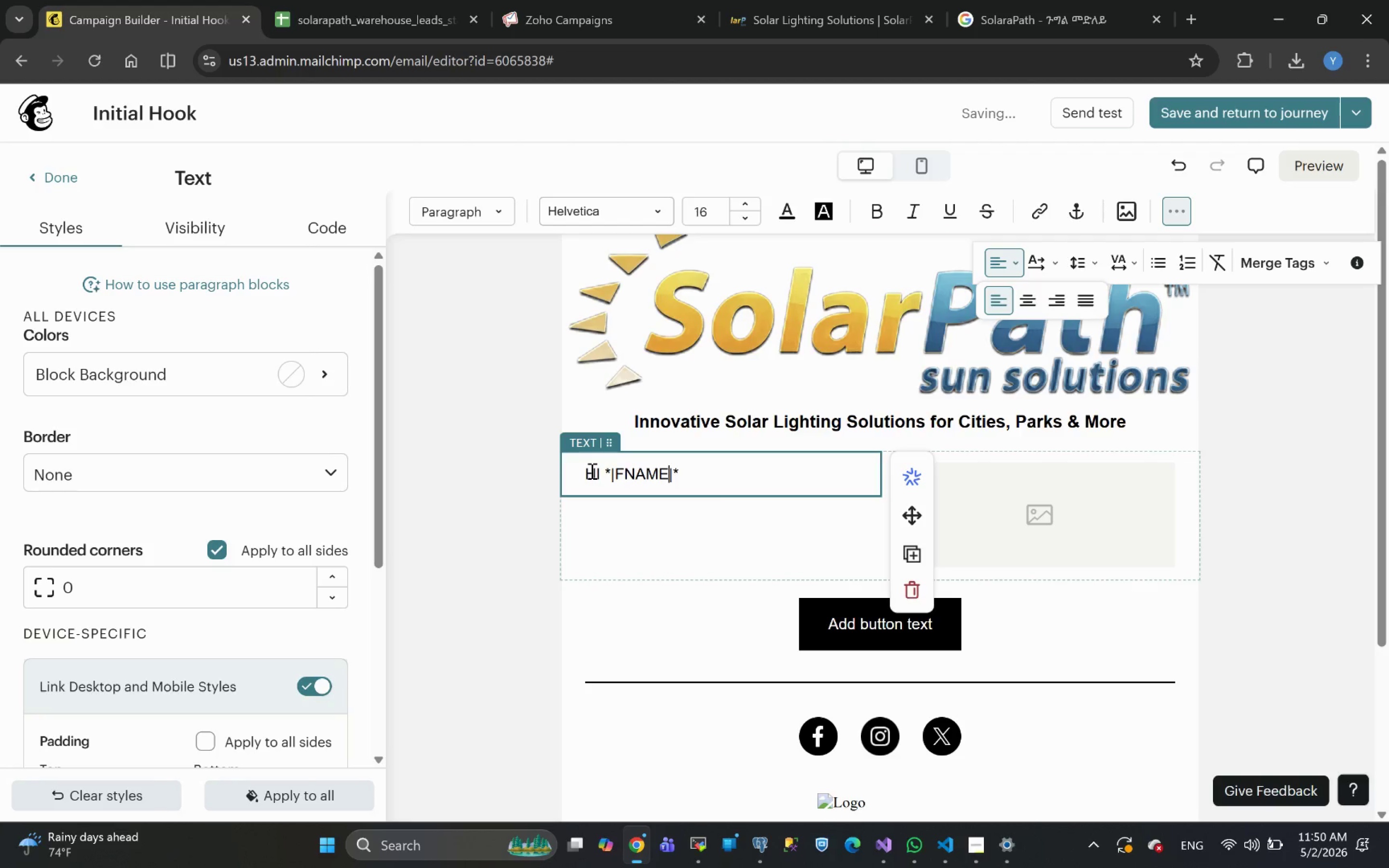 
left_click([716, 466])
 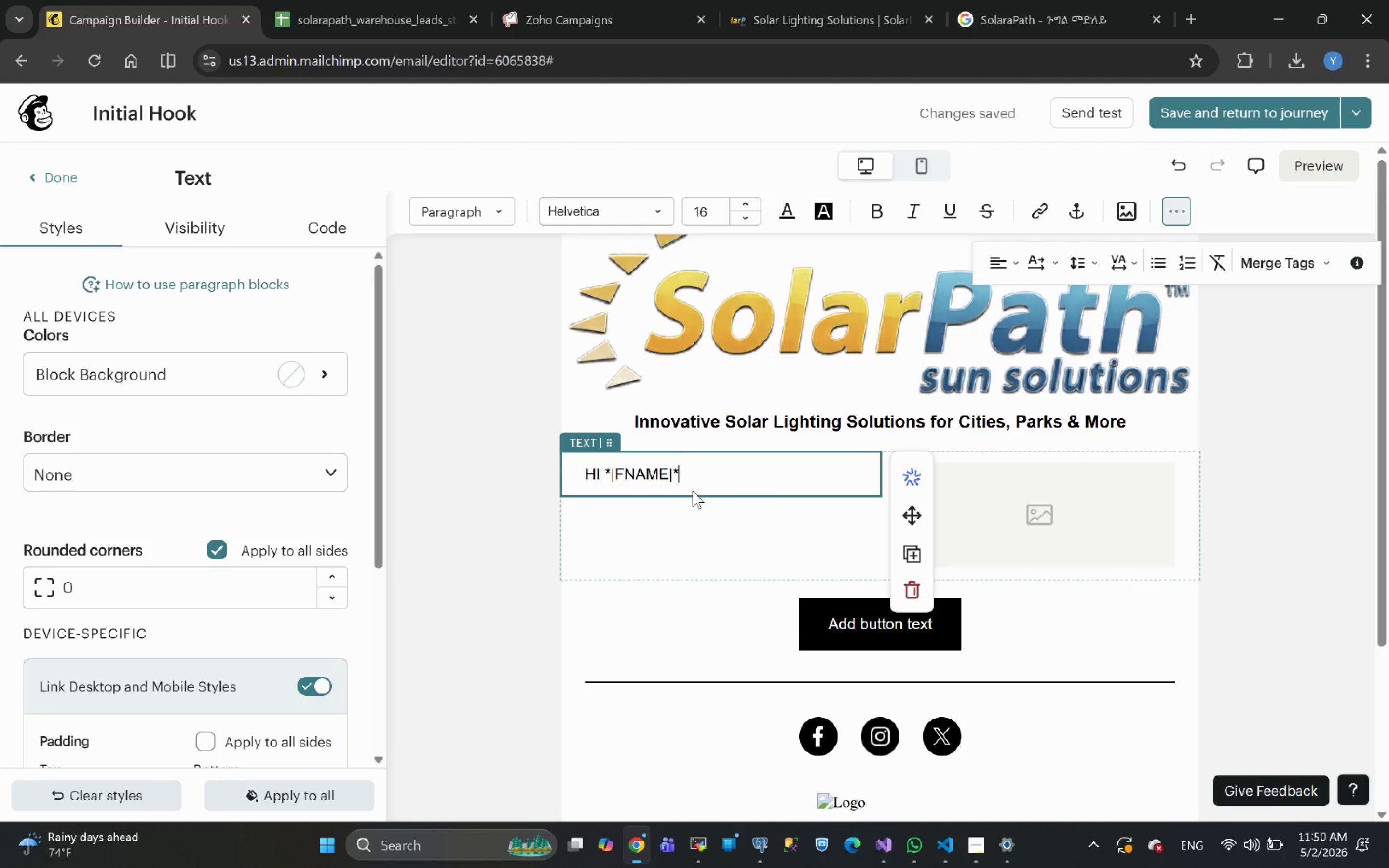 
key(Comma)
 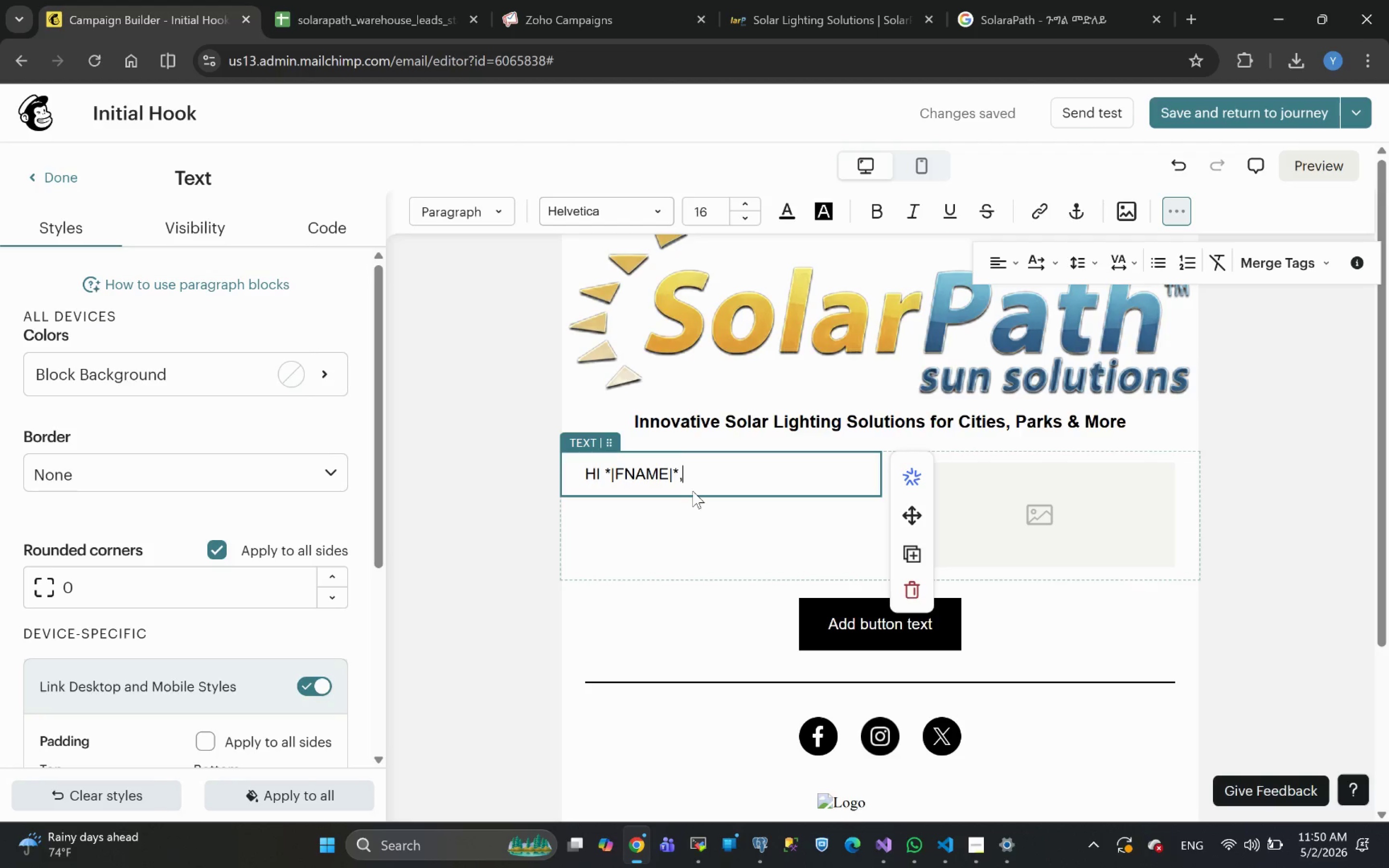 
key(Space)
 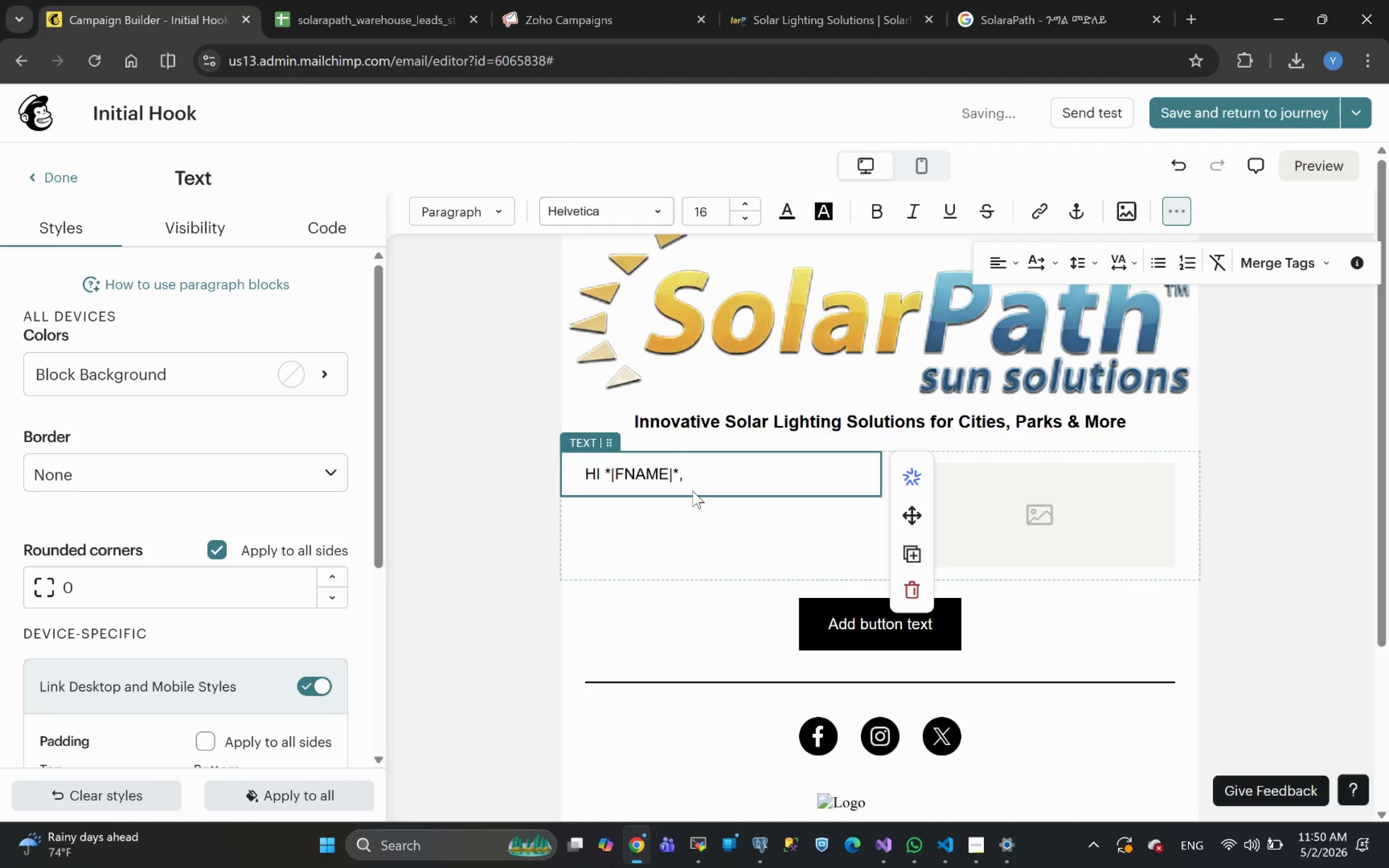 
key(Shift+Enter)
 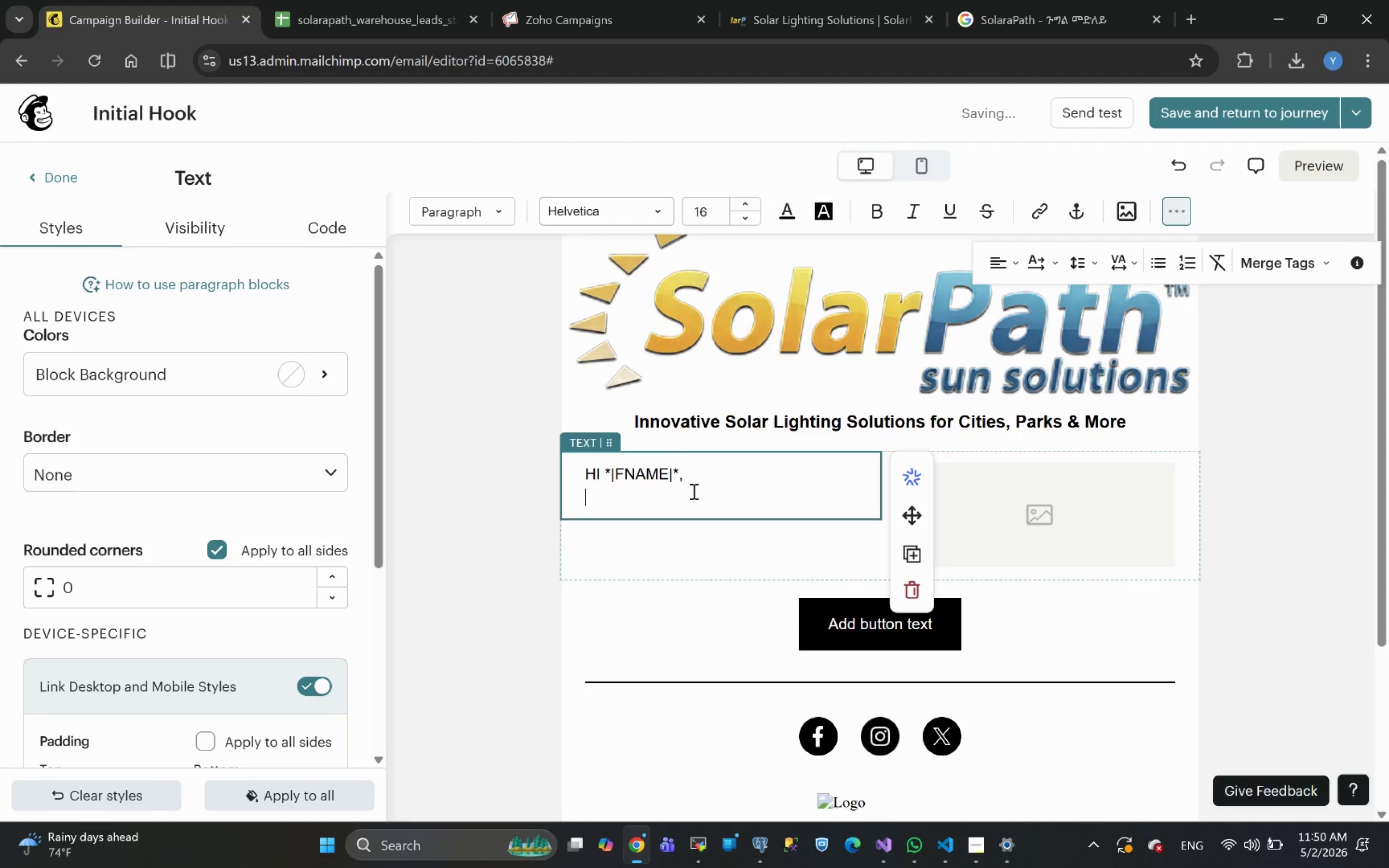 
key(Shift+Enter)
 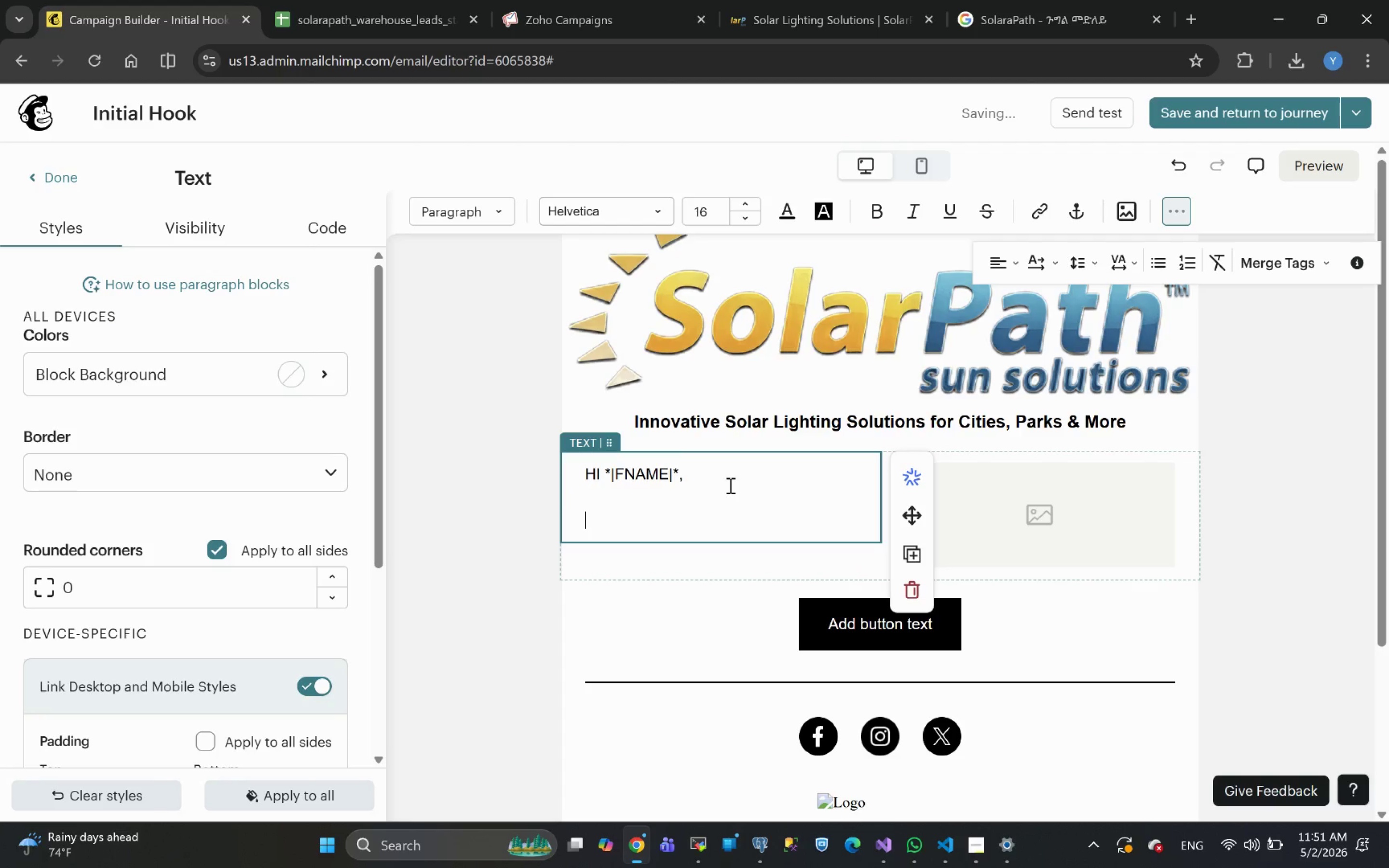 
left_click([980, 494])
 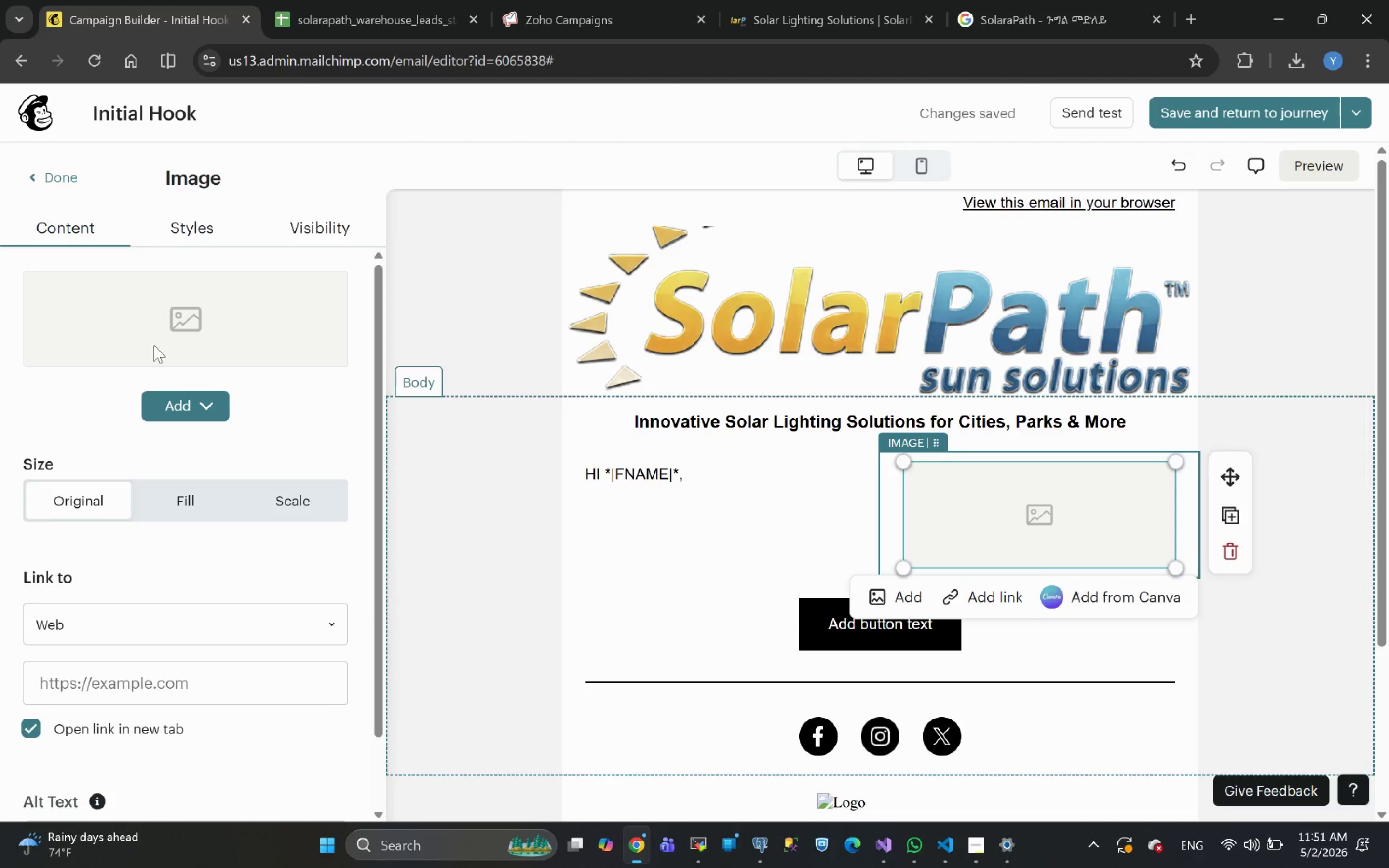 
left_click([178, 416])
 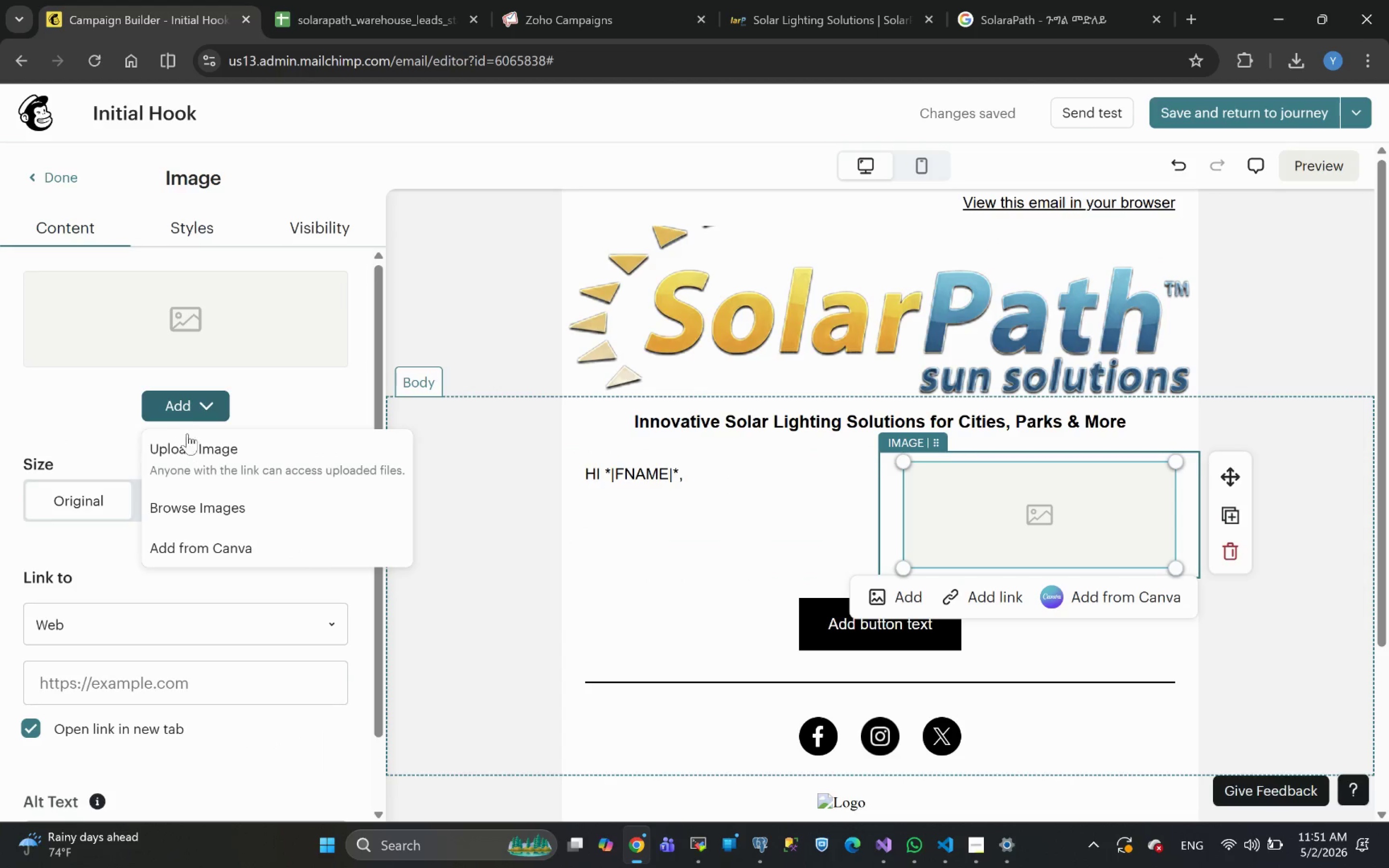 
left_click([194, 448])
 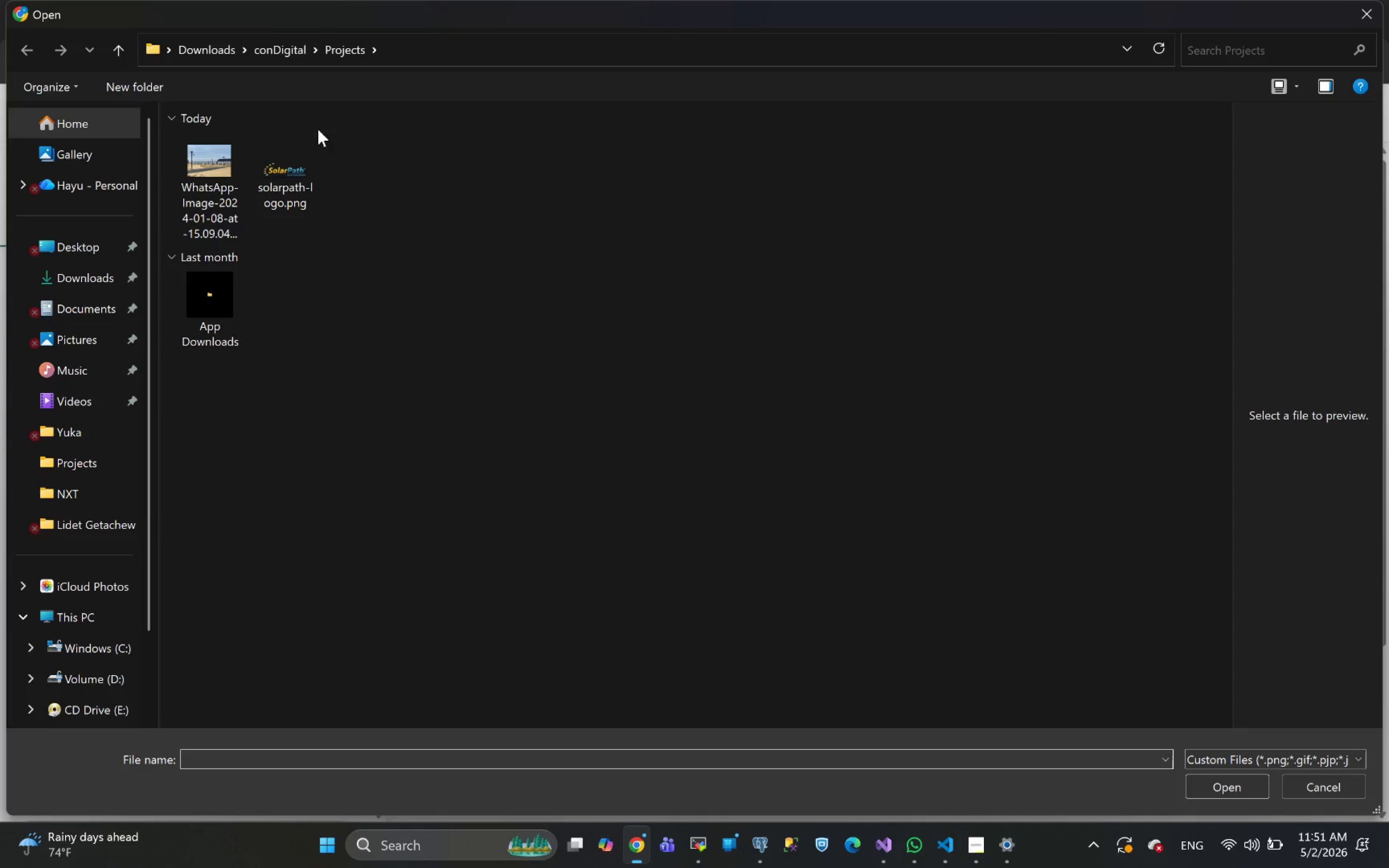 
left_click([227, 144])
 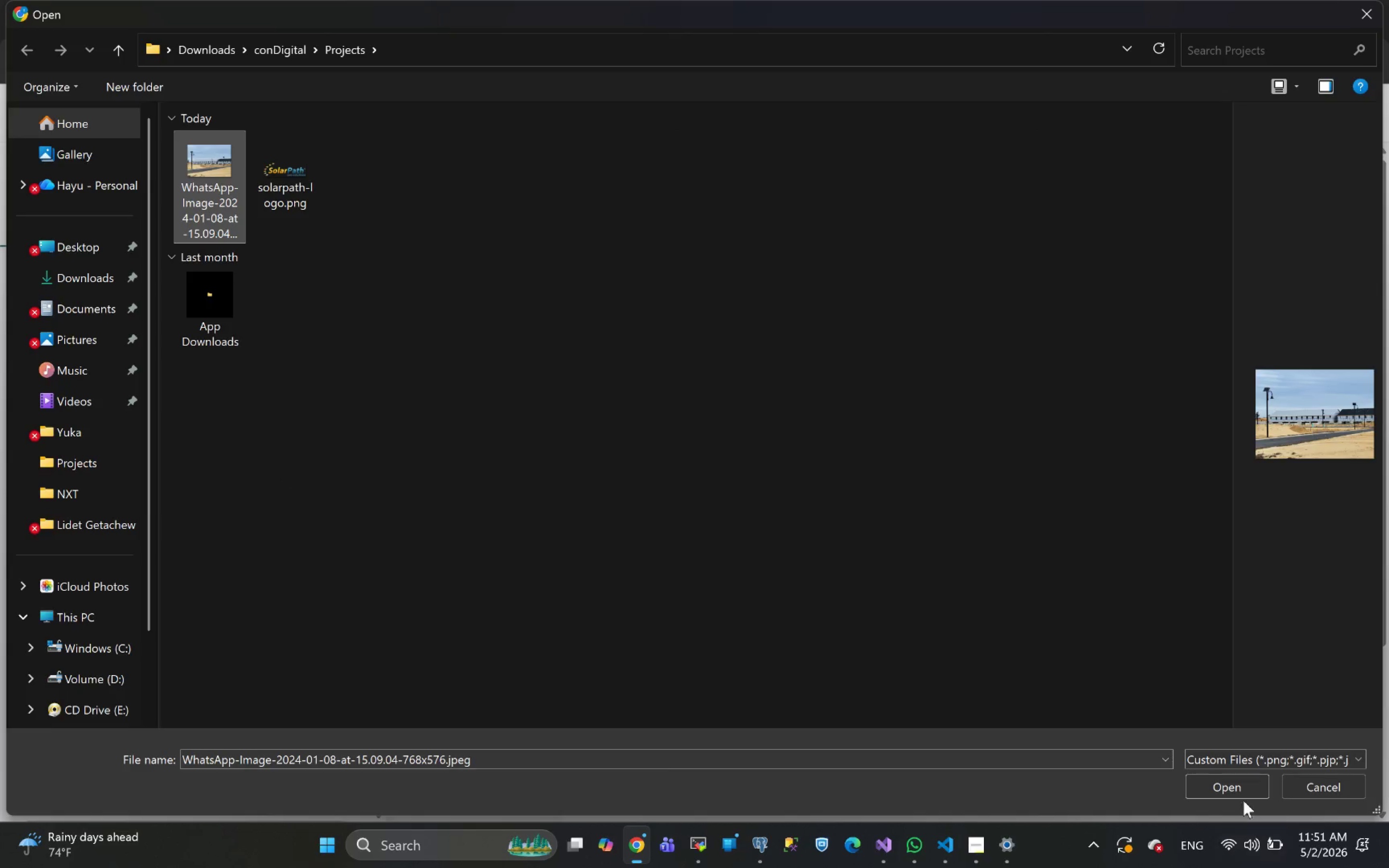 
left_click([1231, 786])
 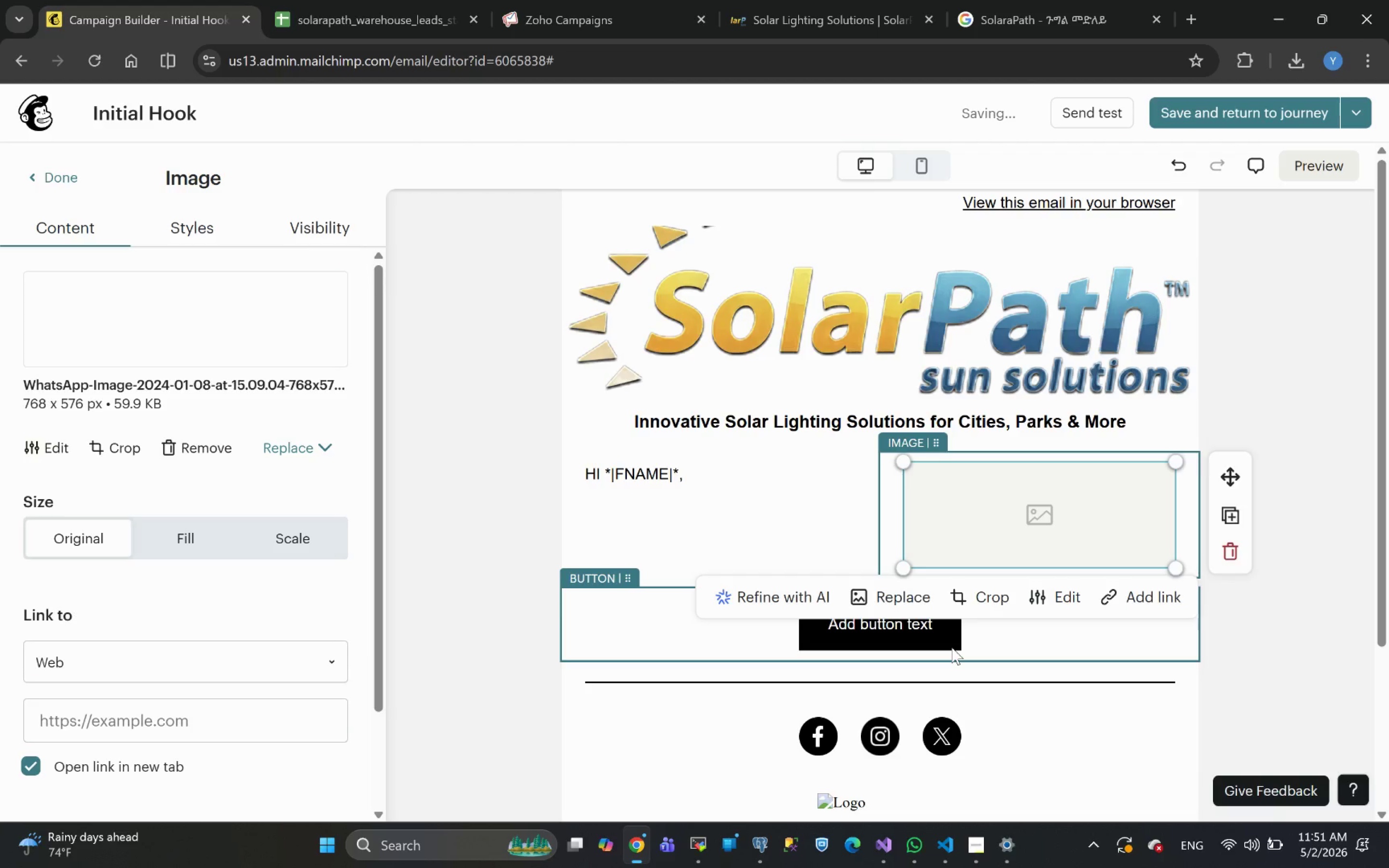 
wait(7.63)
 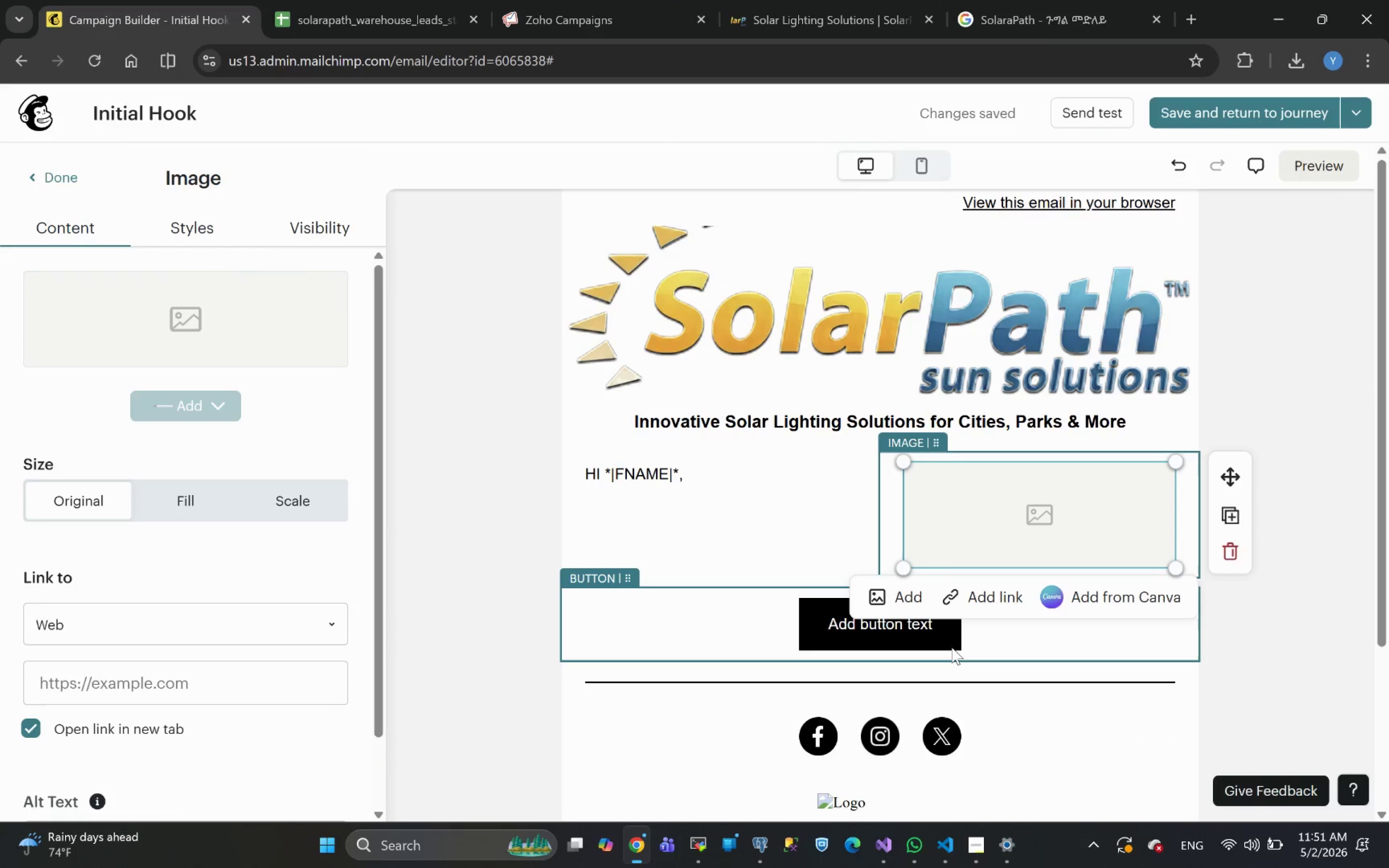 
left_click([628, 511])
 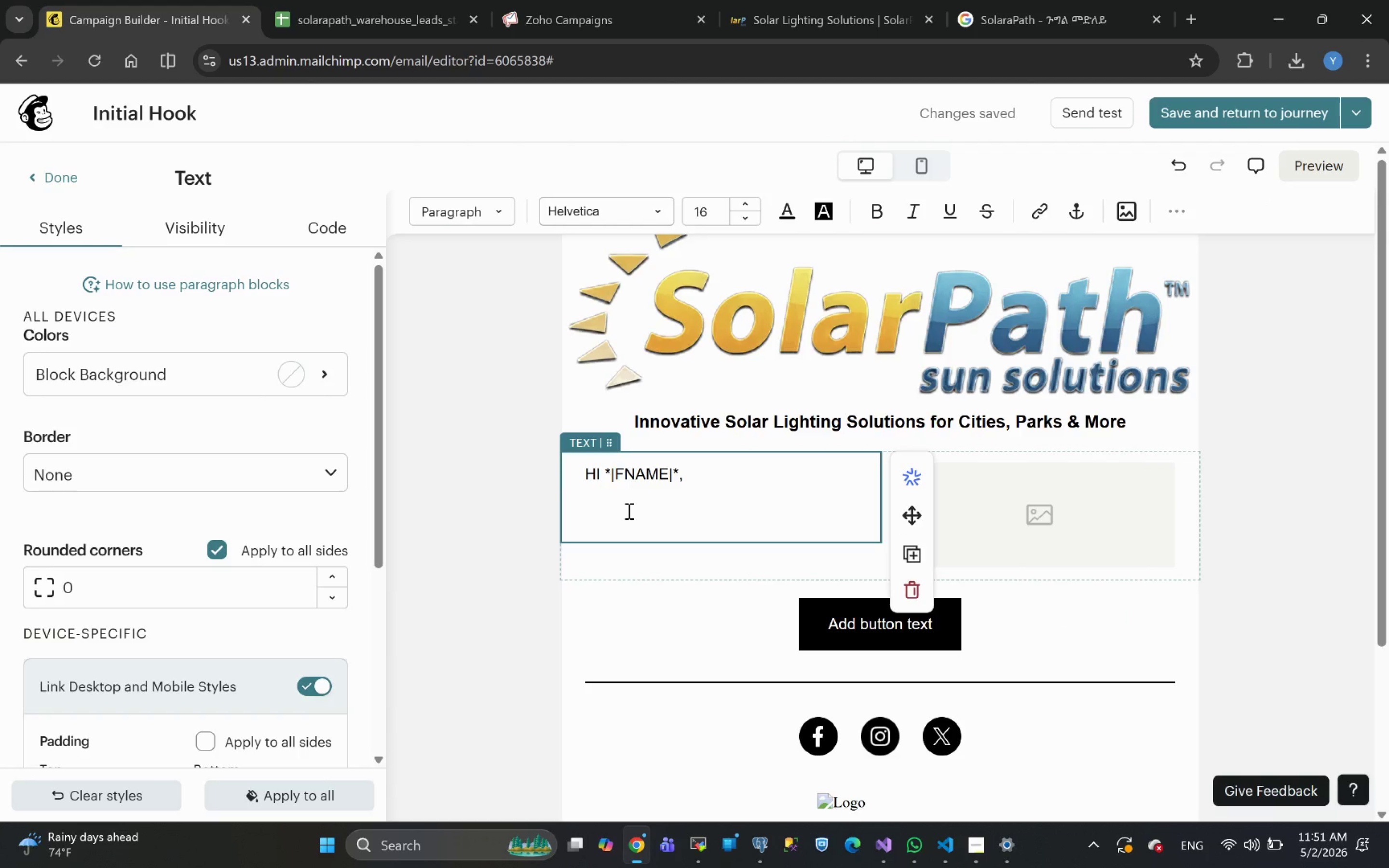 
wait(7.39)
 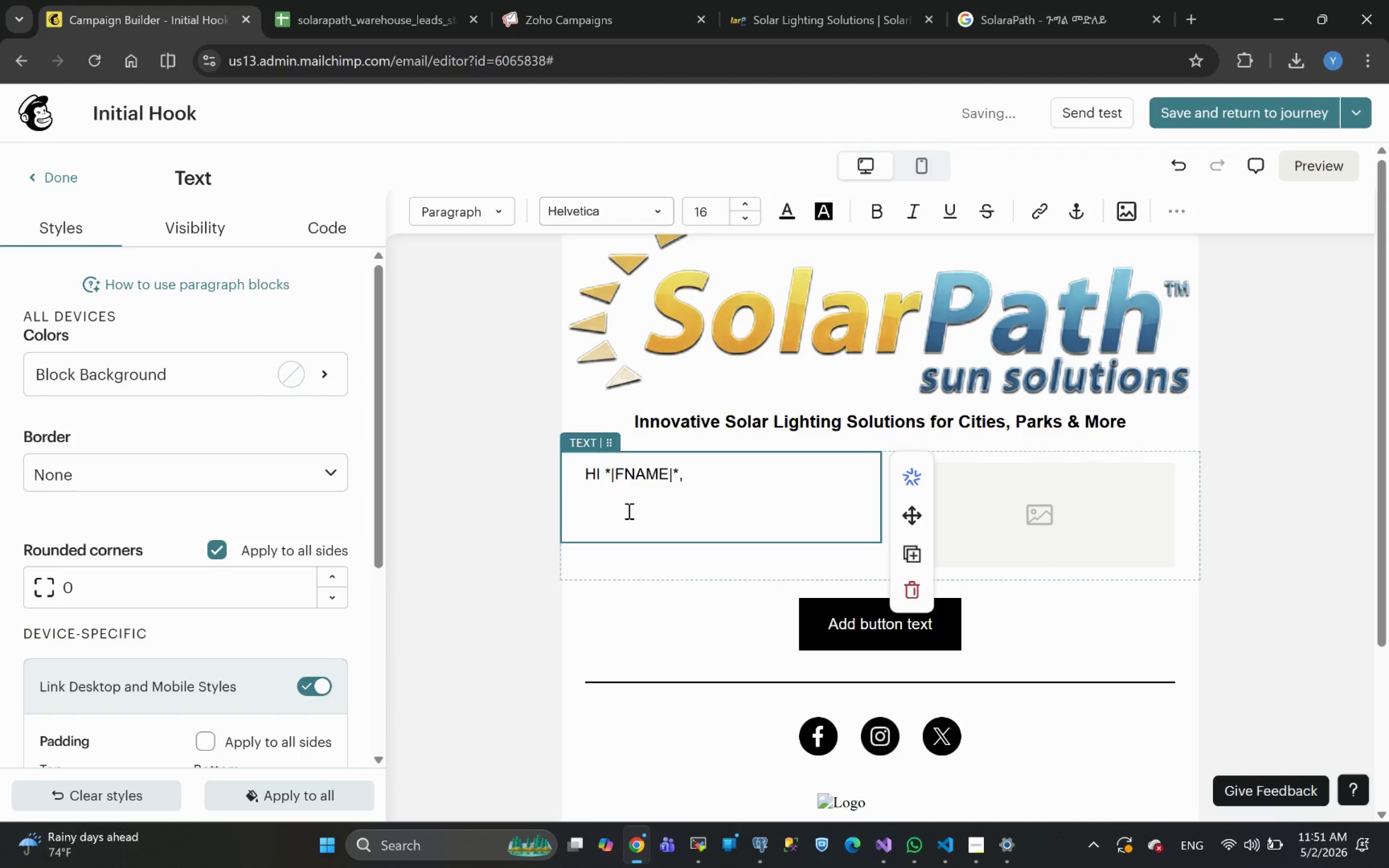 
scroll: coordinate [354, 830], scroll_direction: none, amount: 0.0
 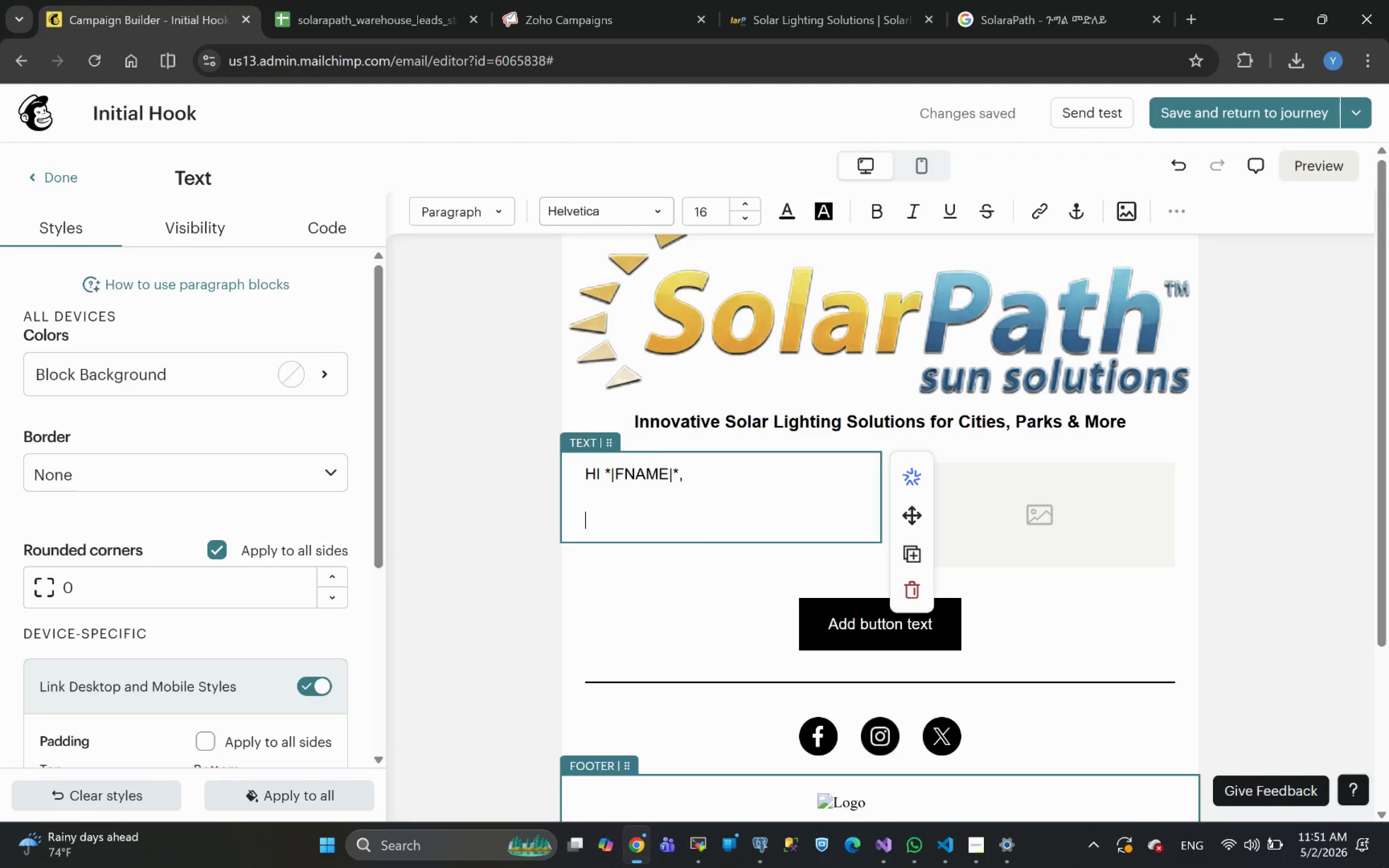 
wait(22.53)
 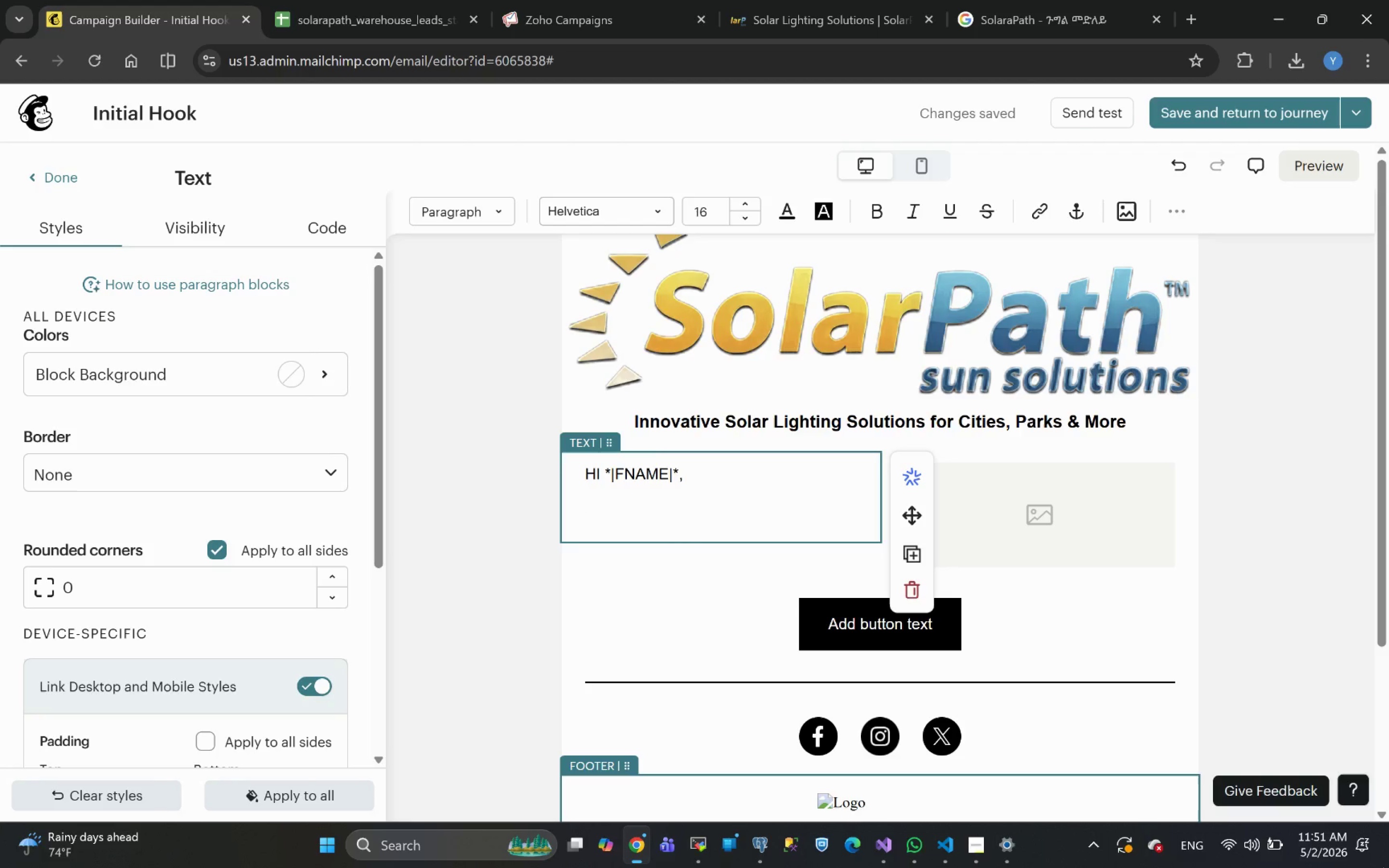 
type(I came accre)
key(Backspace)
type(os )
key(Backspace)
type(s )
key(Backspace)
key(Backspace)
type( )
key(Backspace)
 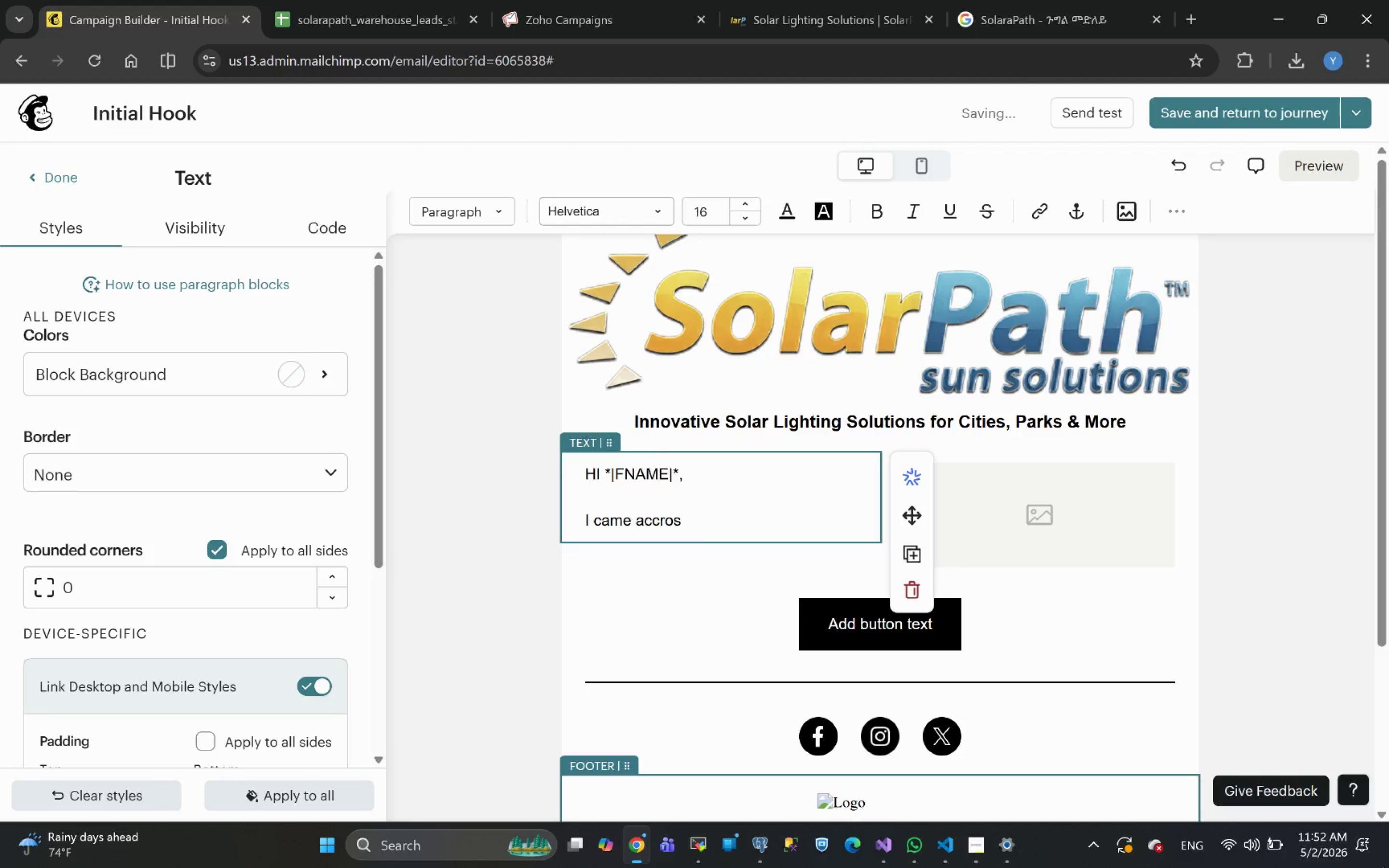 
key(Backspace)
key(Backspace)
key(Backspace)
key(Backspace)
type(ross *|Co)
key(Backspace)
type(OMPANY)
 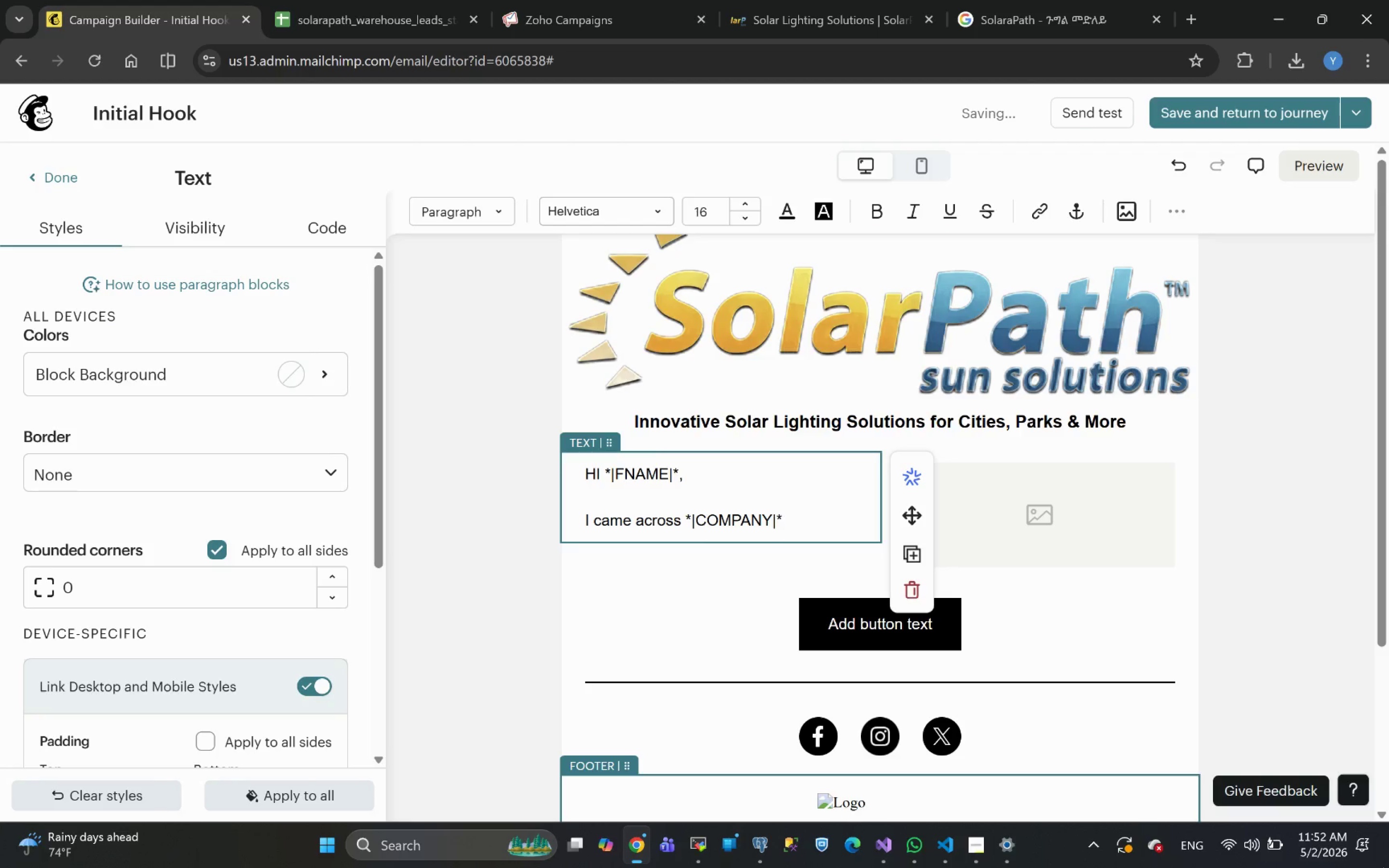 
key(ArrowRight)
 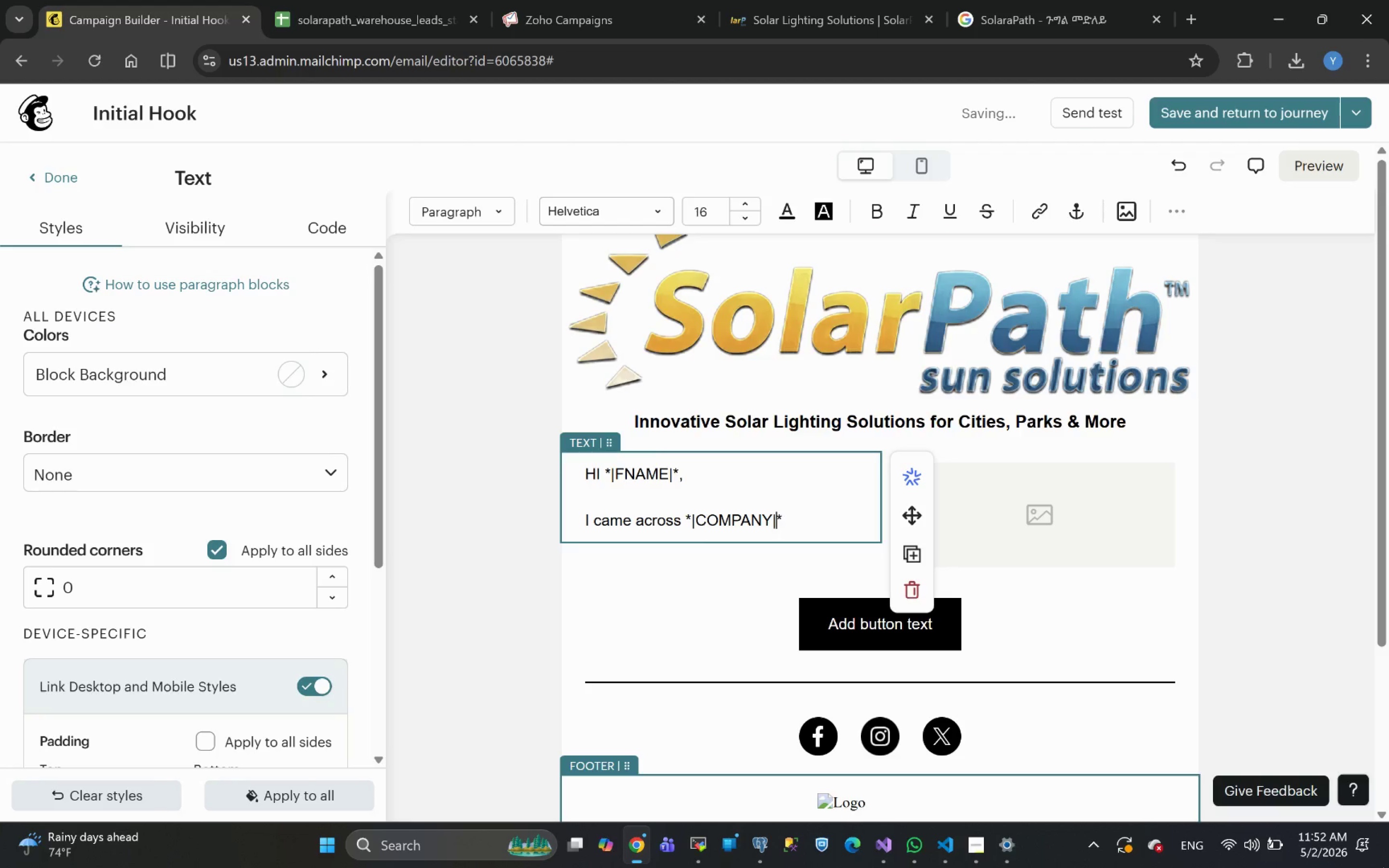 
key(ArrowRight)
 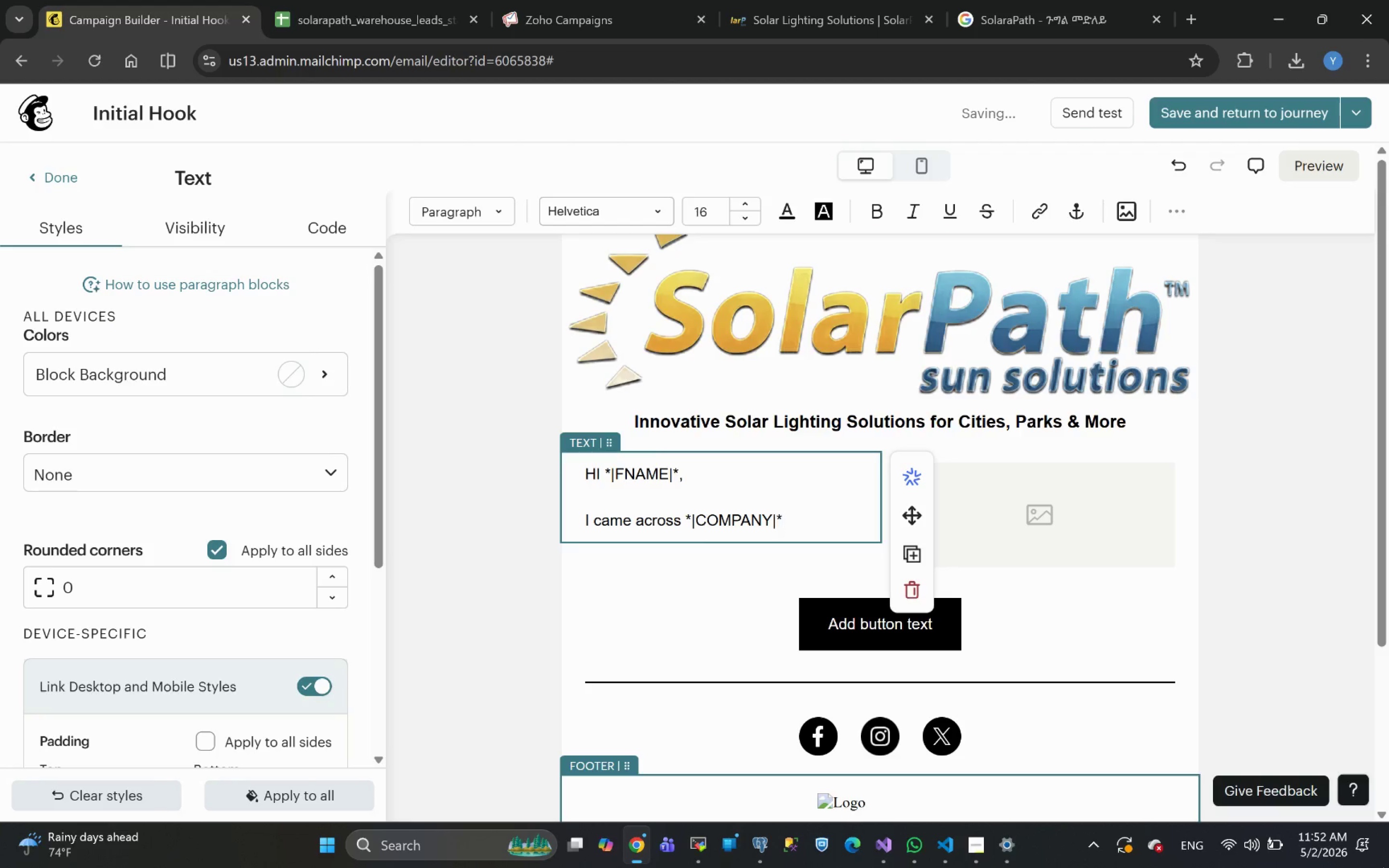 
type( and noticed )
 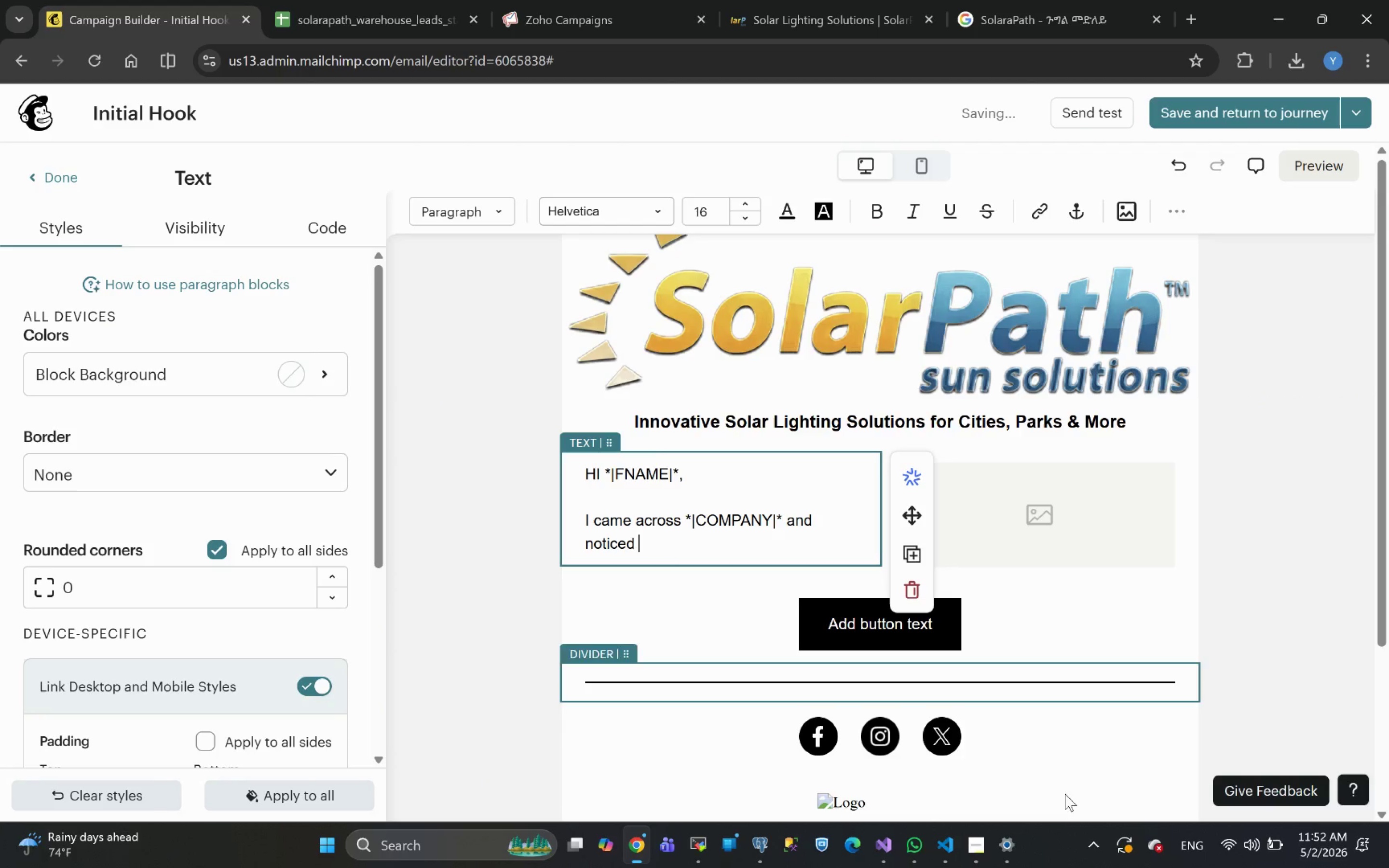 
left_click([1013, 502])
 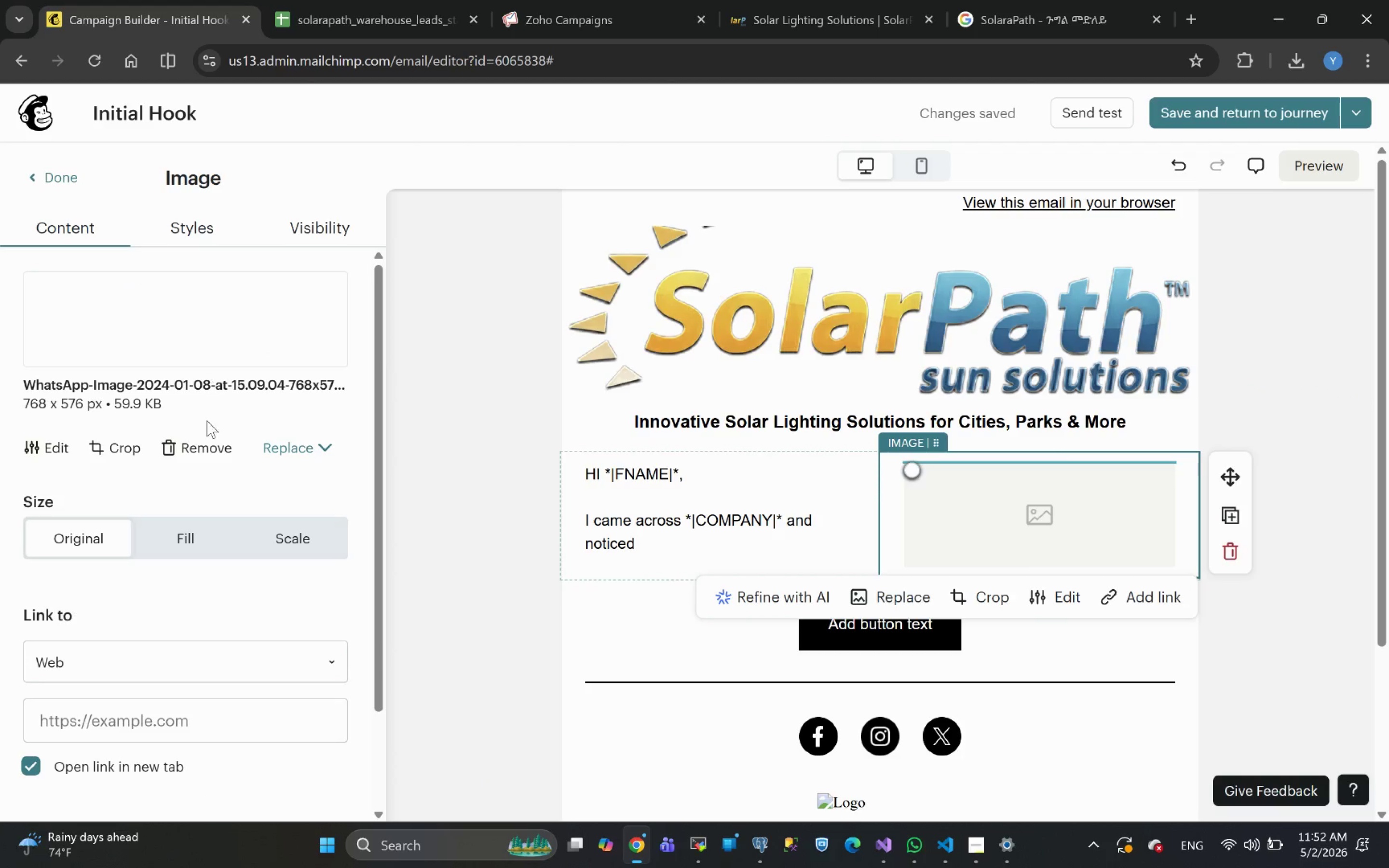 
left_click([197, 452])
 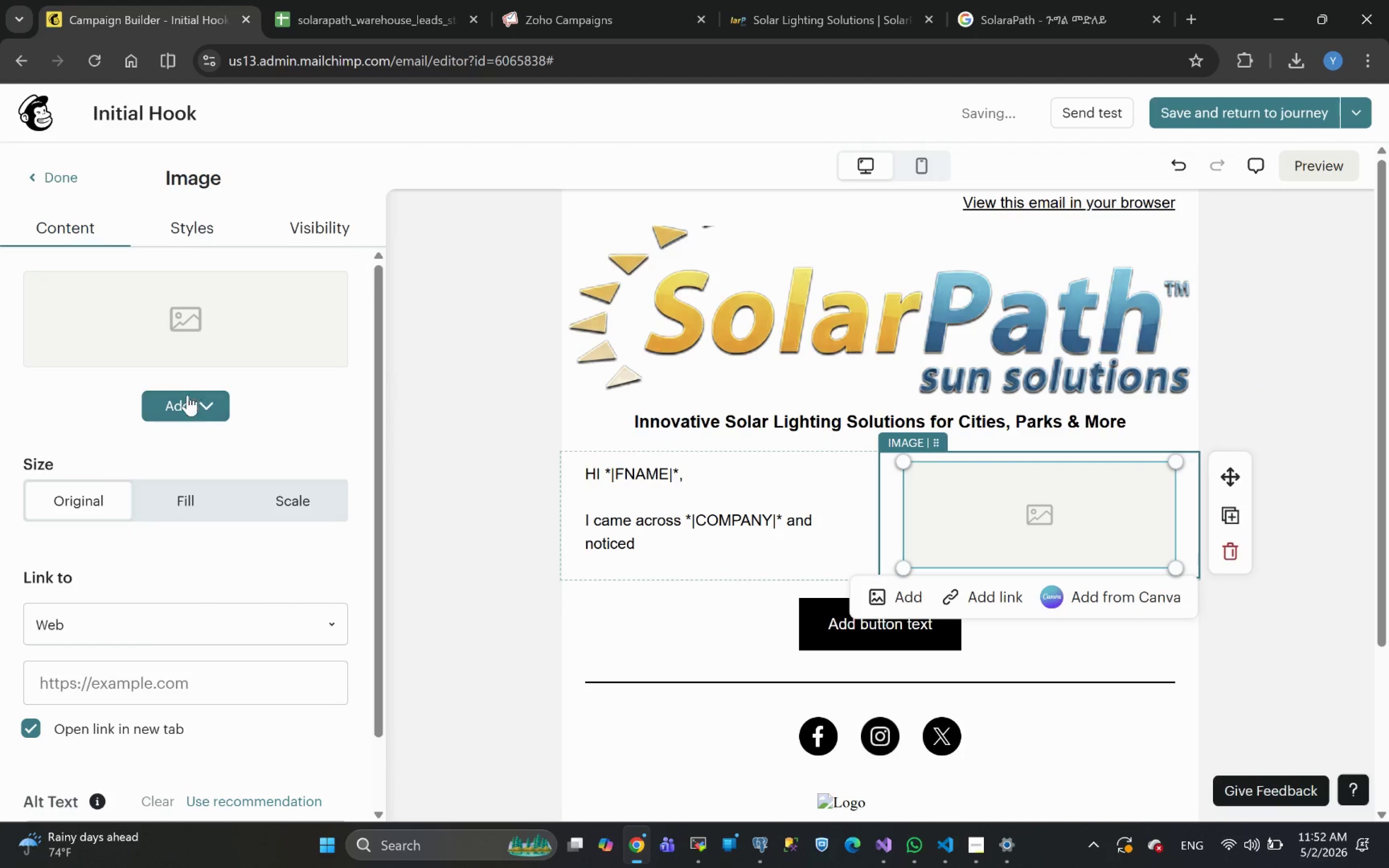 
left_click([184, 401])
 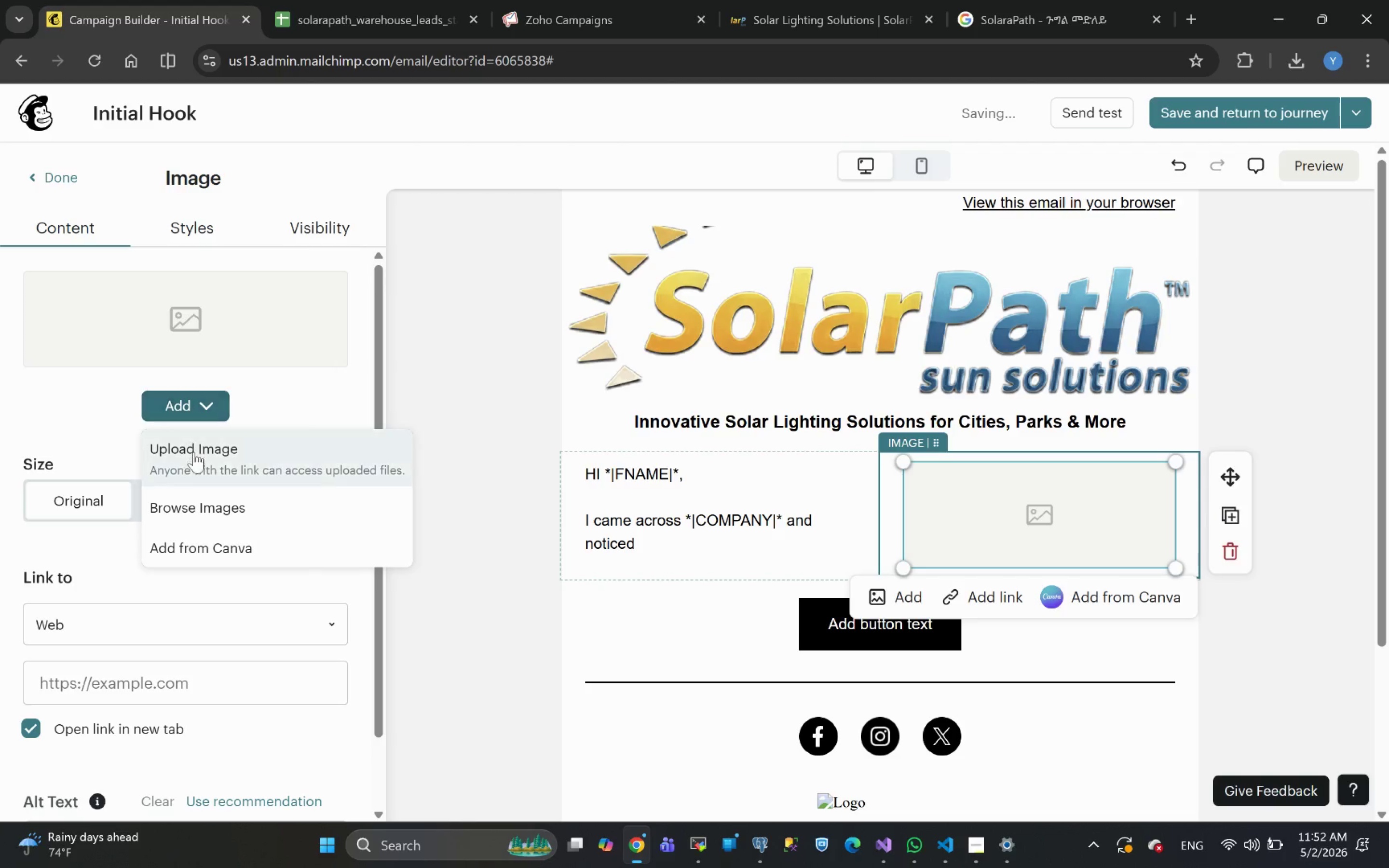 
left_click([194, 458])
 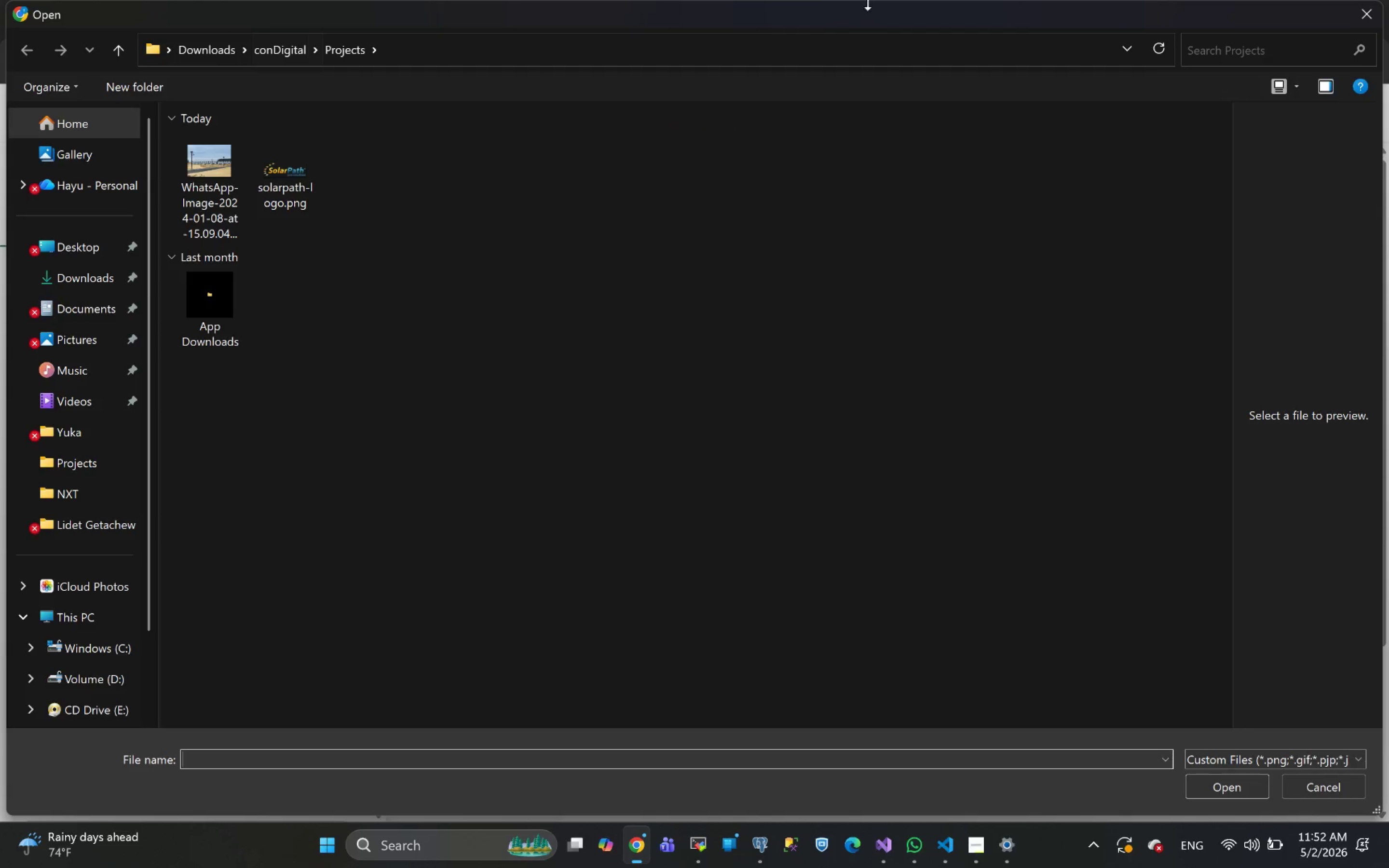 
left_click([1362, 10])
 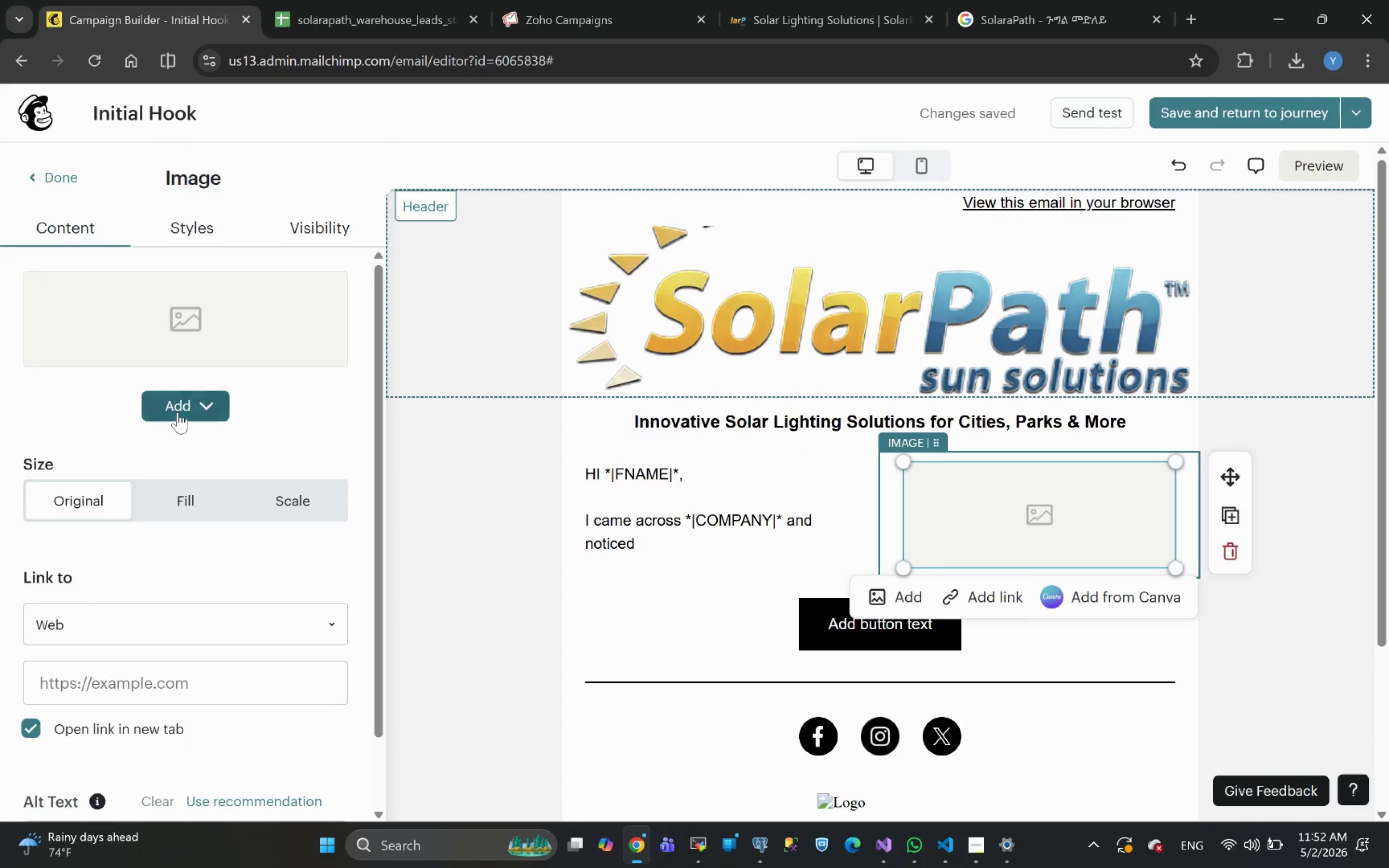 
left_click([171, 417])
 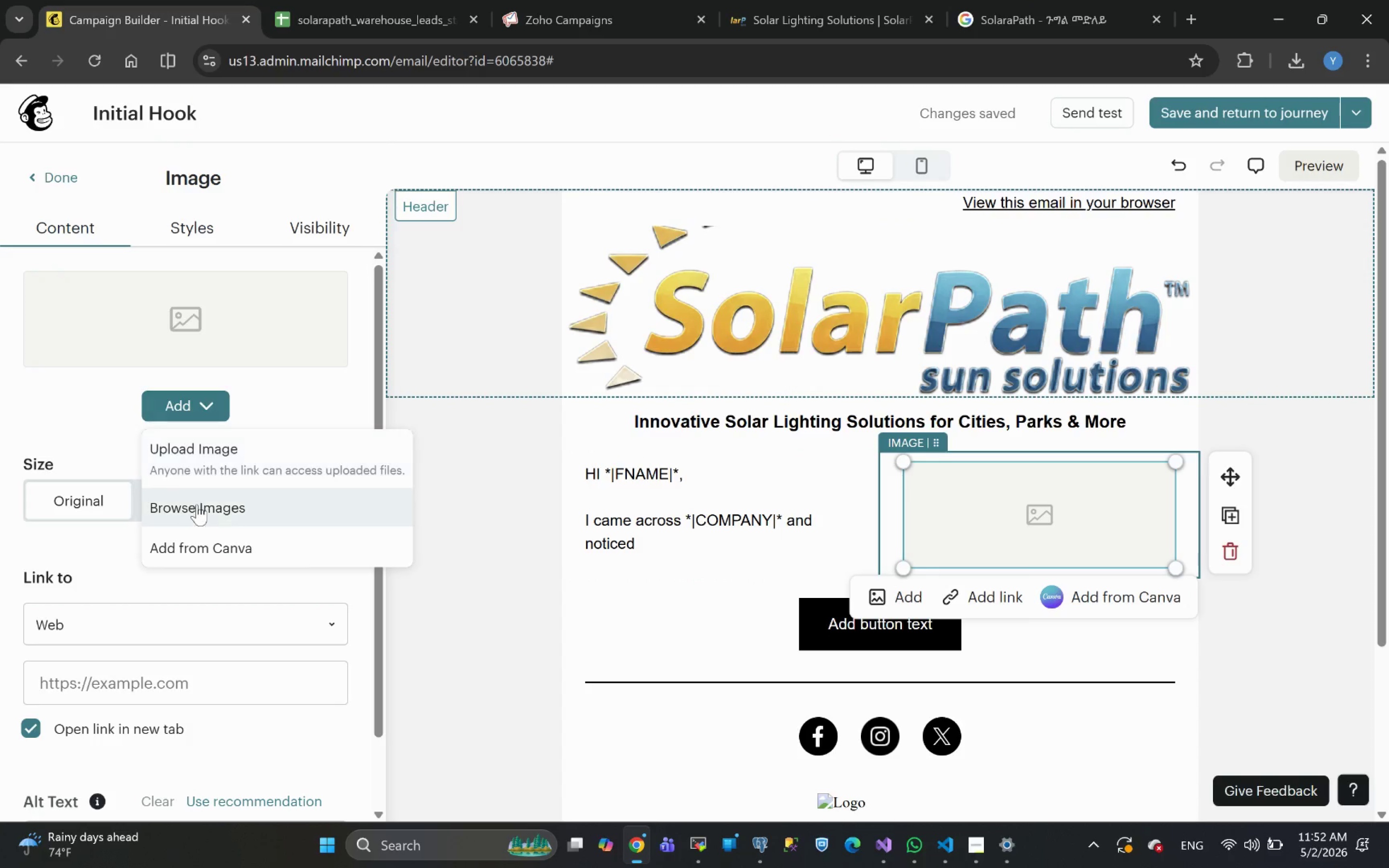 
left_click([196, 507])
 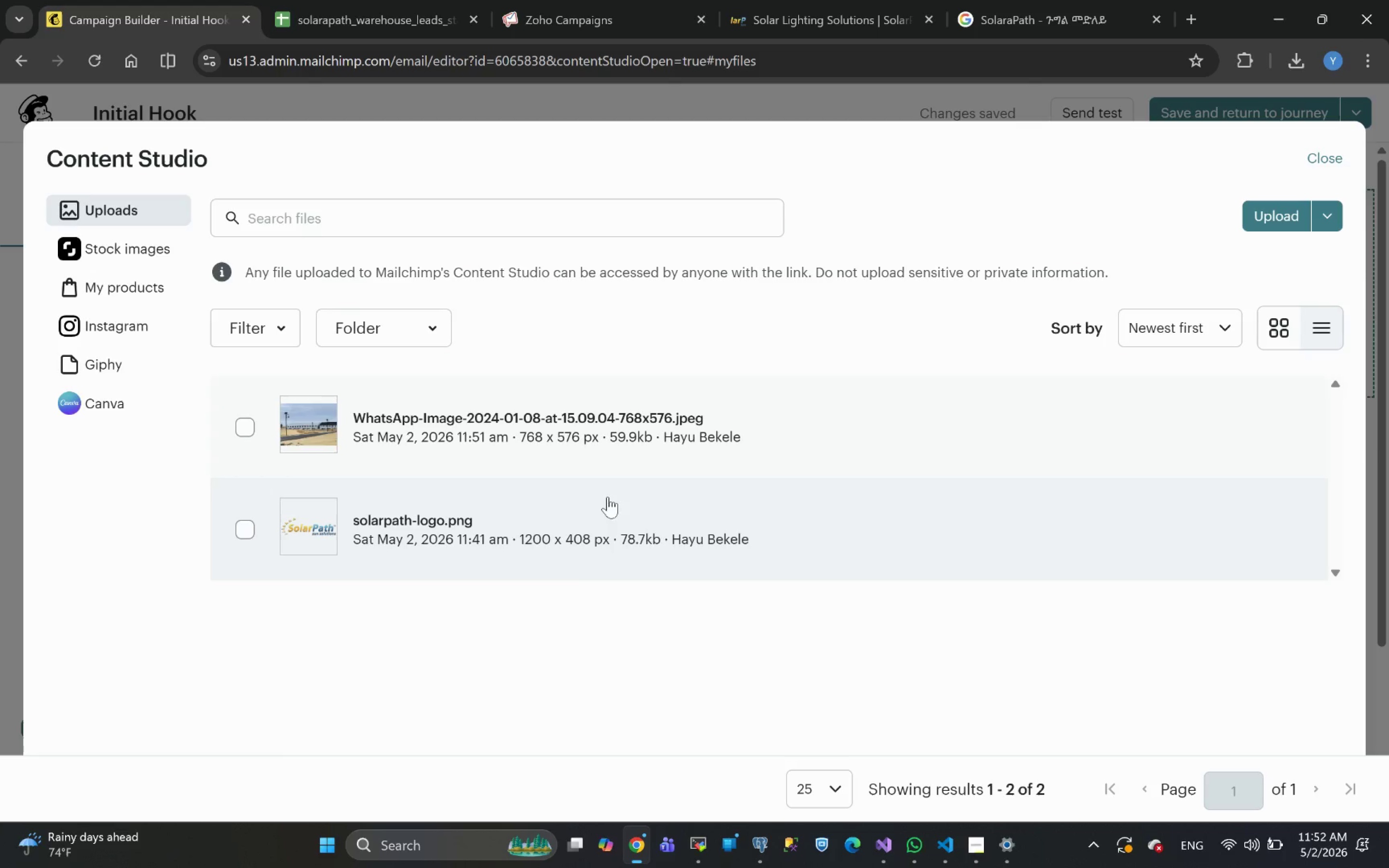 
left_click([293, 425])
 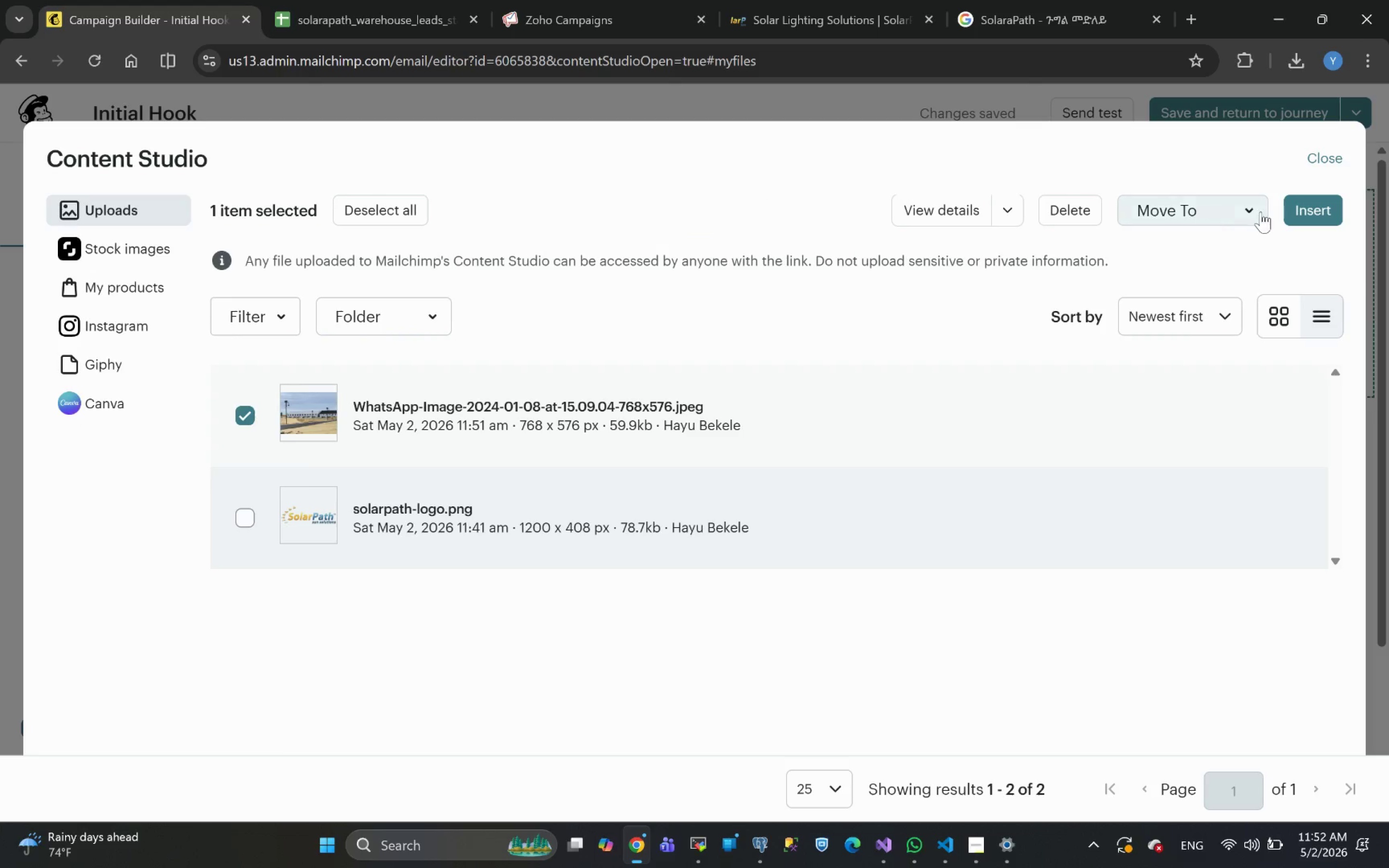 
left_click([1318, 206])
 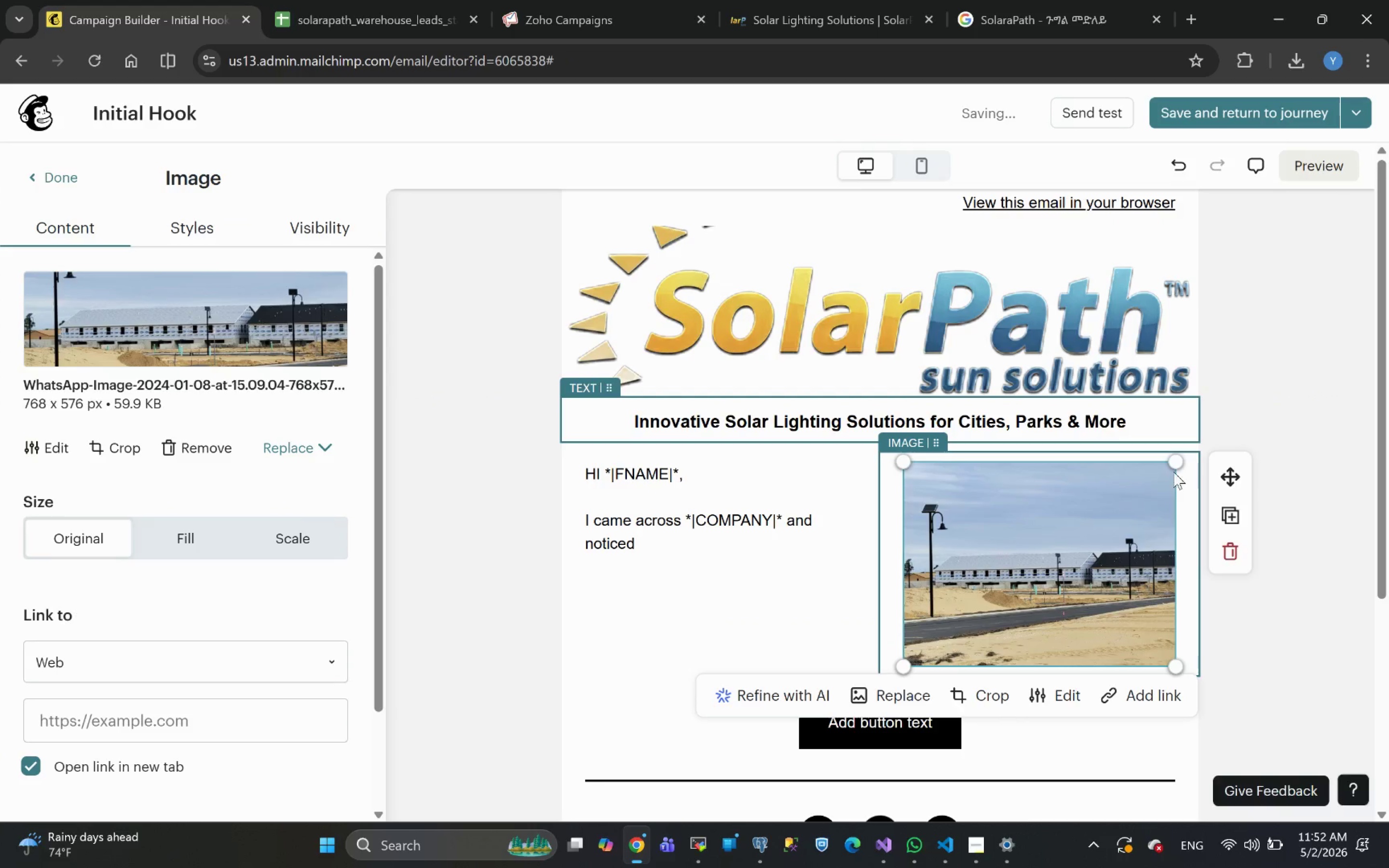 
left_click([647, 539])
 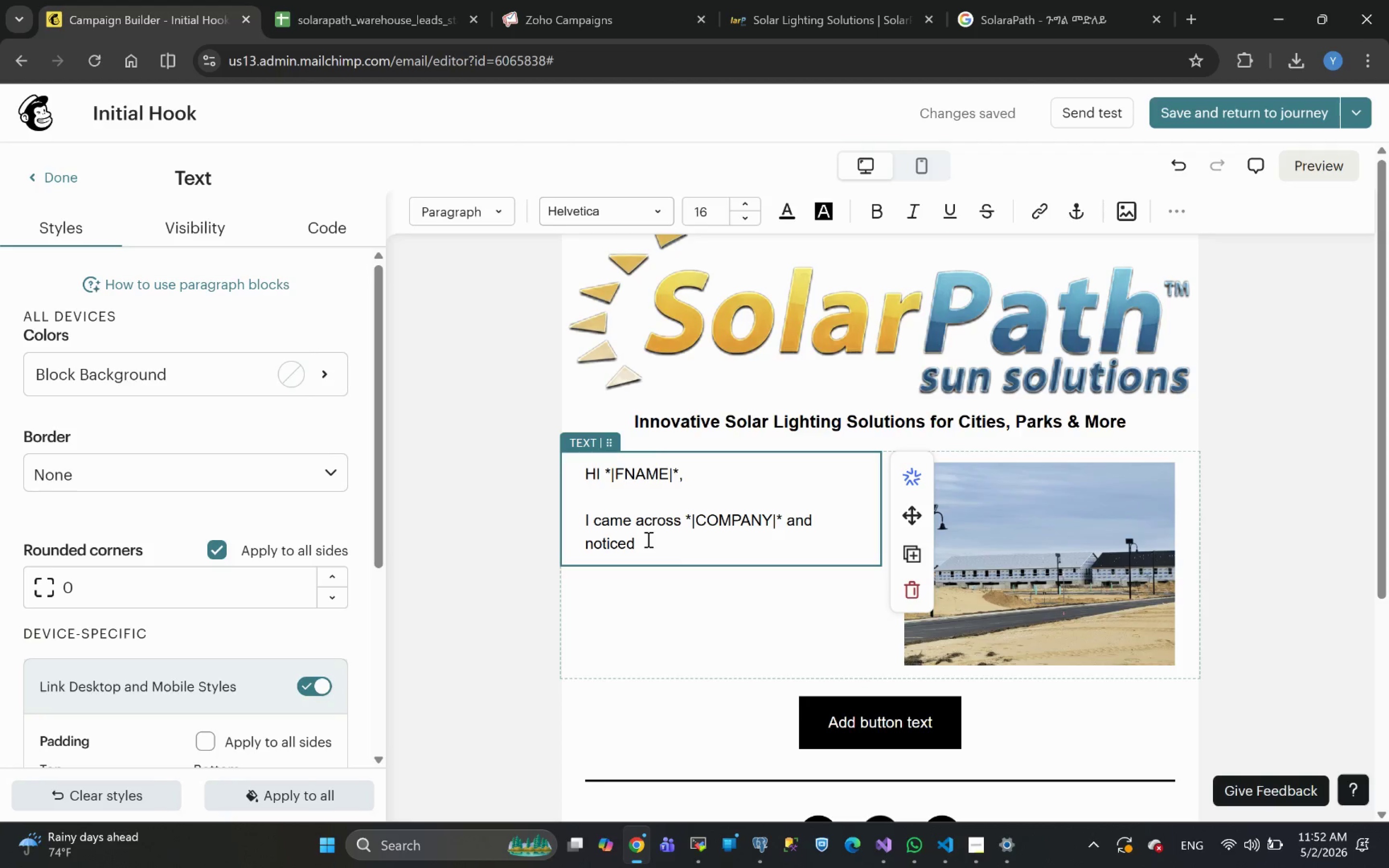 
wait(9.11)
 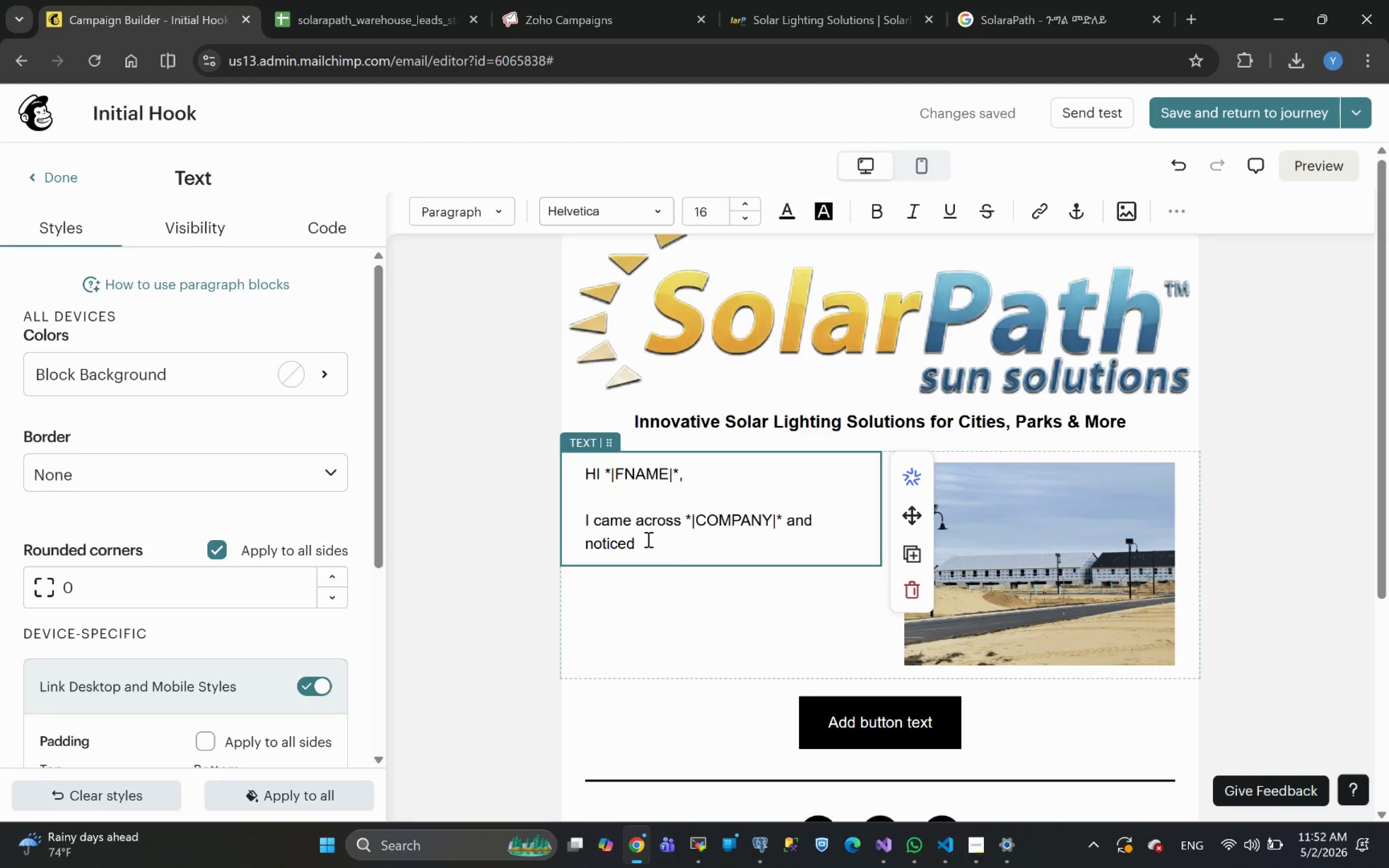 
left_click([998, 532])
 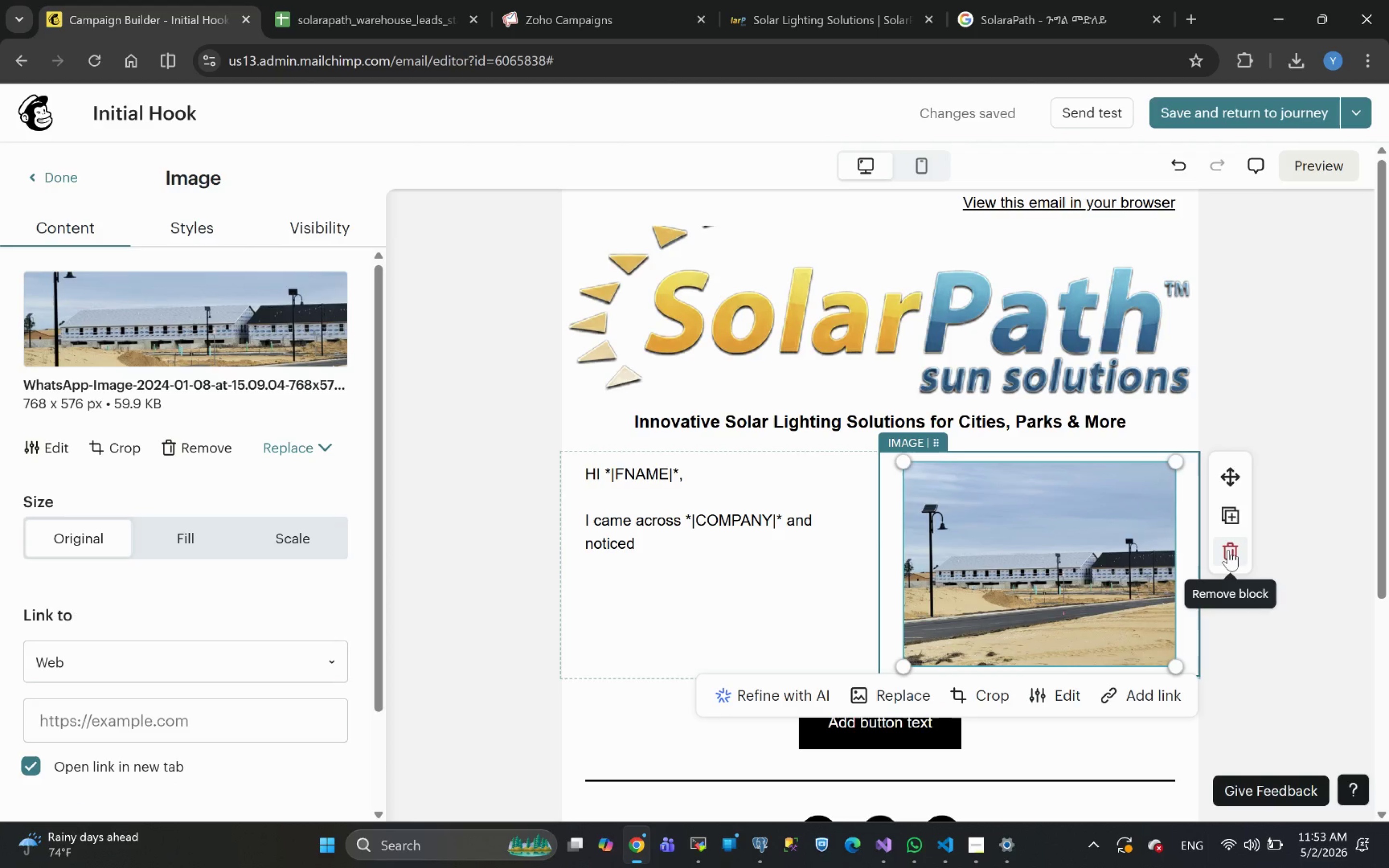 
left_click([1228, 550])
 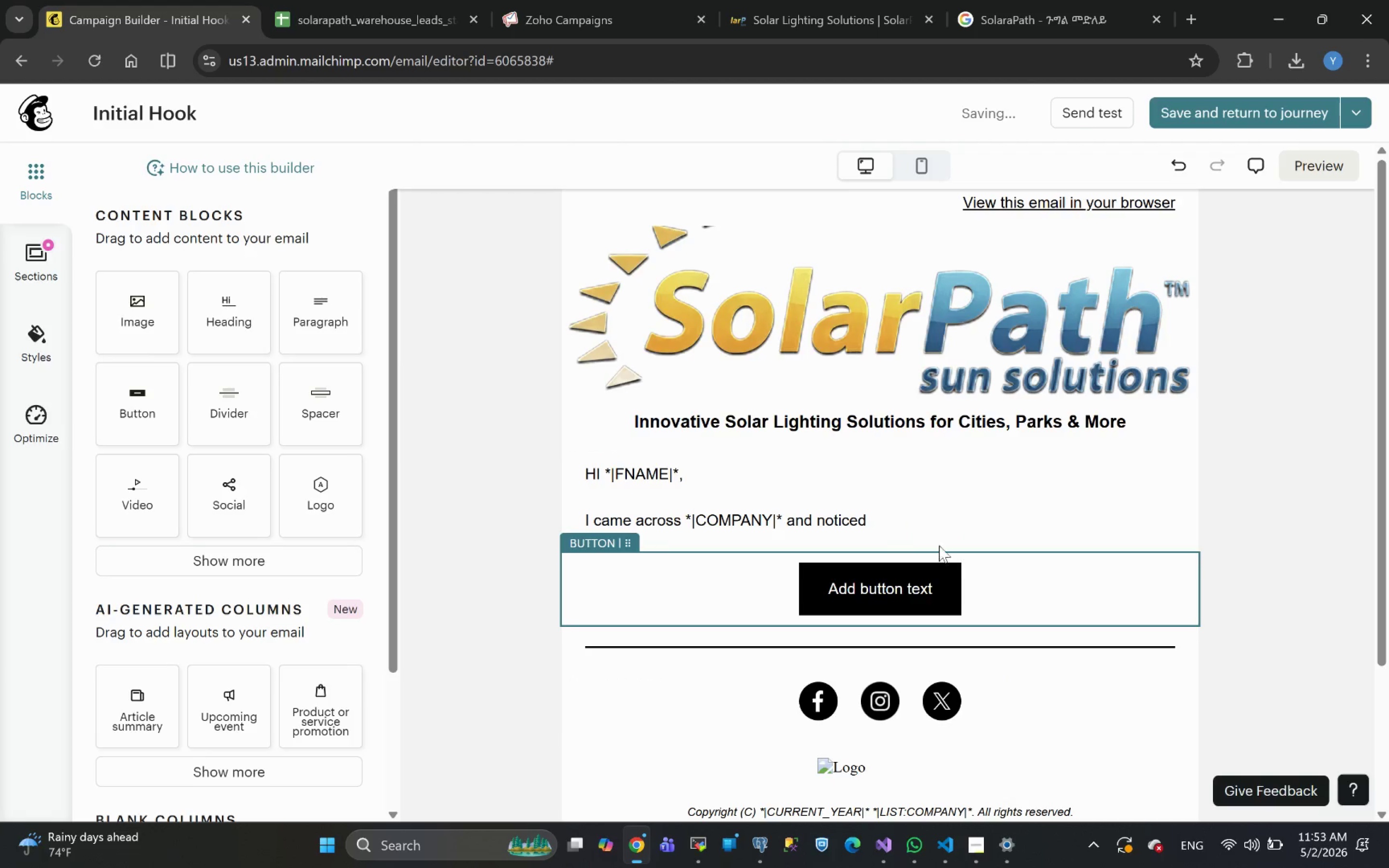 
left_click([878, 516])
 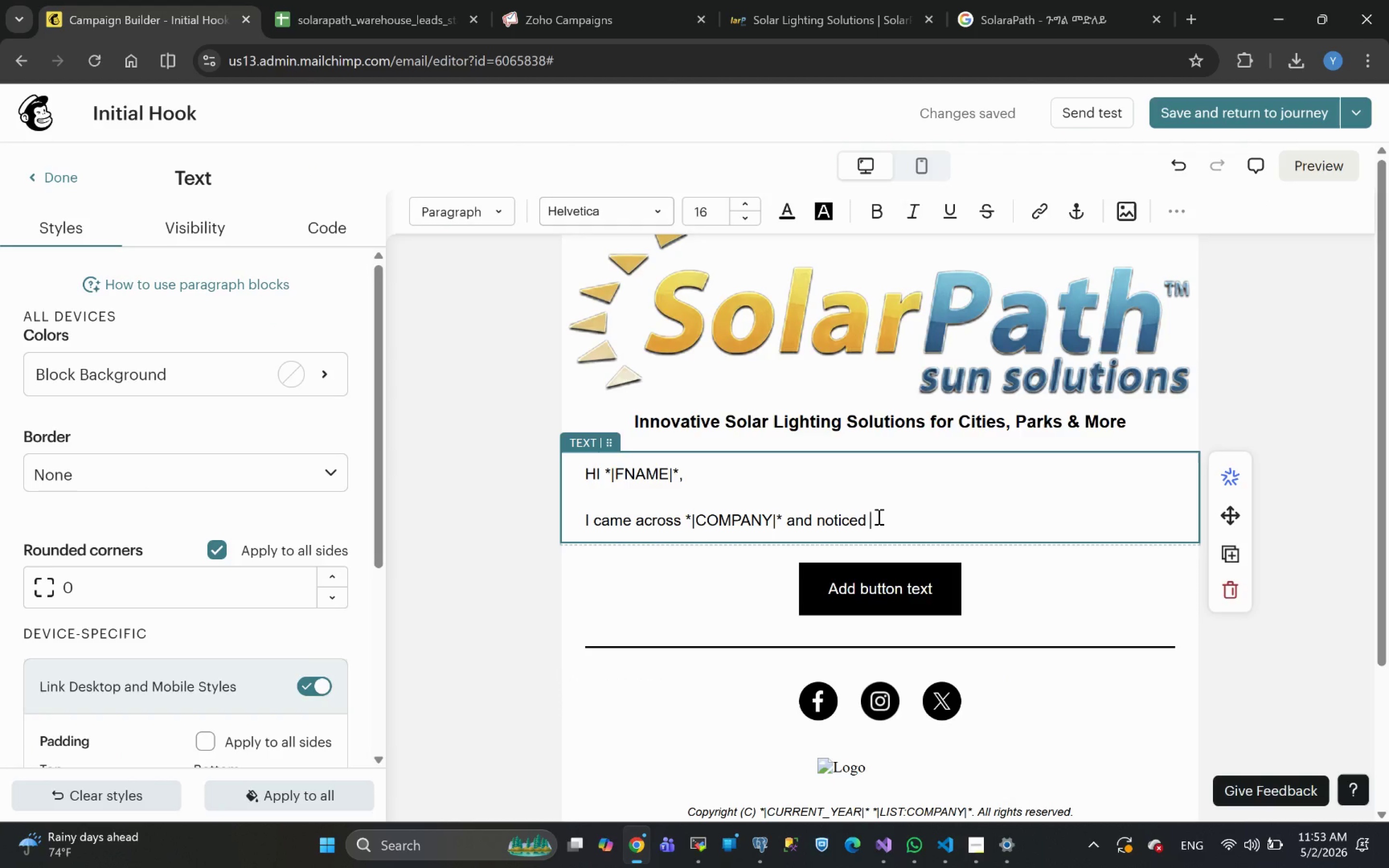 
wait(11.86)
 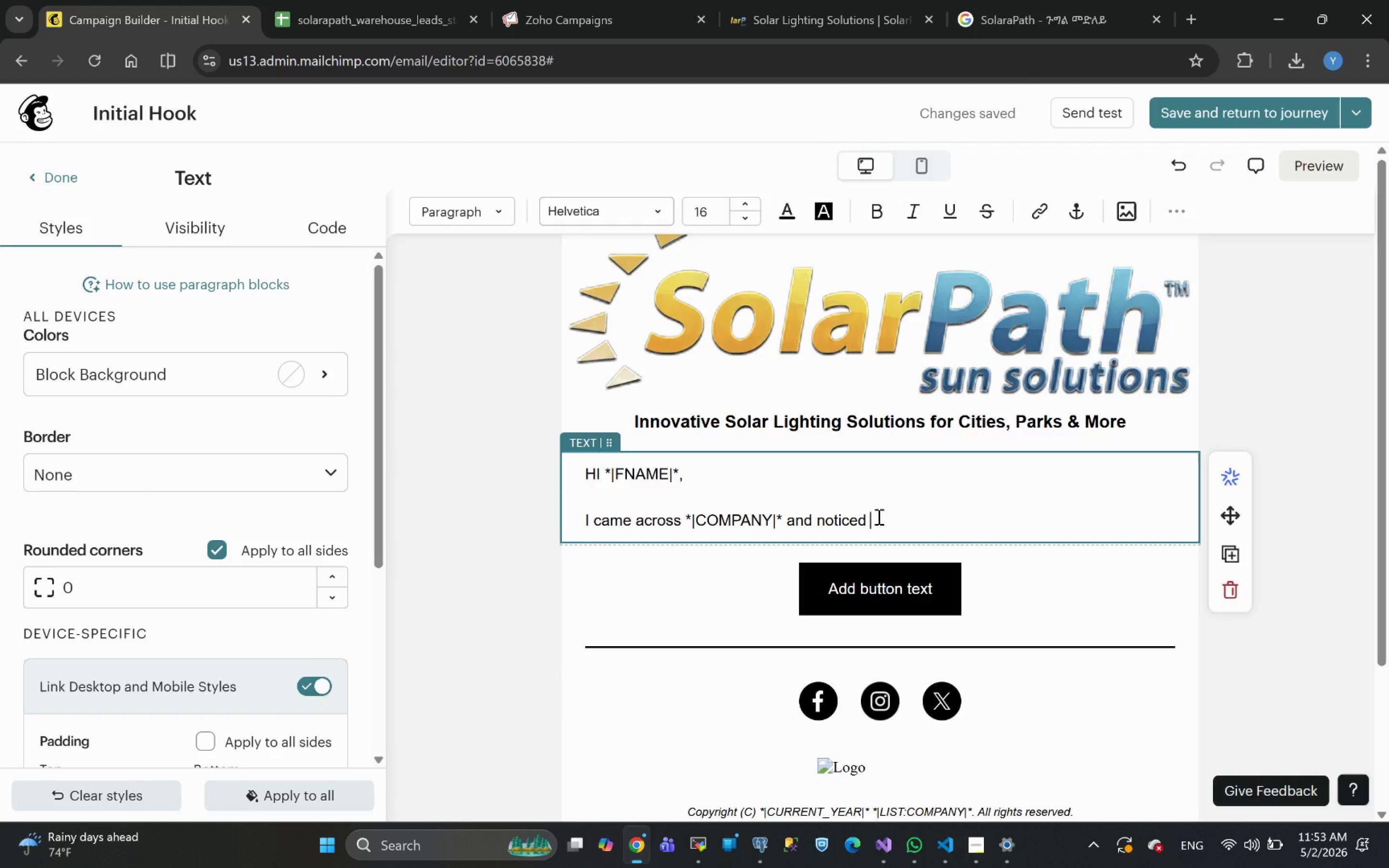 
type(the scale of your facility )
 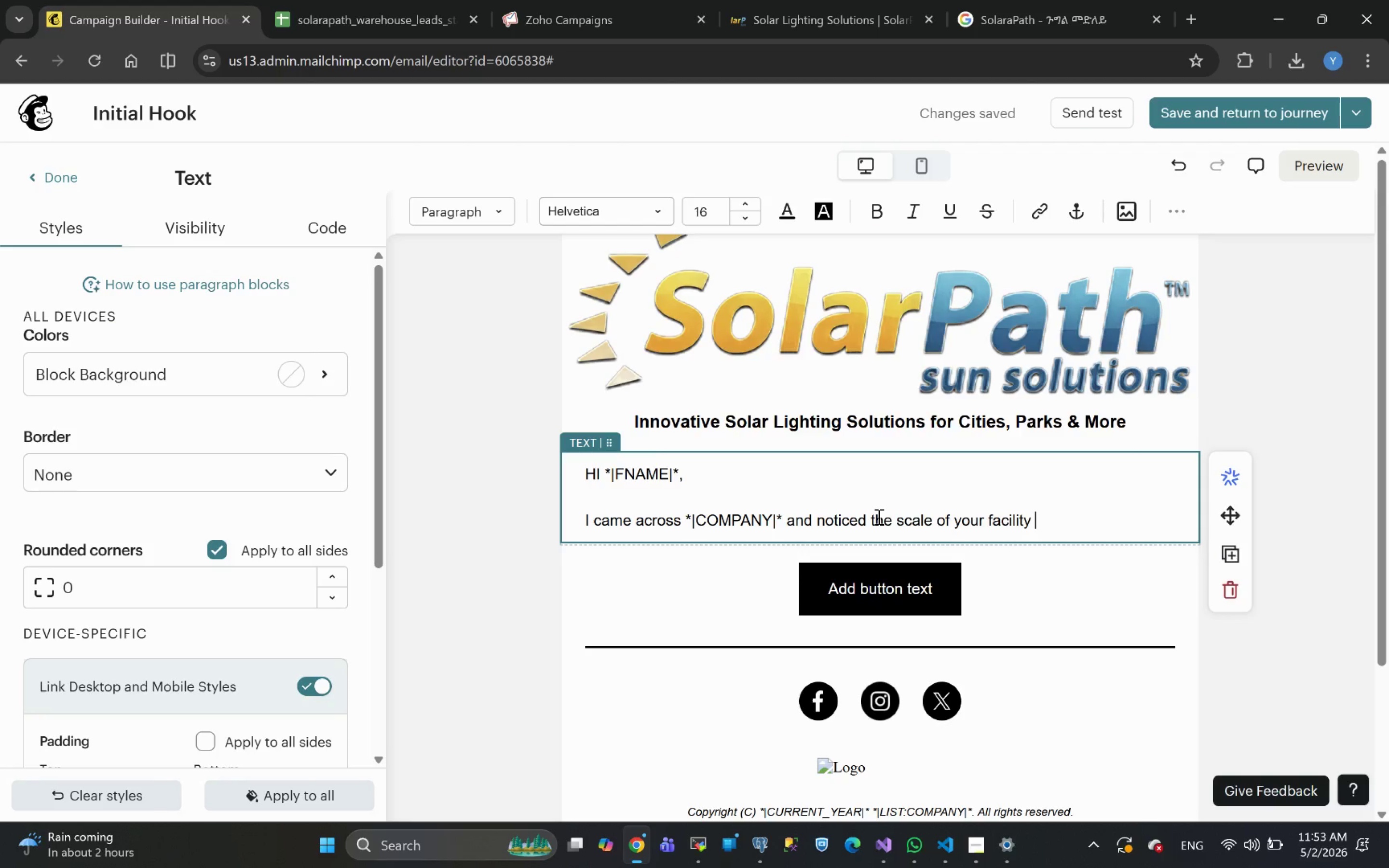 
wait(10.92)
 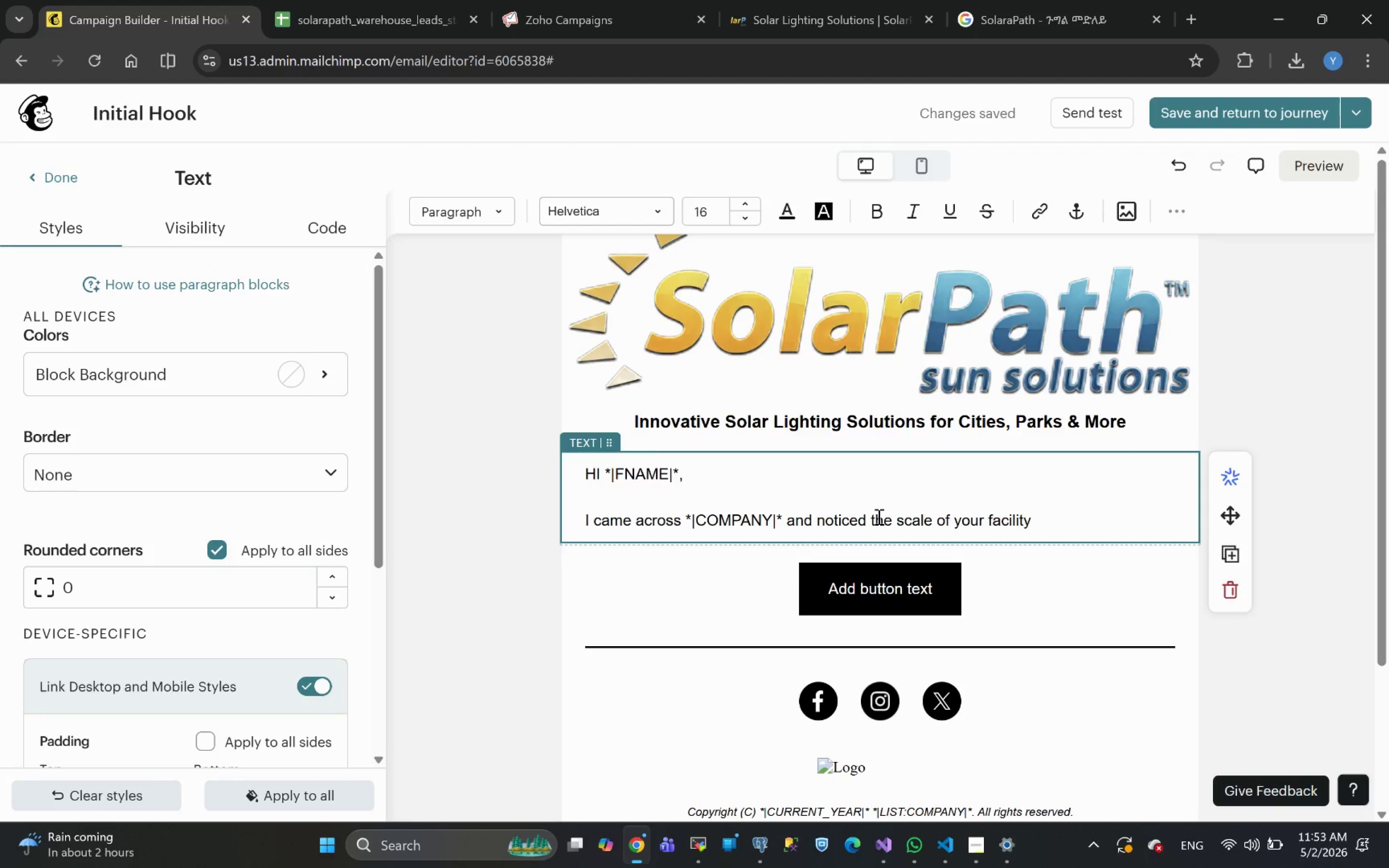 
key(Shift+9)
 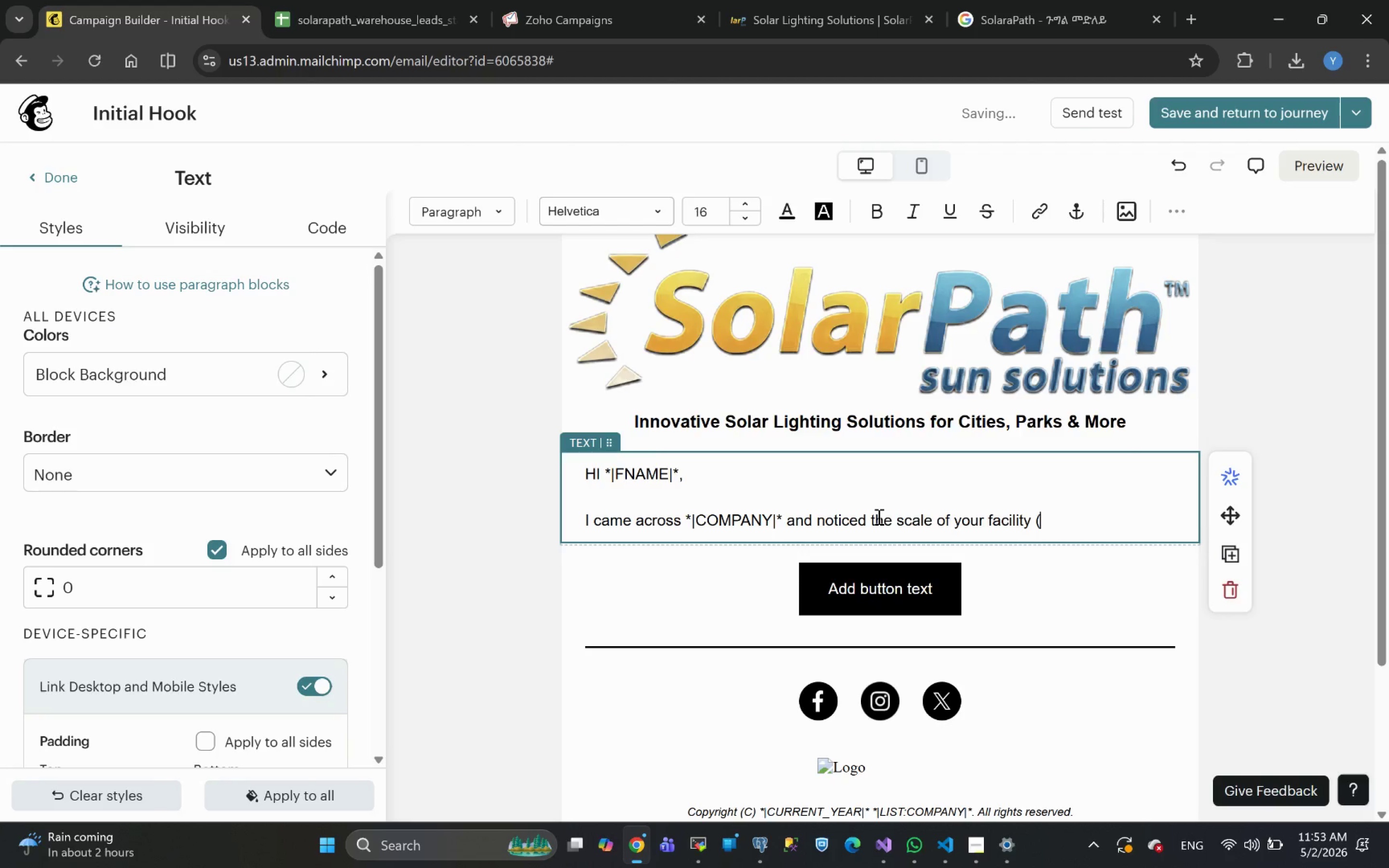 
wait(5.56)
 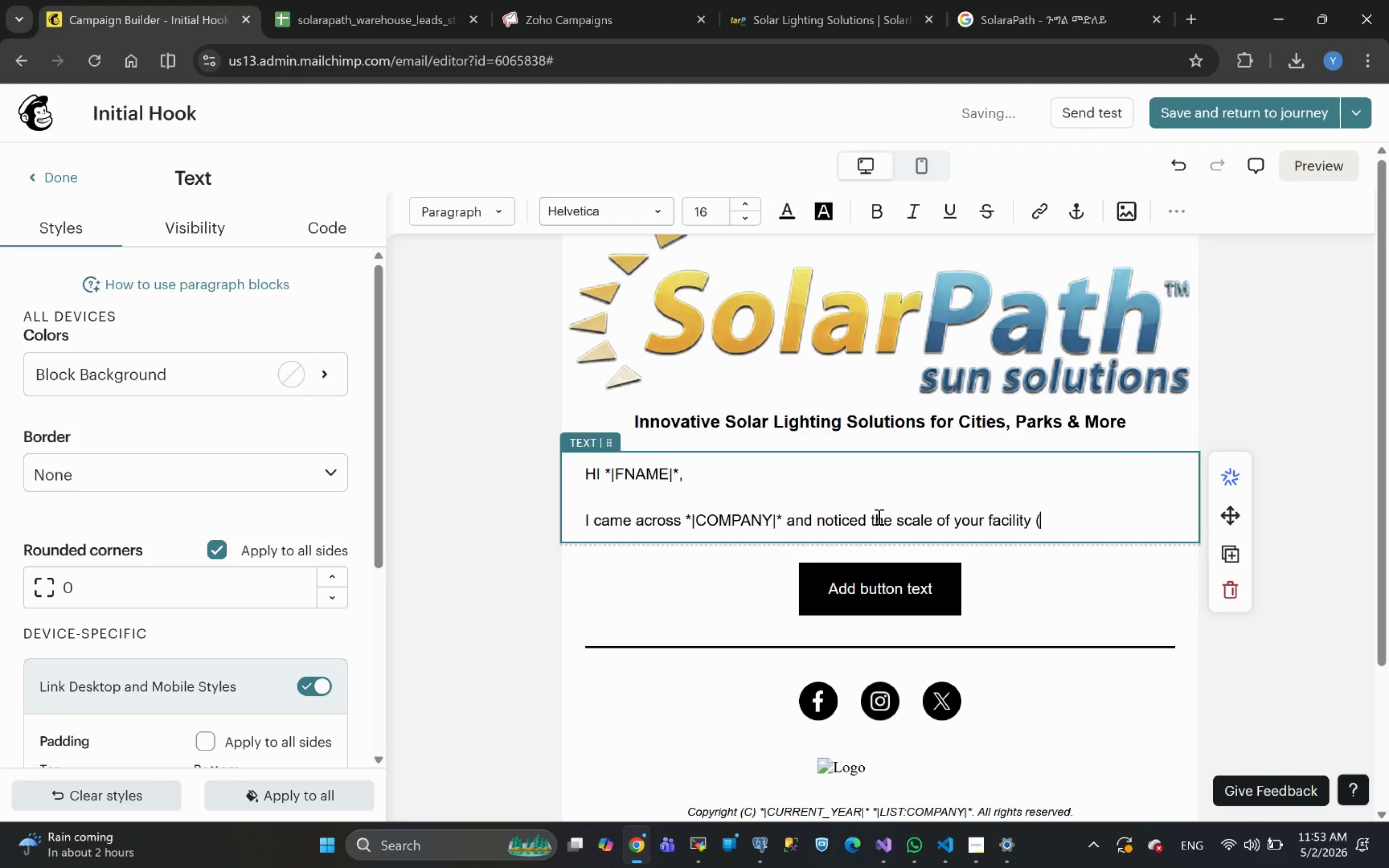 
type(*|AREA)
 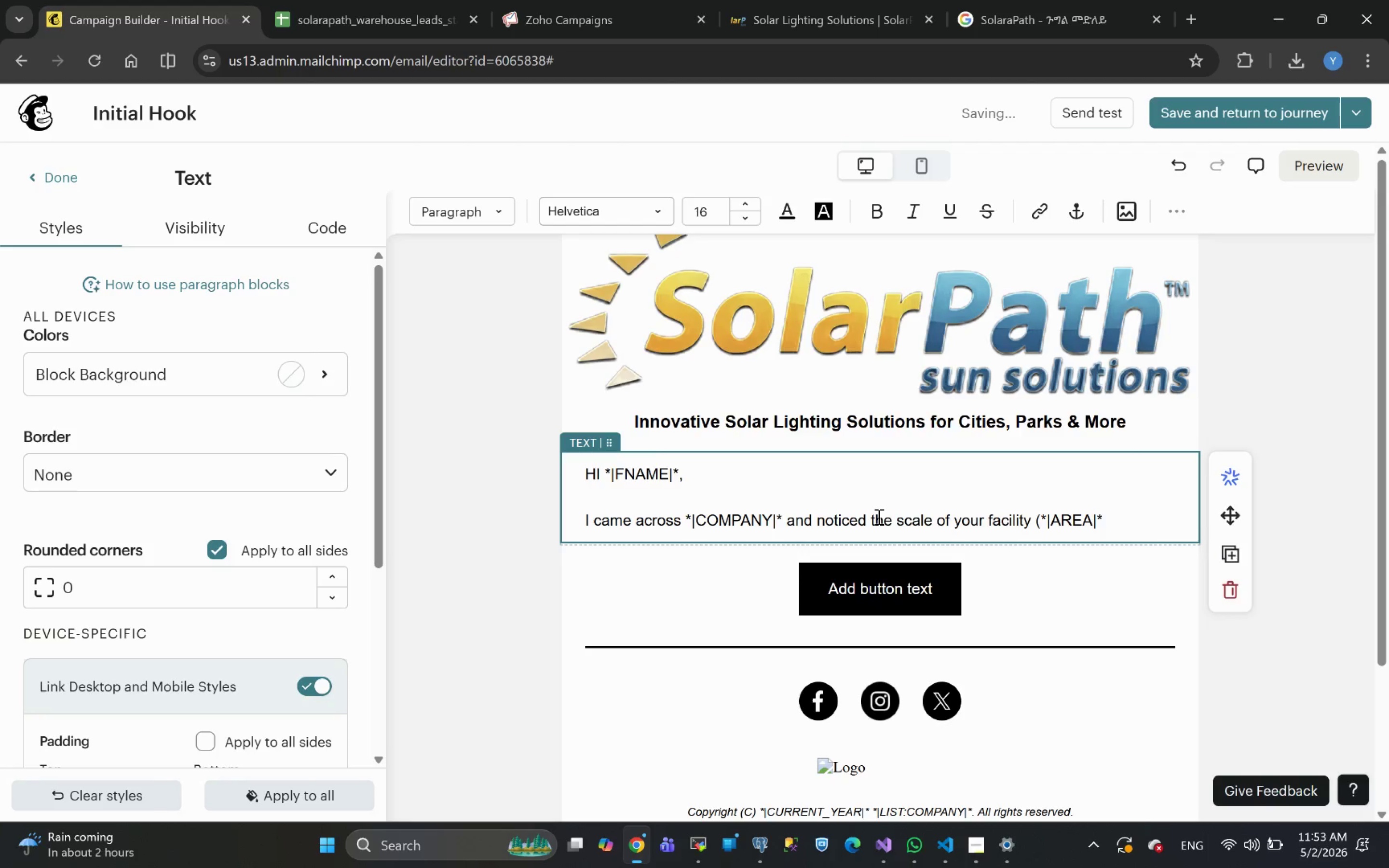 
key(ArrowRight)
 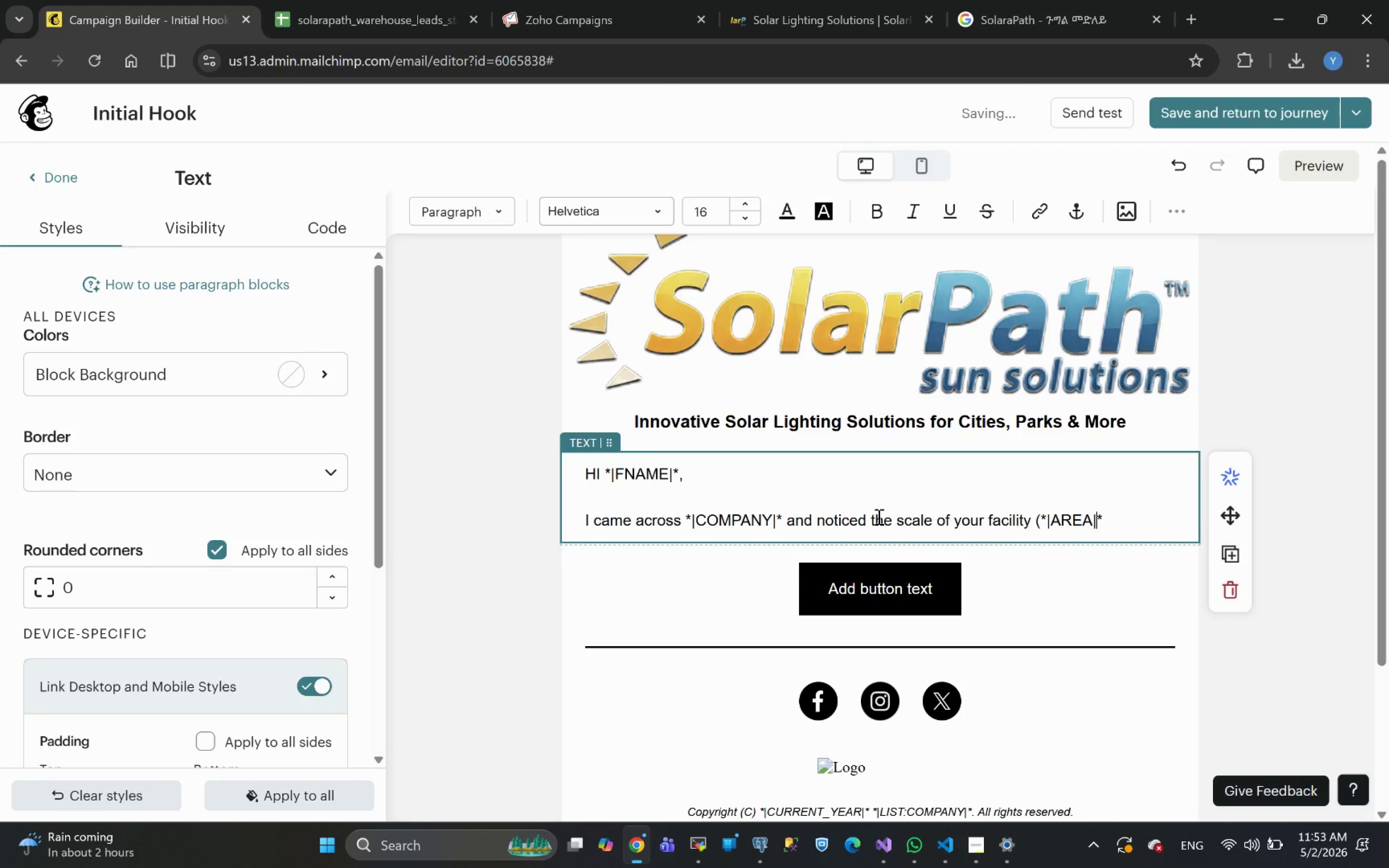 
key(ArrowRight)
 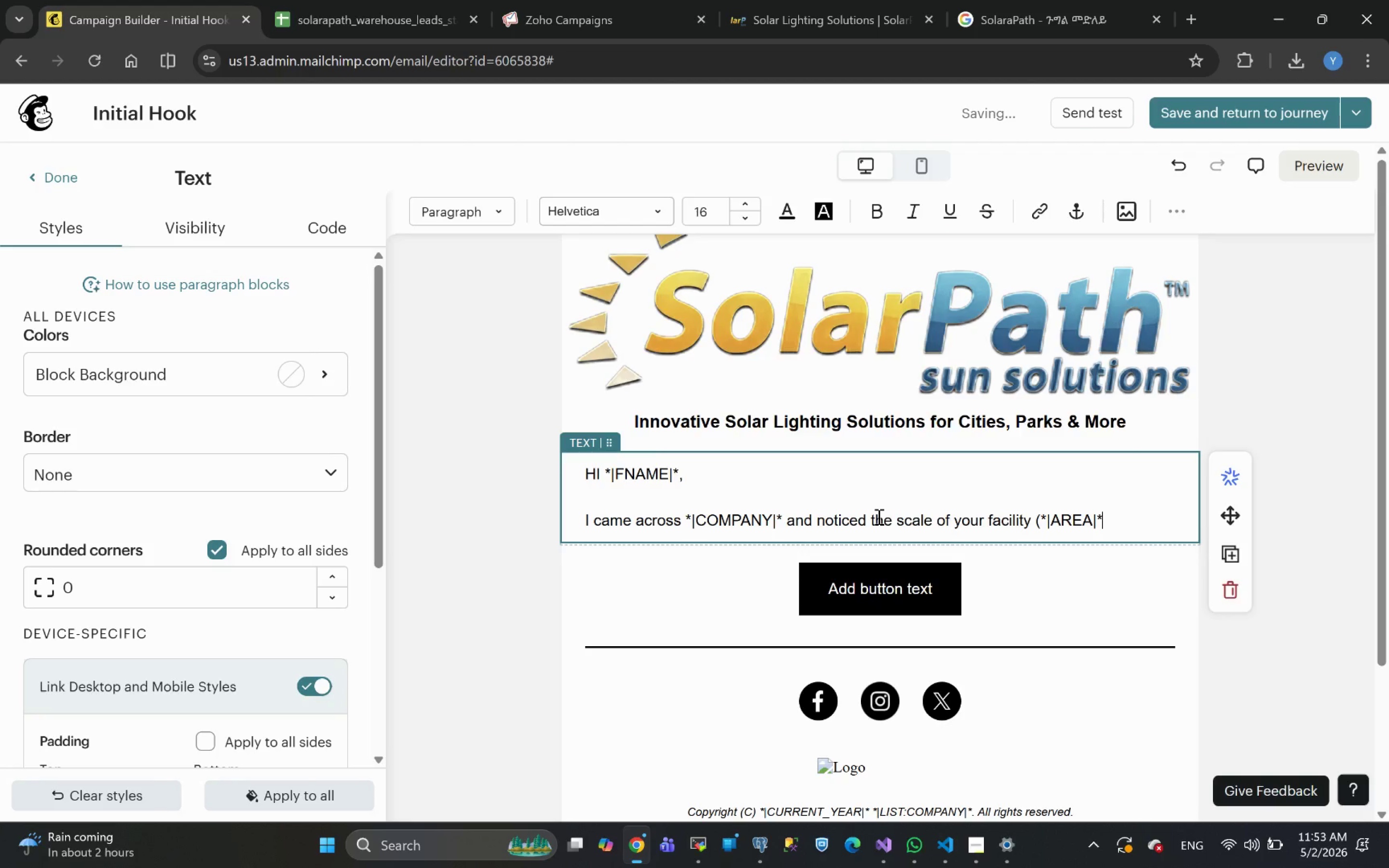 
key(ArrowRight)
 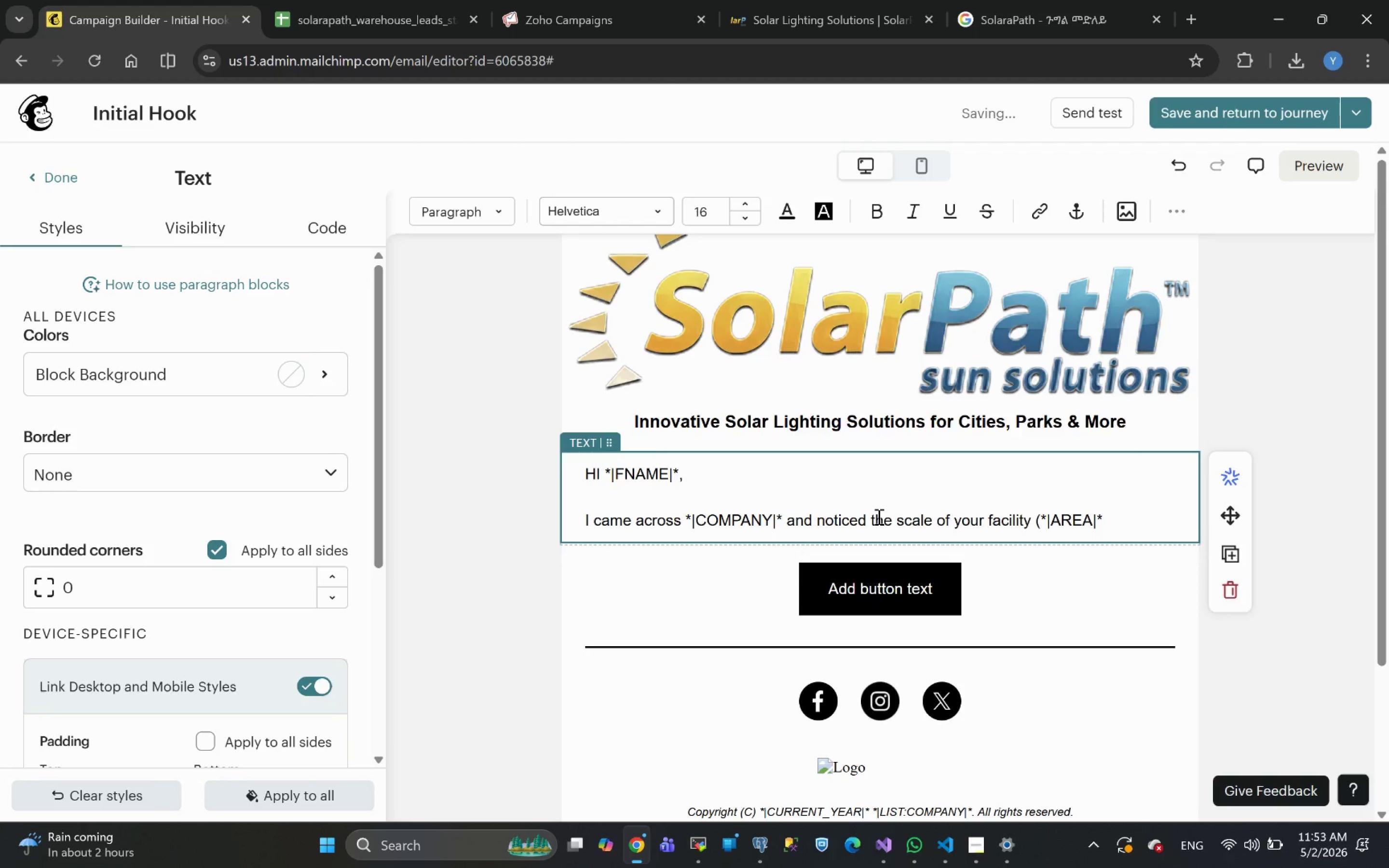 
key(Space)
 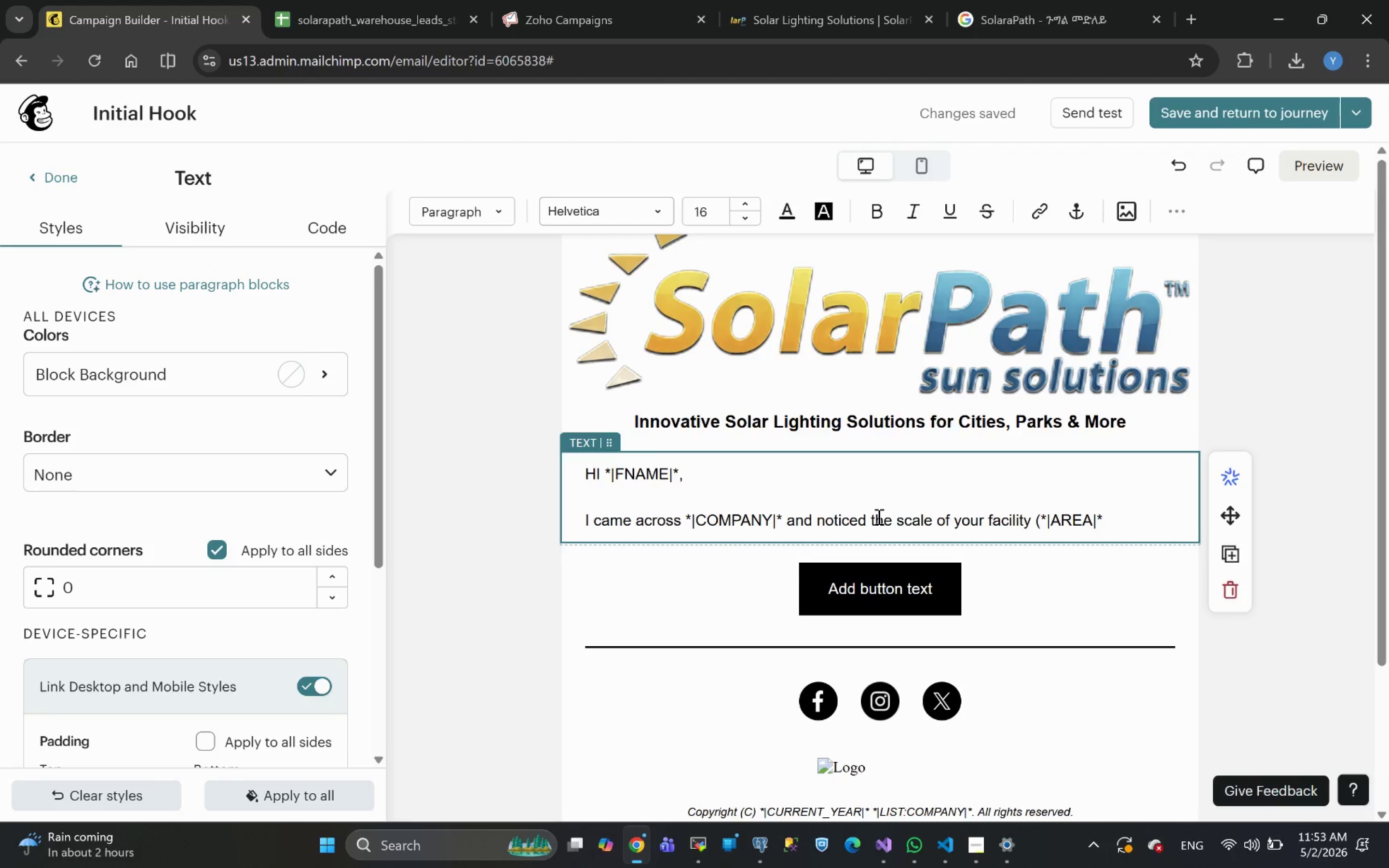 
wait(6.72)
 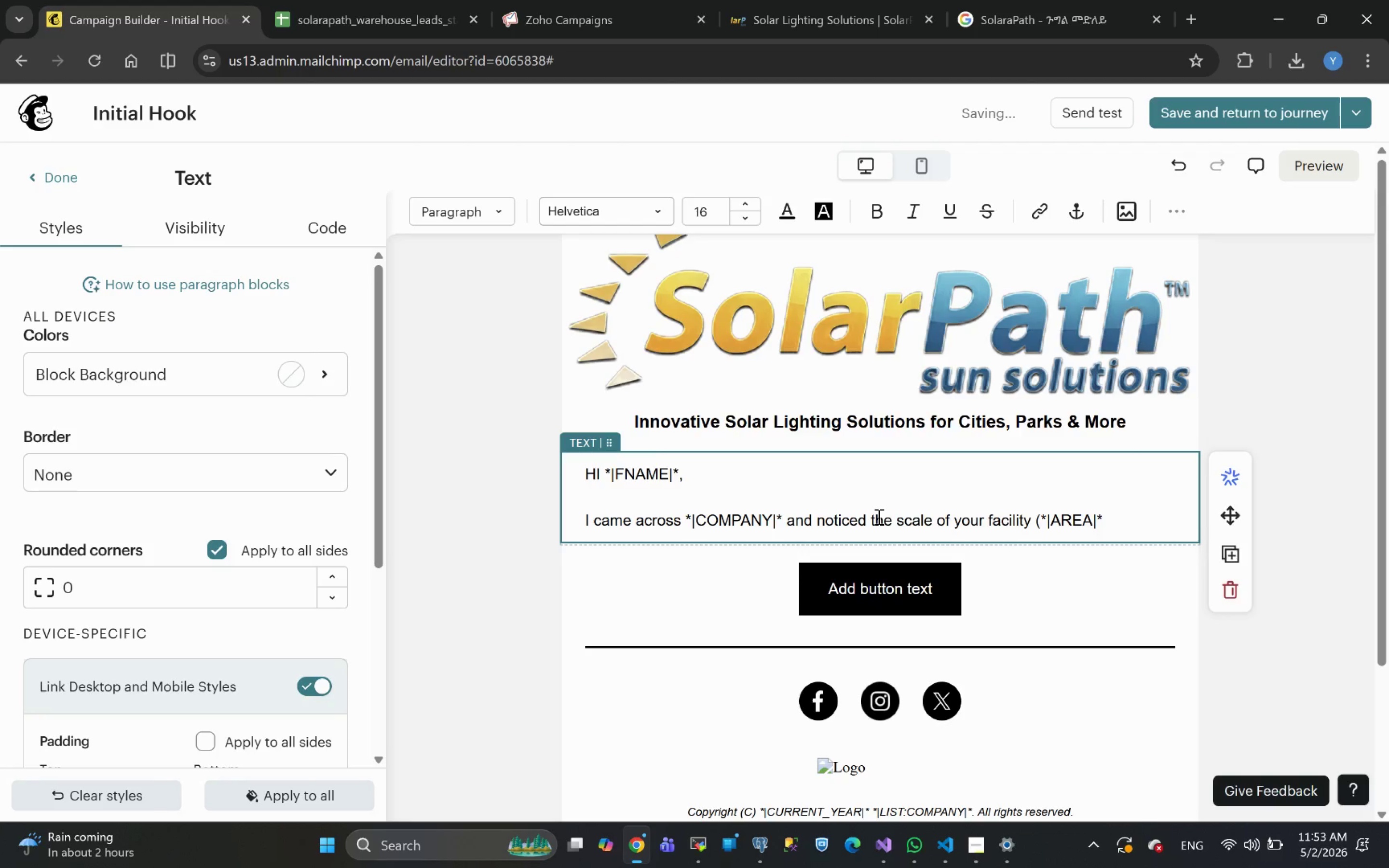 
type(sq ft) )
 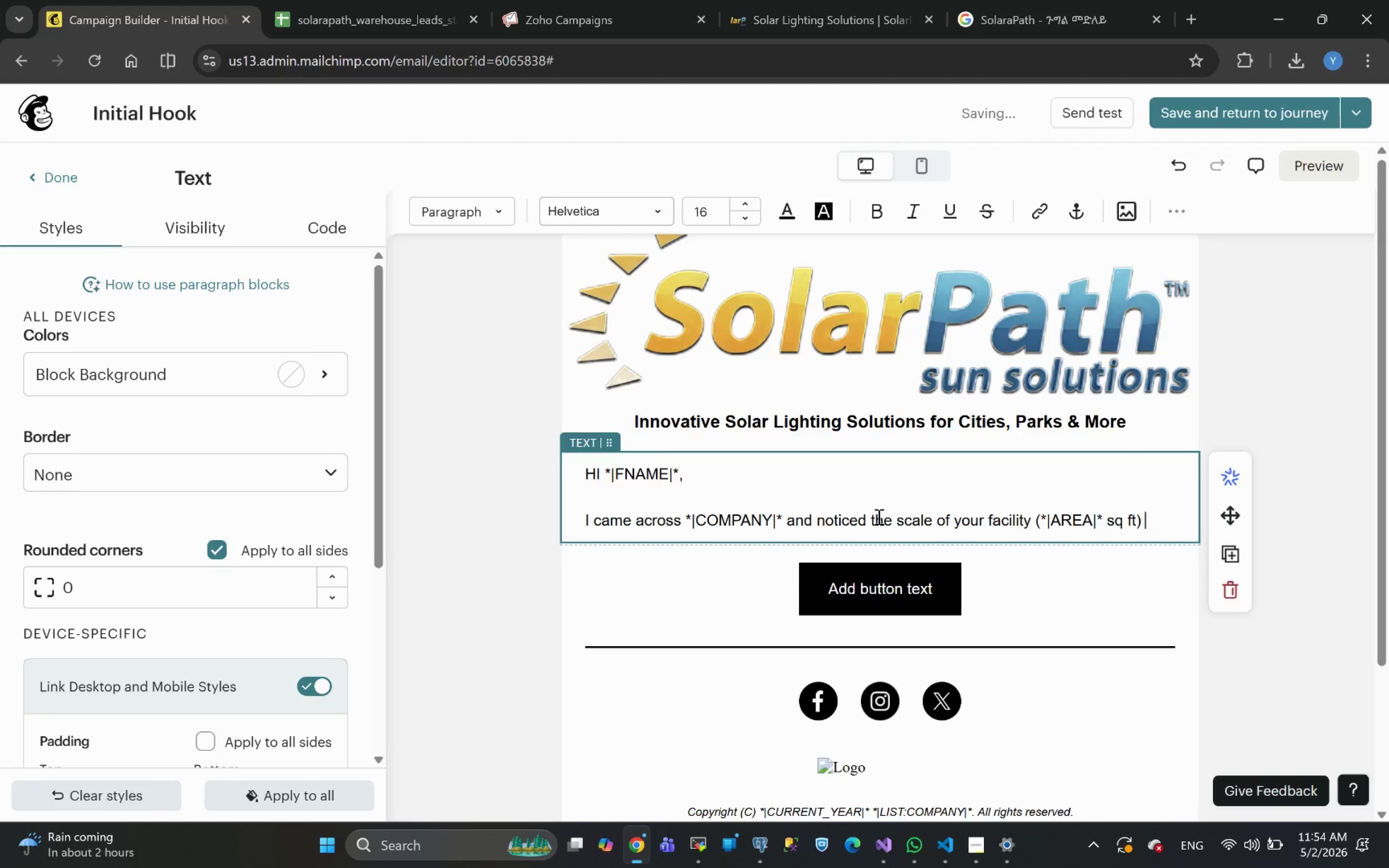 
type(is a sigiificant )
key(Backspace)
key(Backspace)
key(Backspace)
key(Backspace)
key(Backspace)
key(Backspace)
key(Backspace)
key(Backspace)
key(Backspace)
 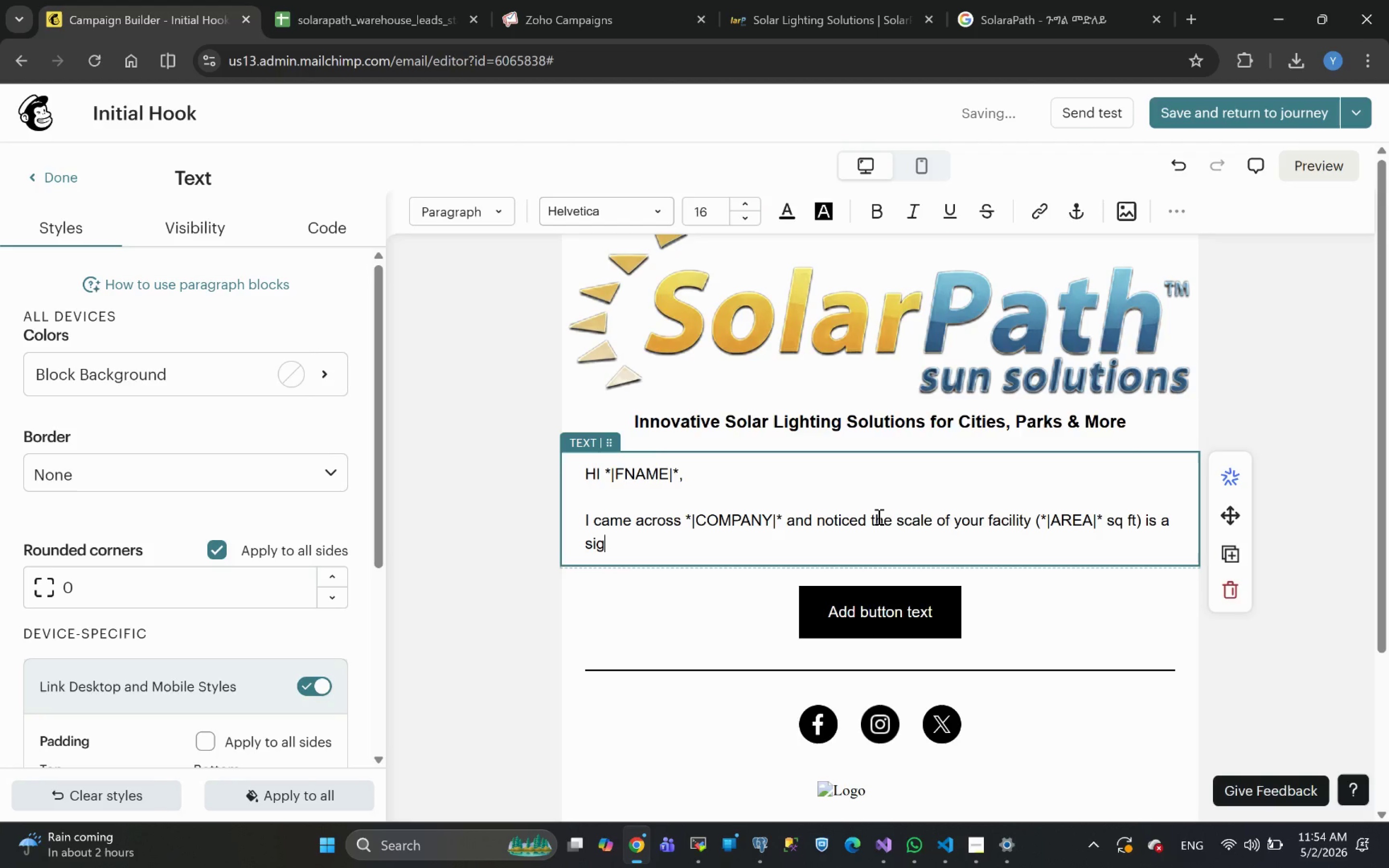 
type(nificant )
 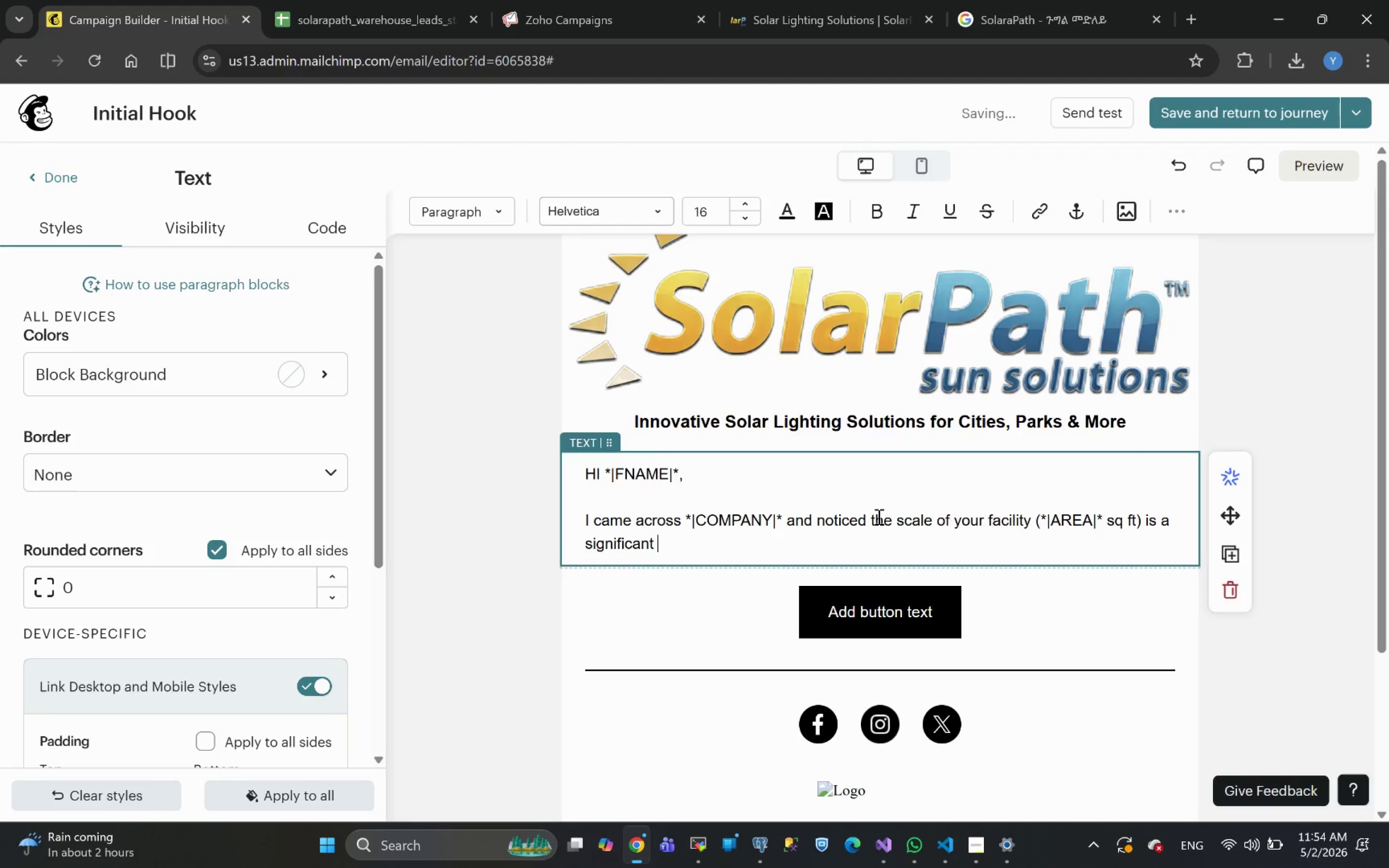 
wait(8.16)
 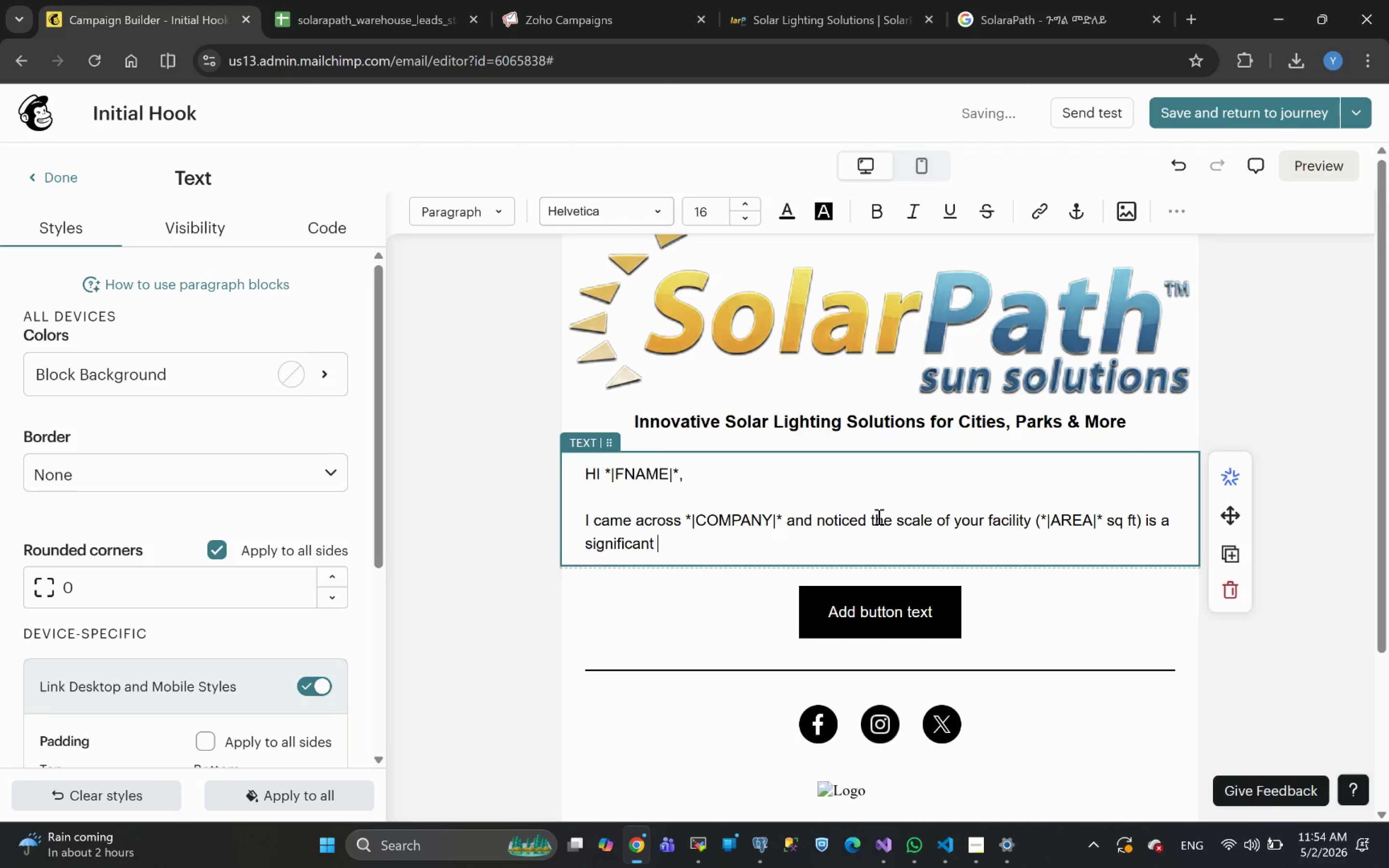 
type(asset when )
 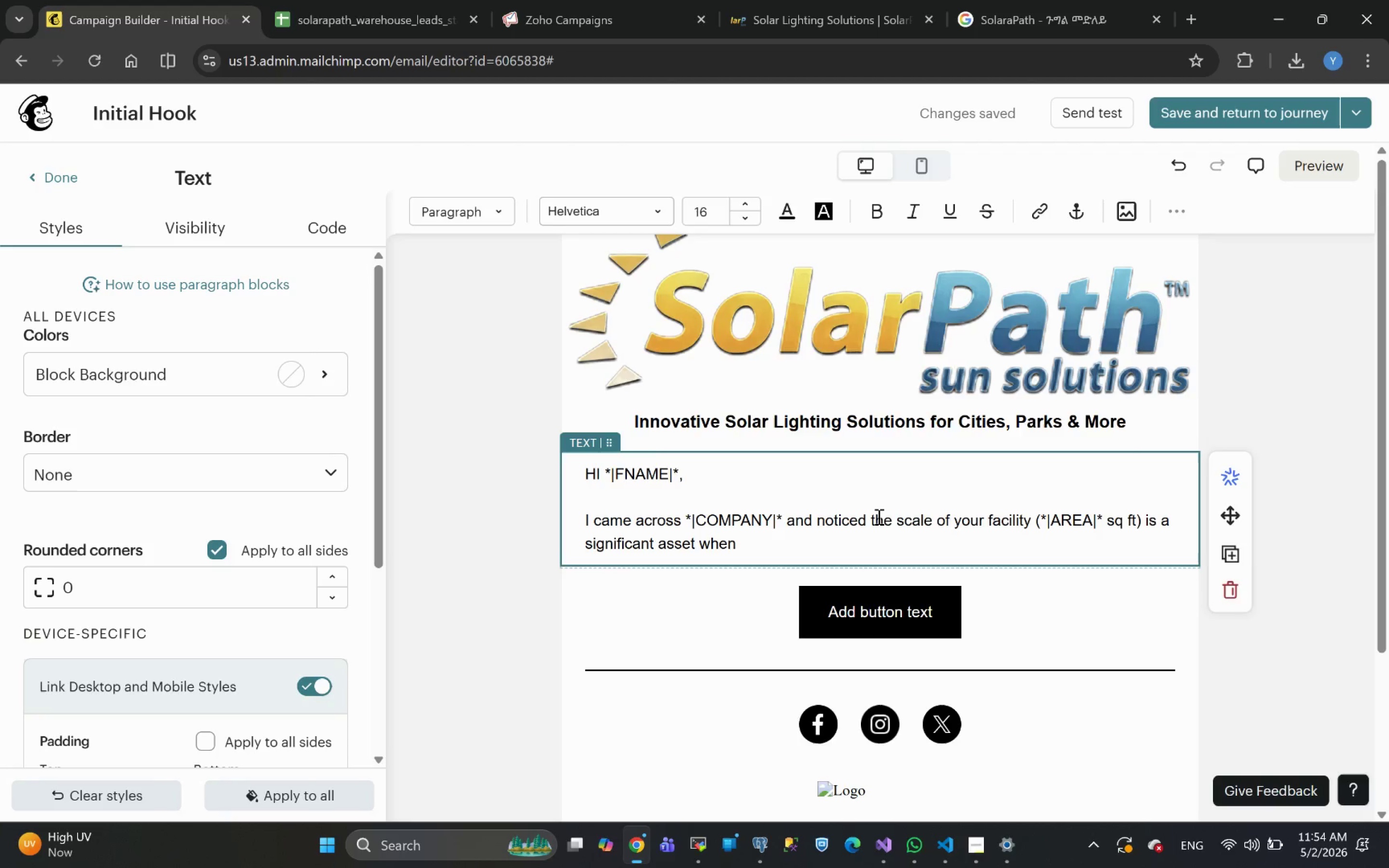 
wait(6.29)
 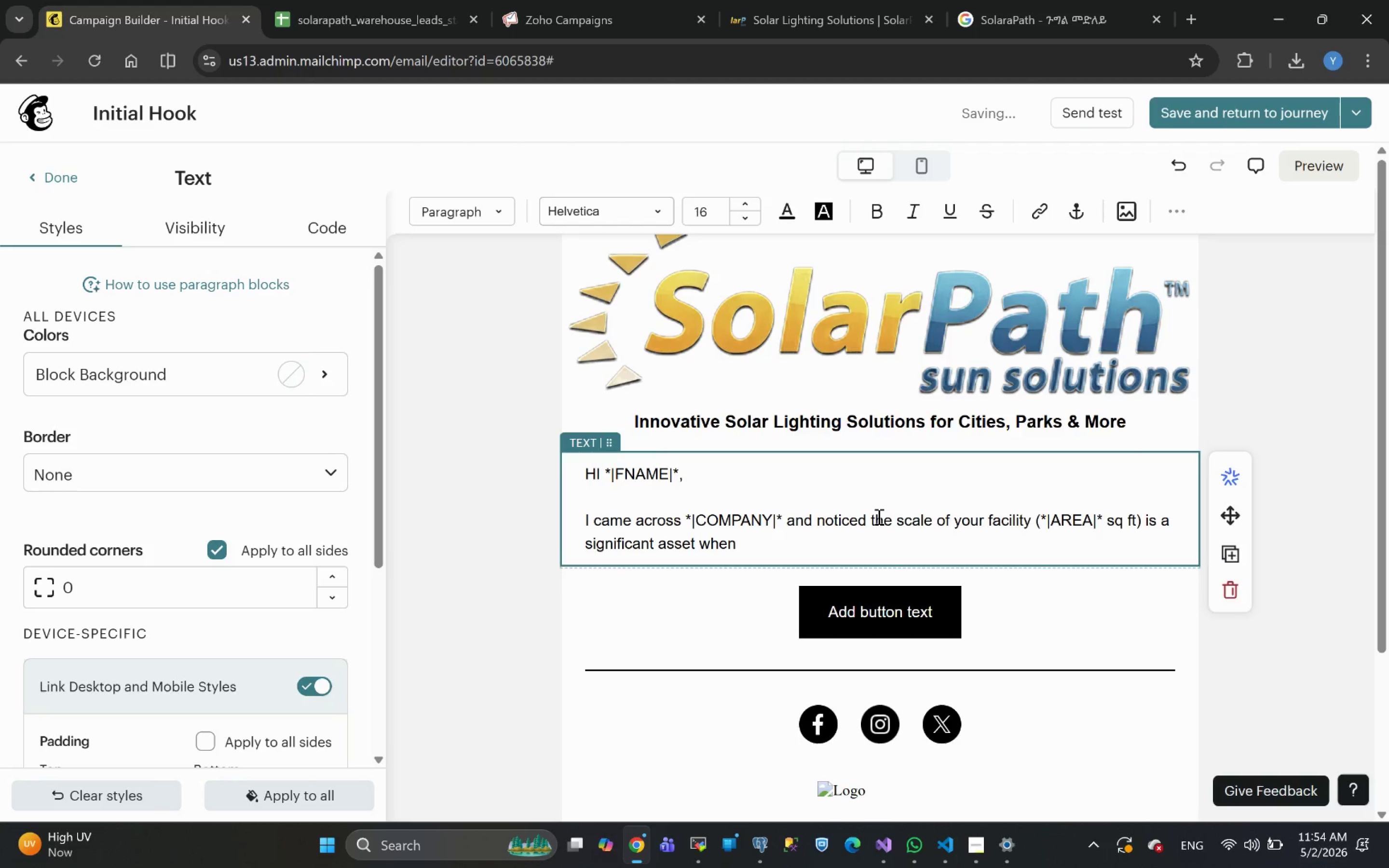 
type(it comes to solar optimization.)
 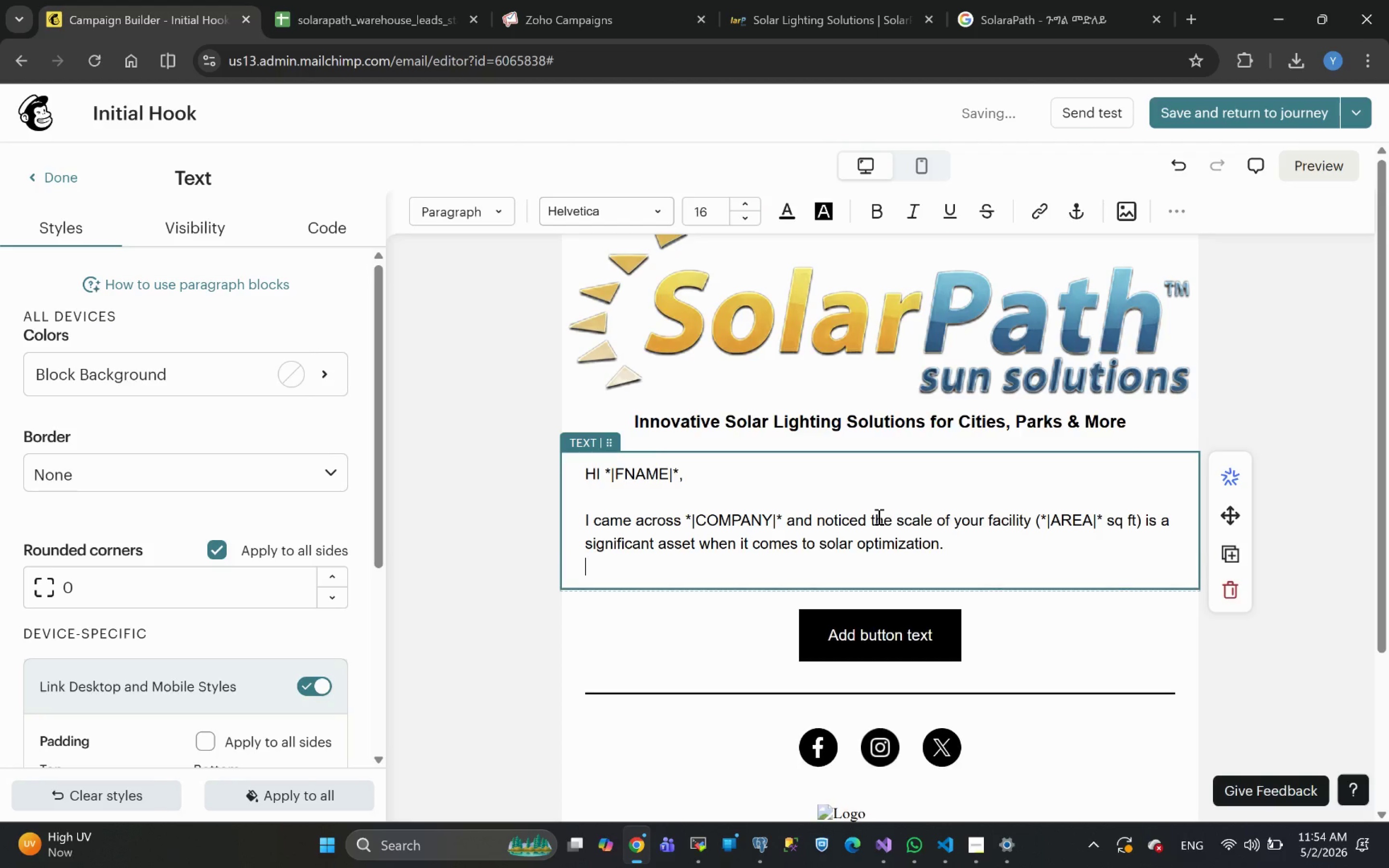 
key(Enter)
 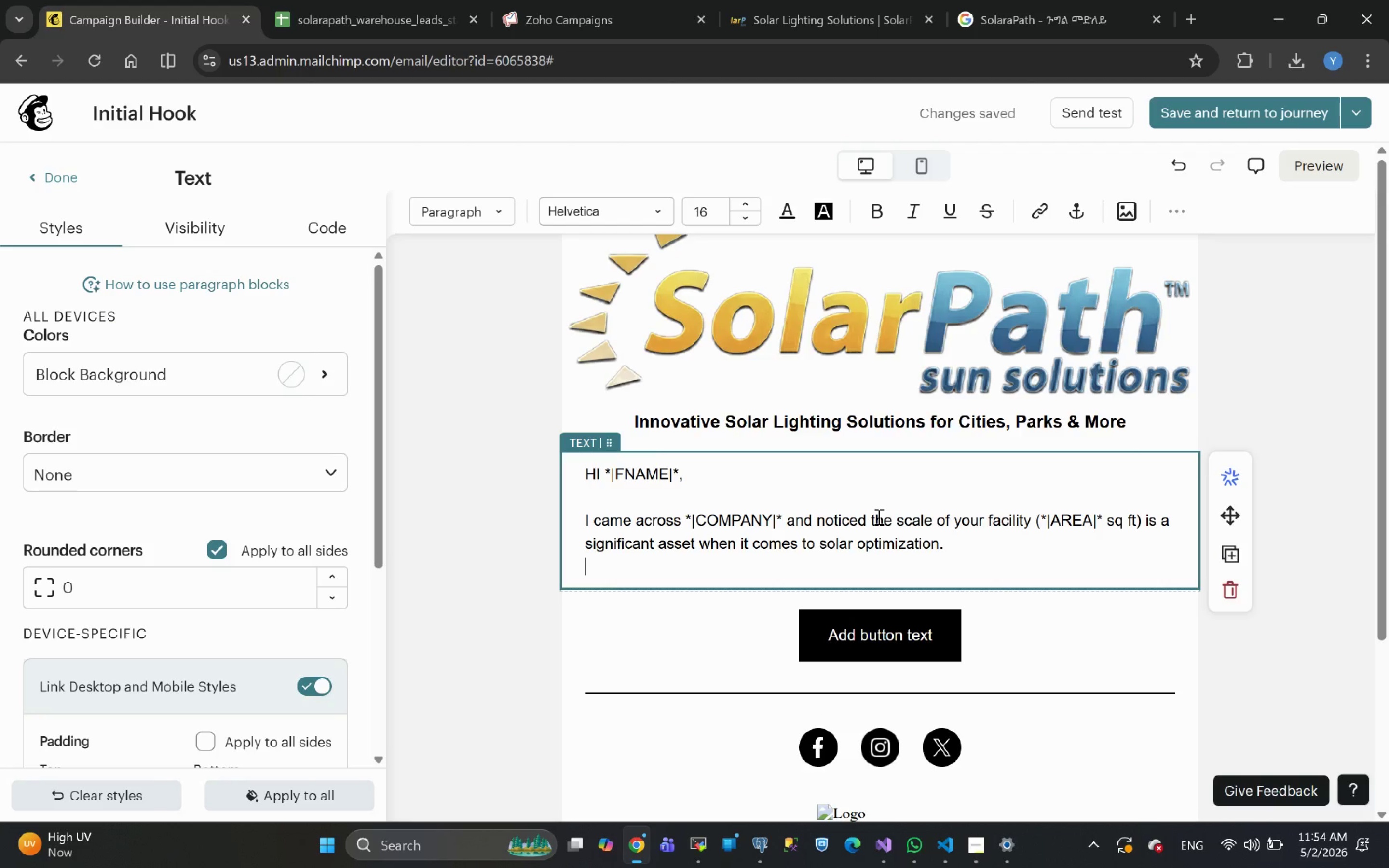 
wait(6.13)
 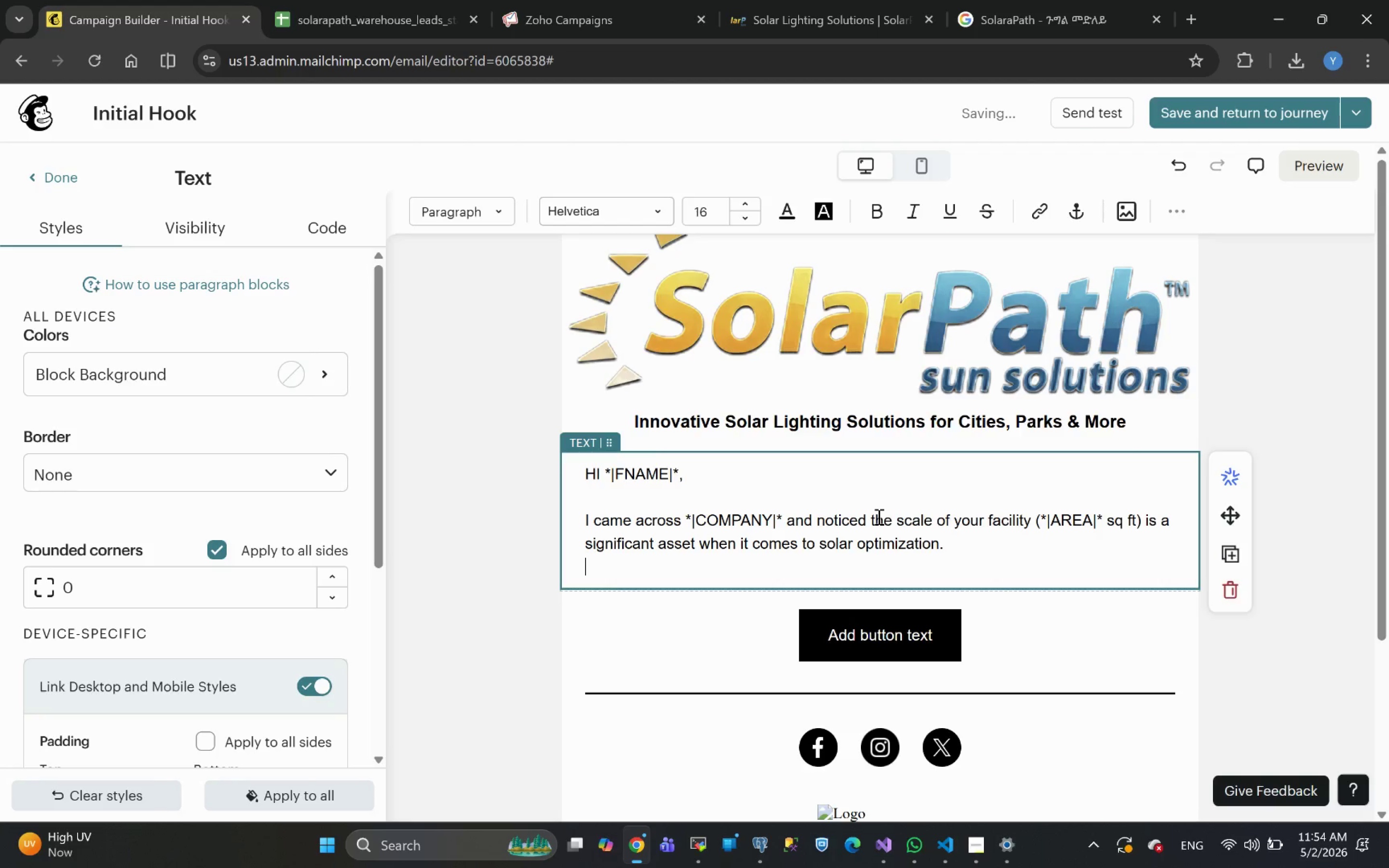 
key(Enter)
 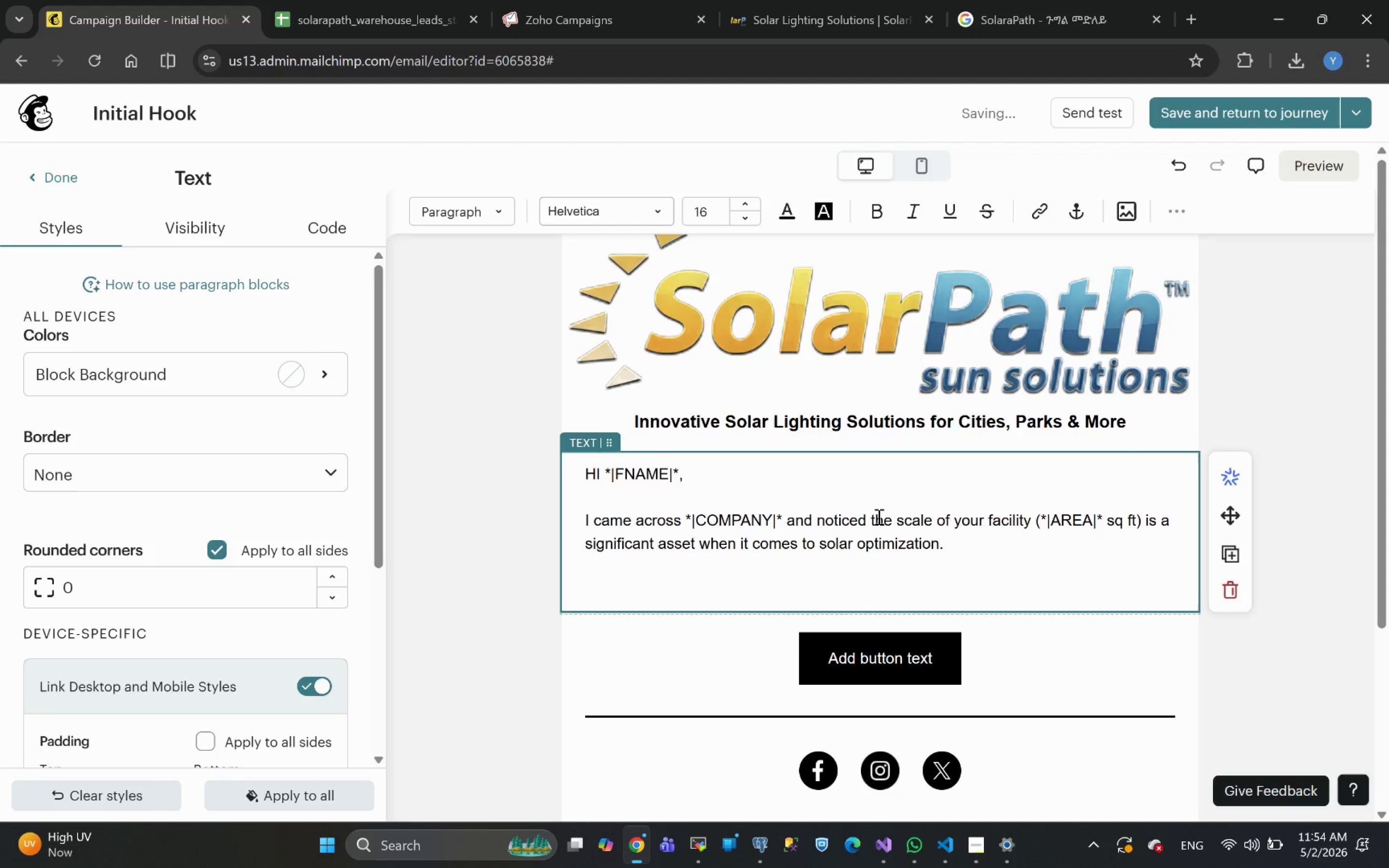 
type(Most warehouses working )
 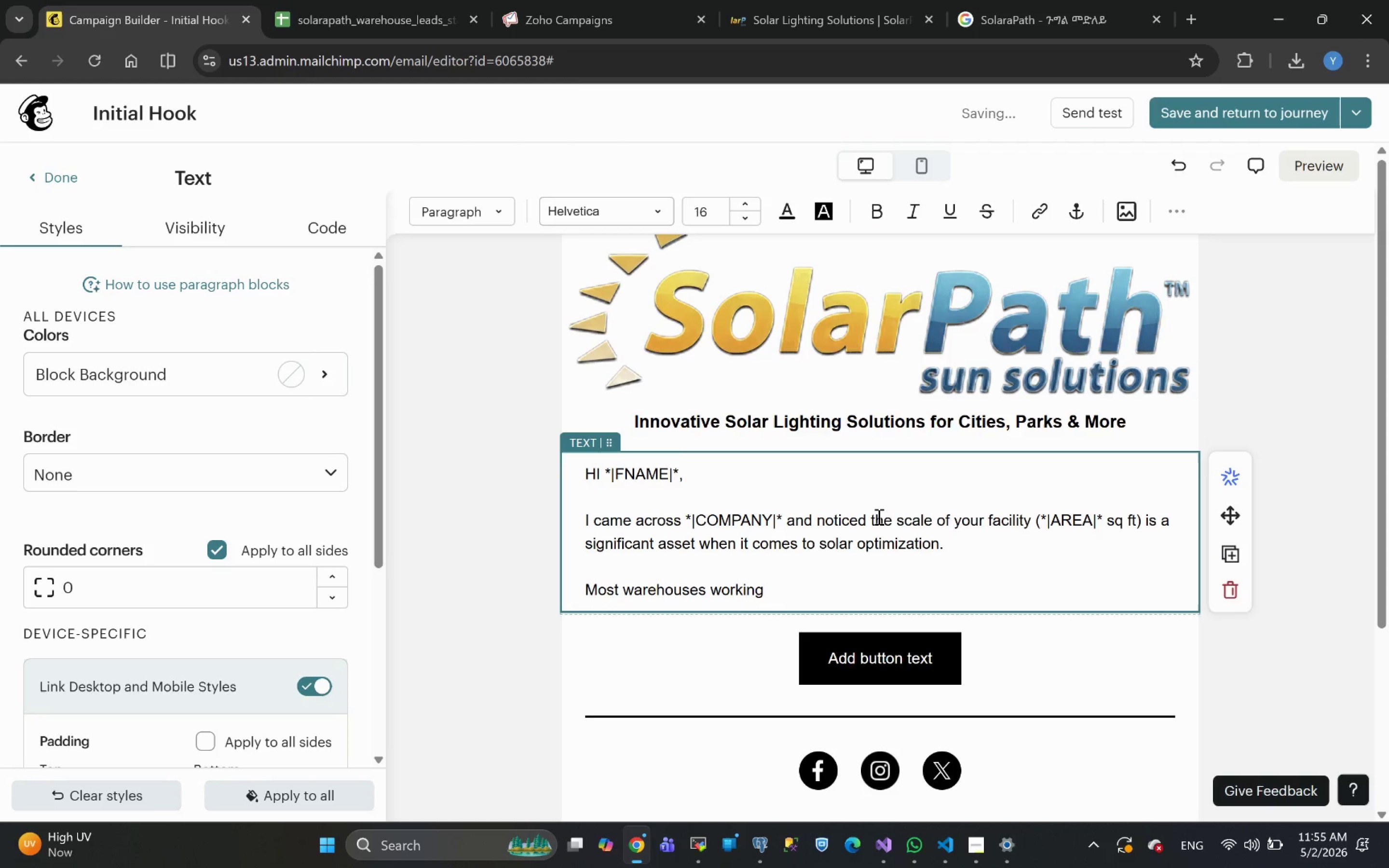 
type(with )
 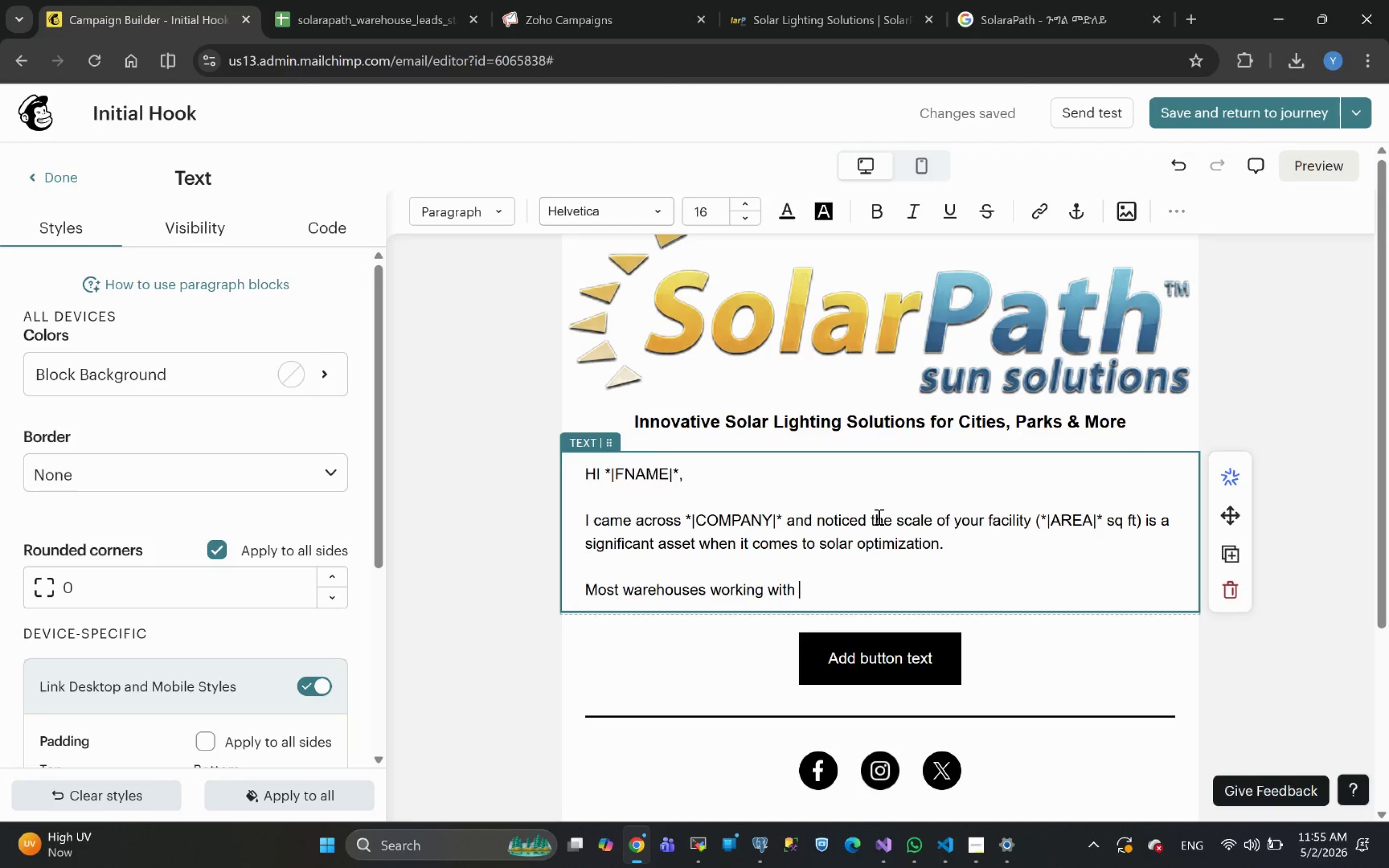 
wait(6.98)
 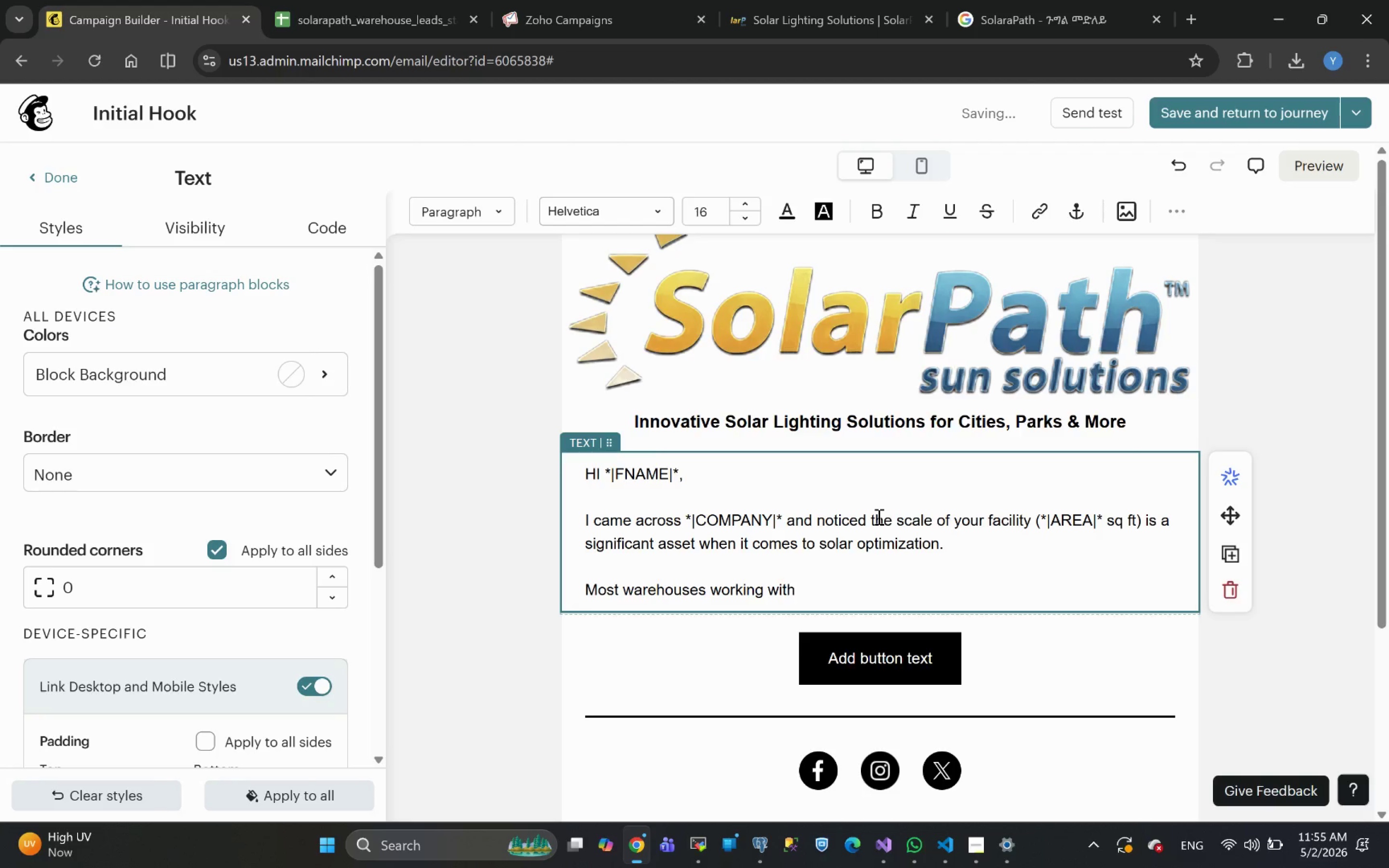 
left_click([312, 0])
 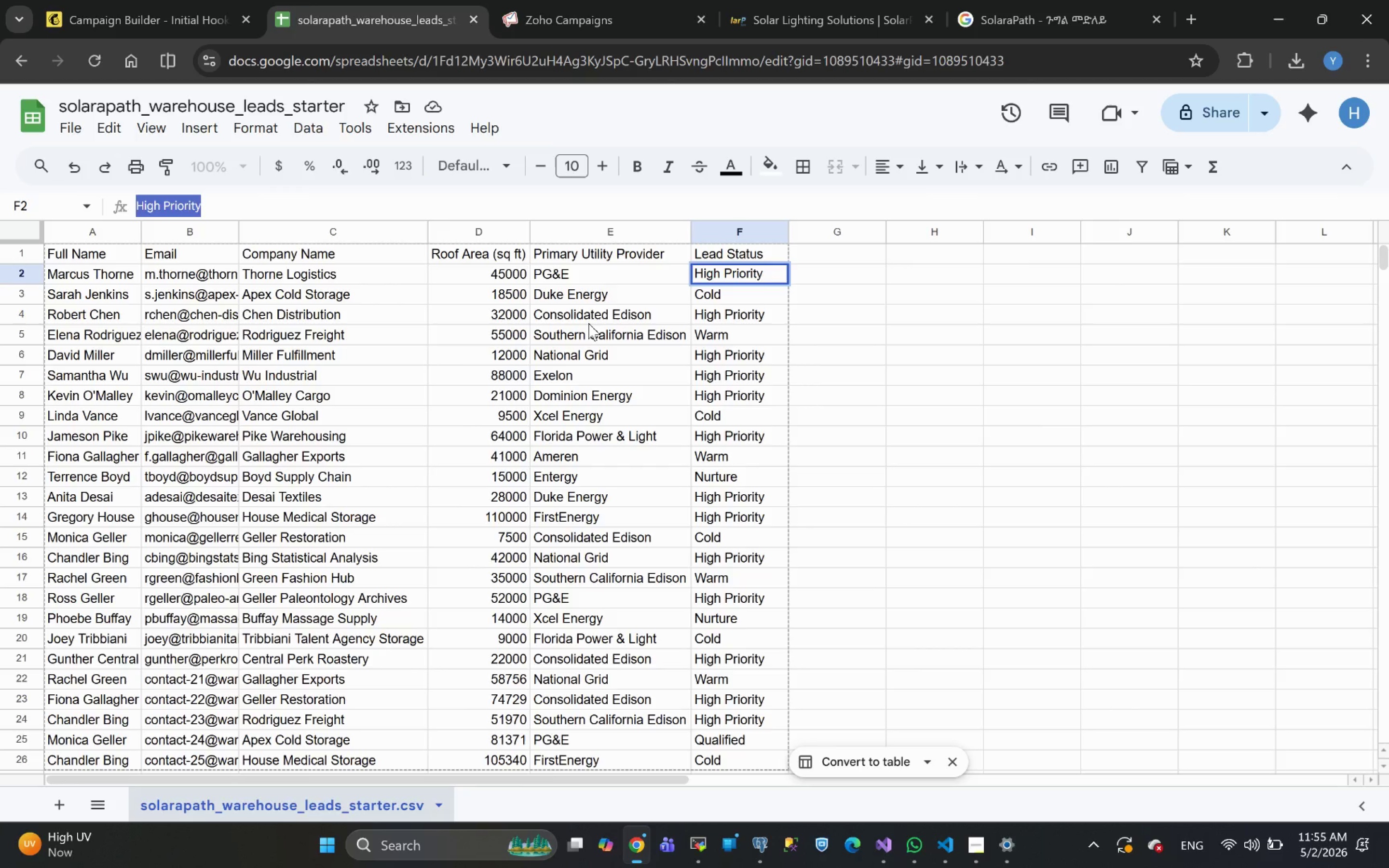 
wait(8.16)
 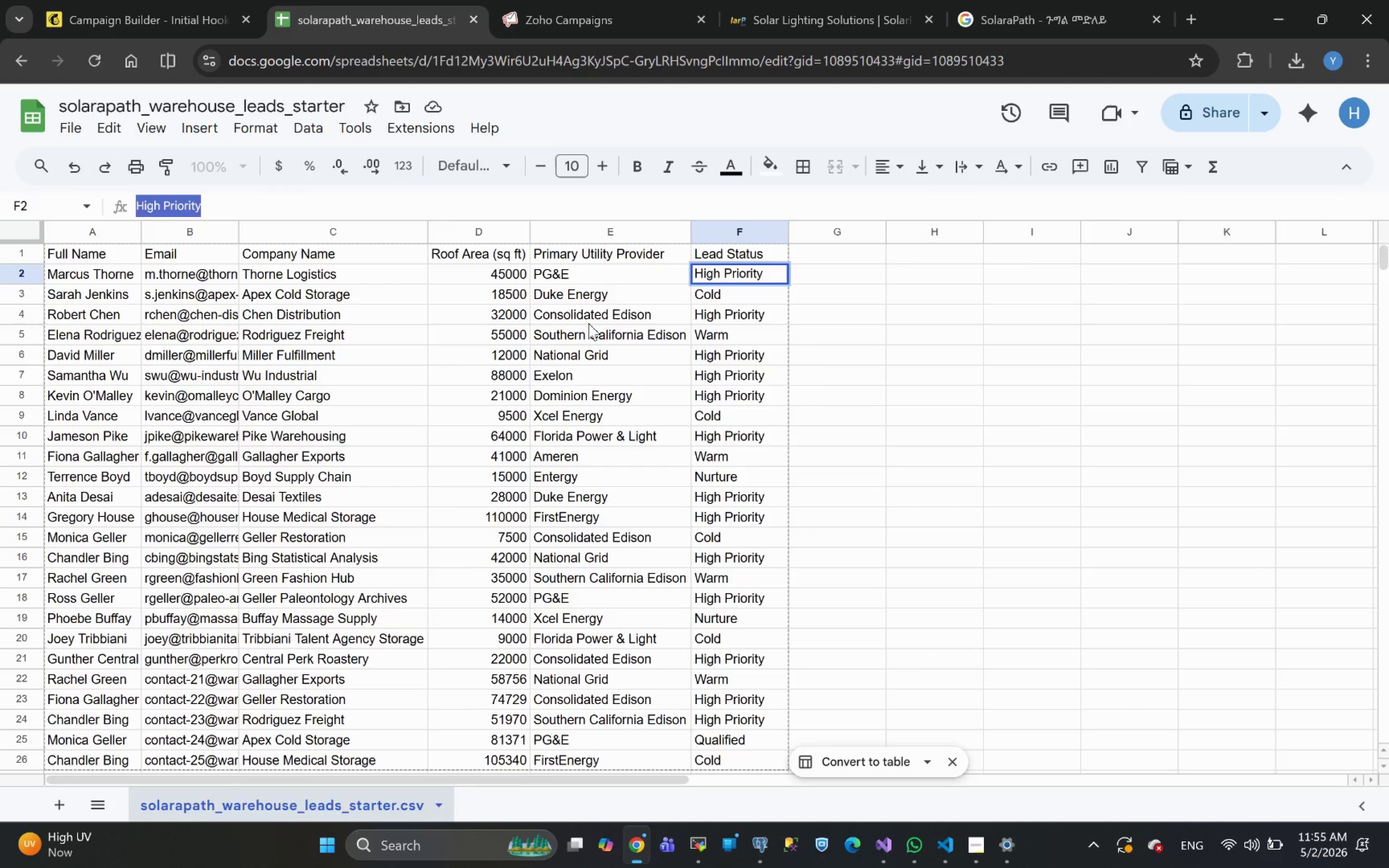 
left_click([594, 250])
 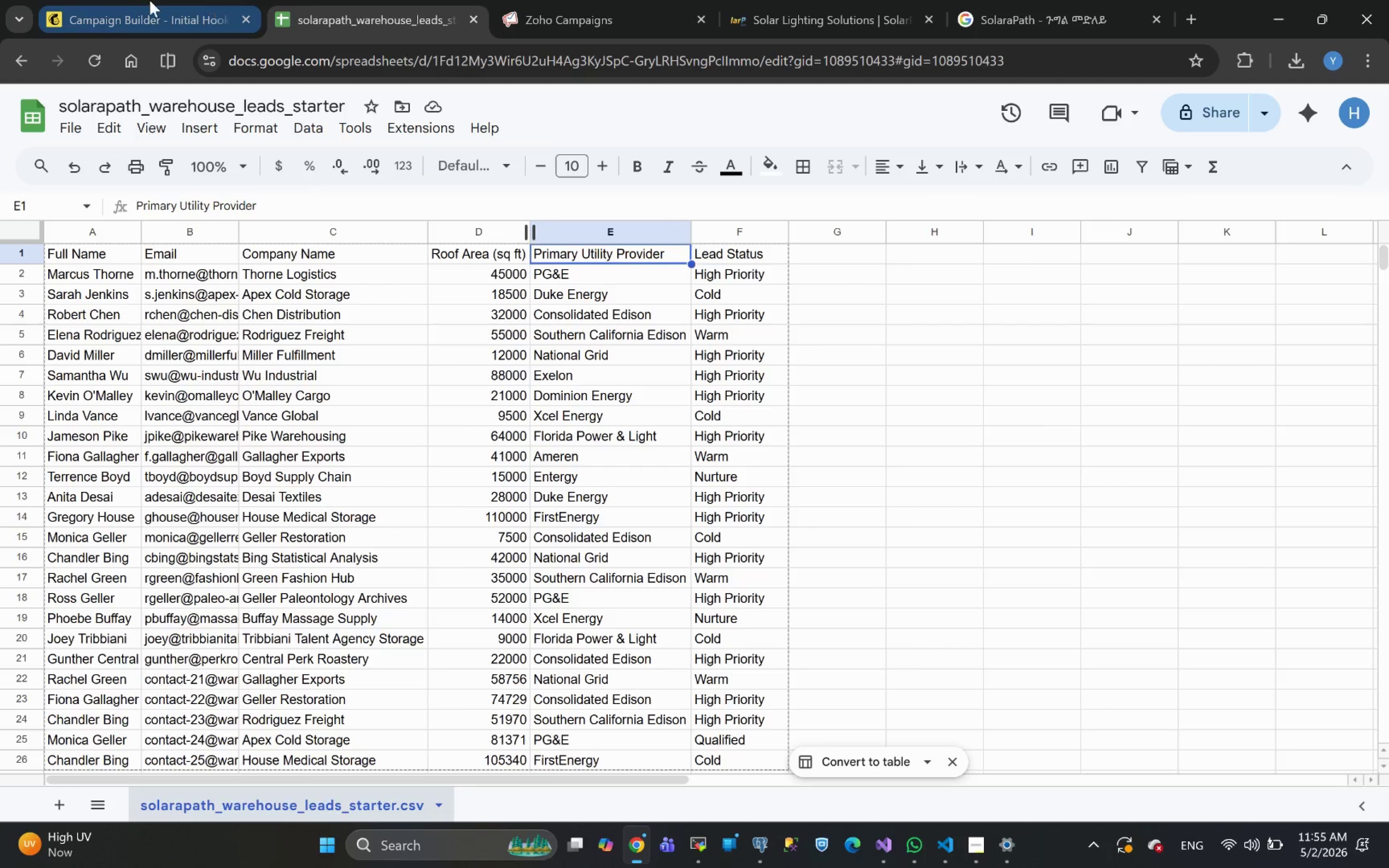 
left_click([138, 0])
 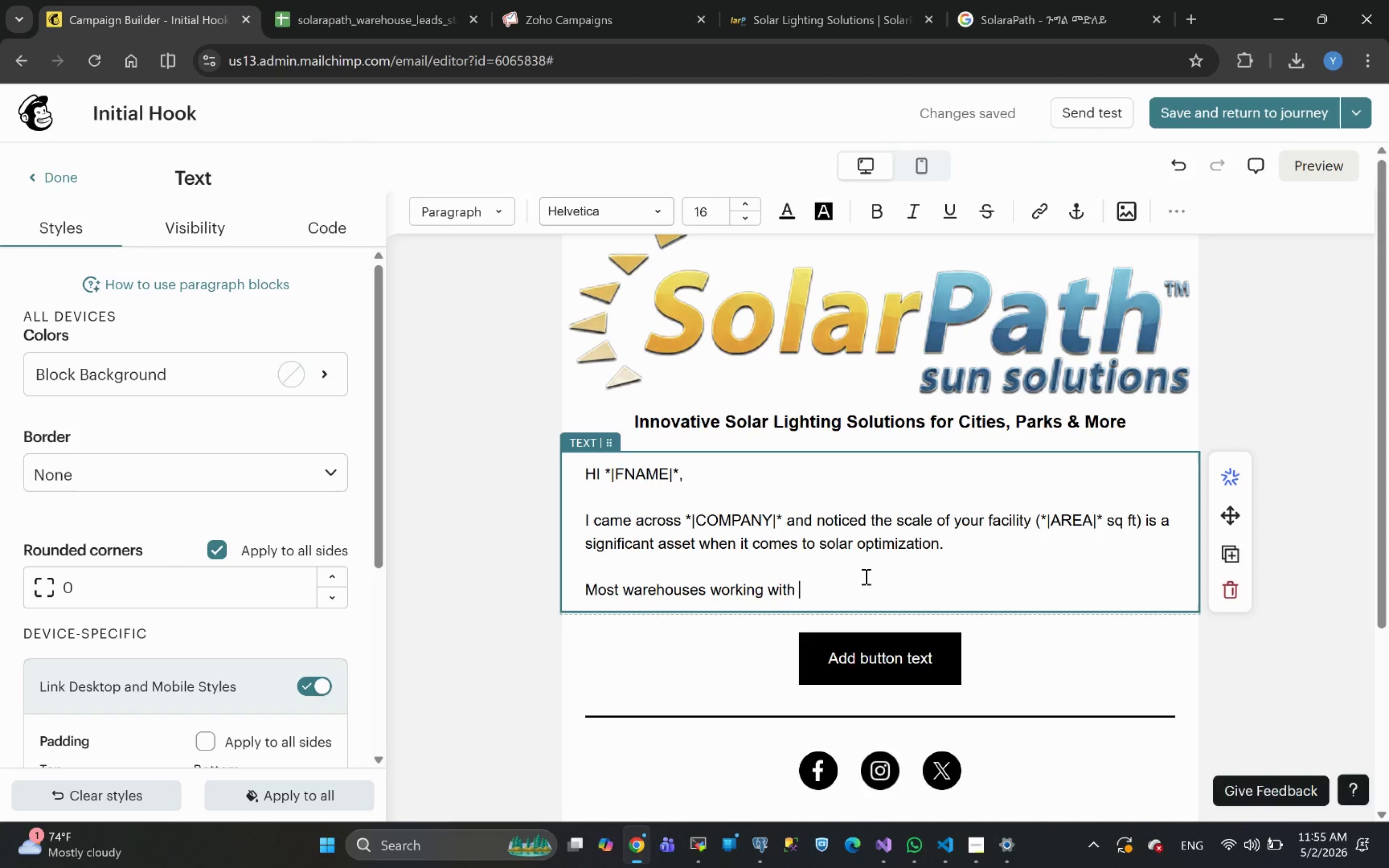 
type(*|PROVIDER)
 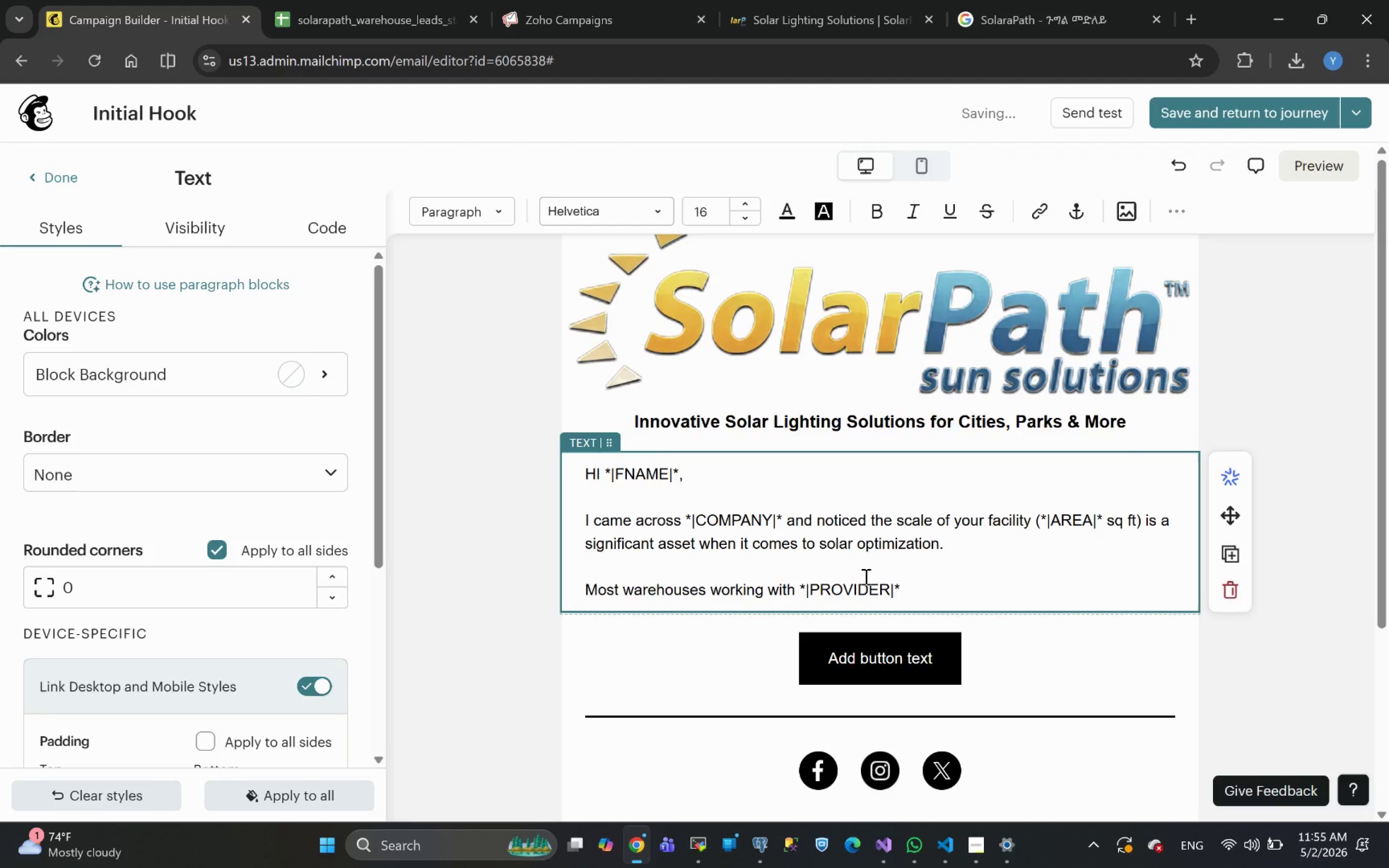 
key(ArrowRight)
 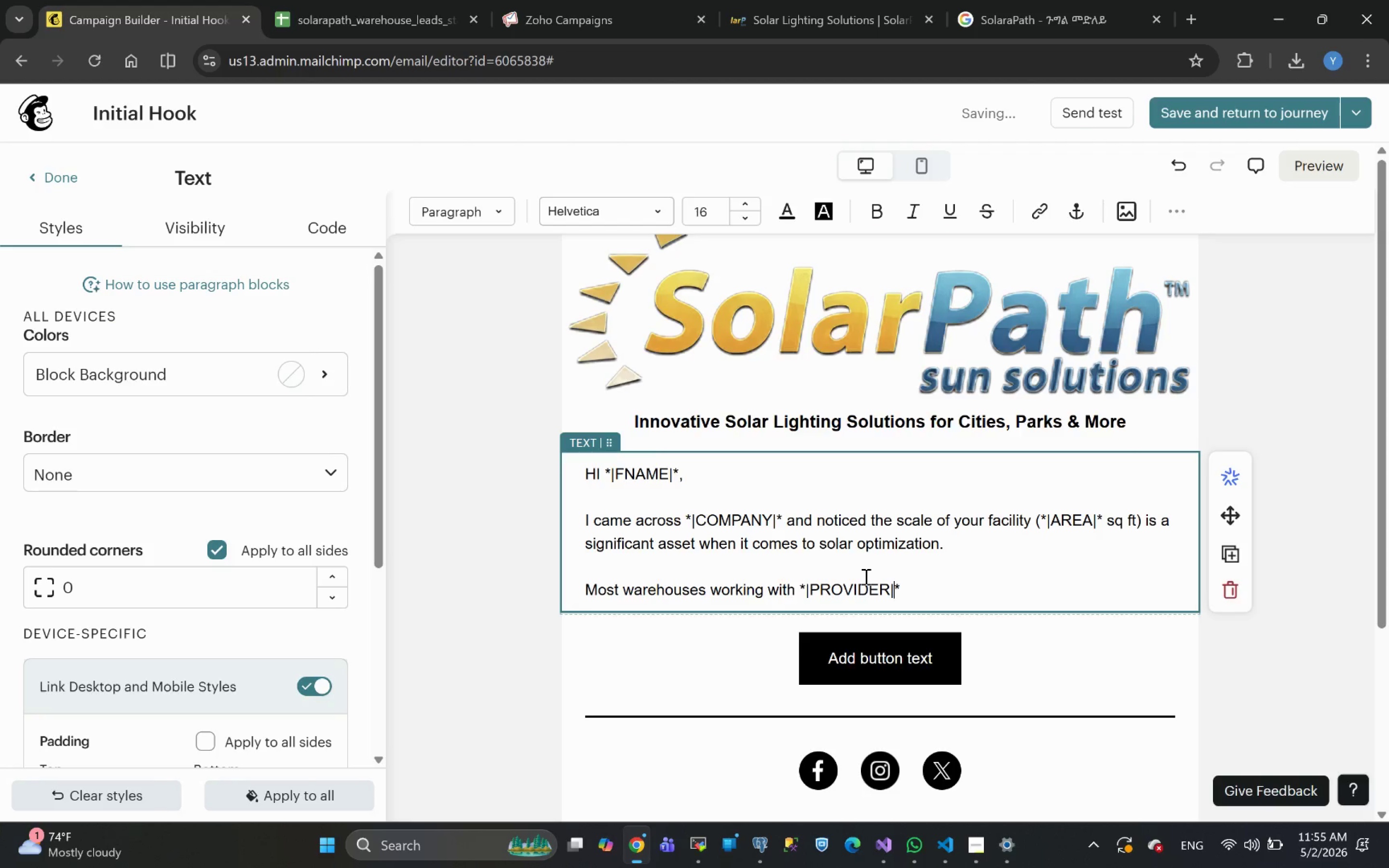 
key(ArrowRight)
 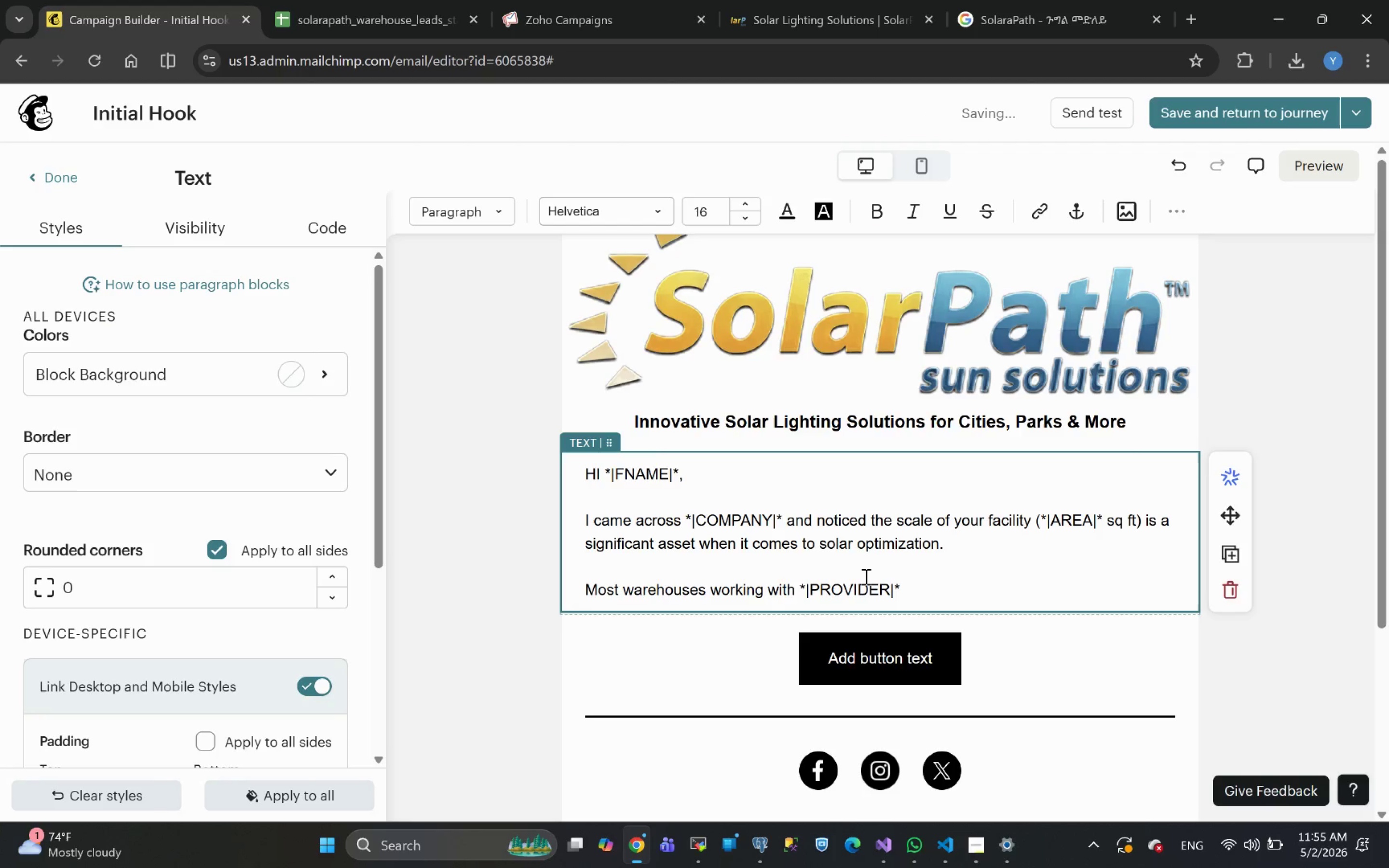 
key(Space)
 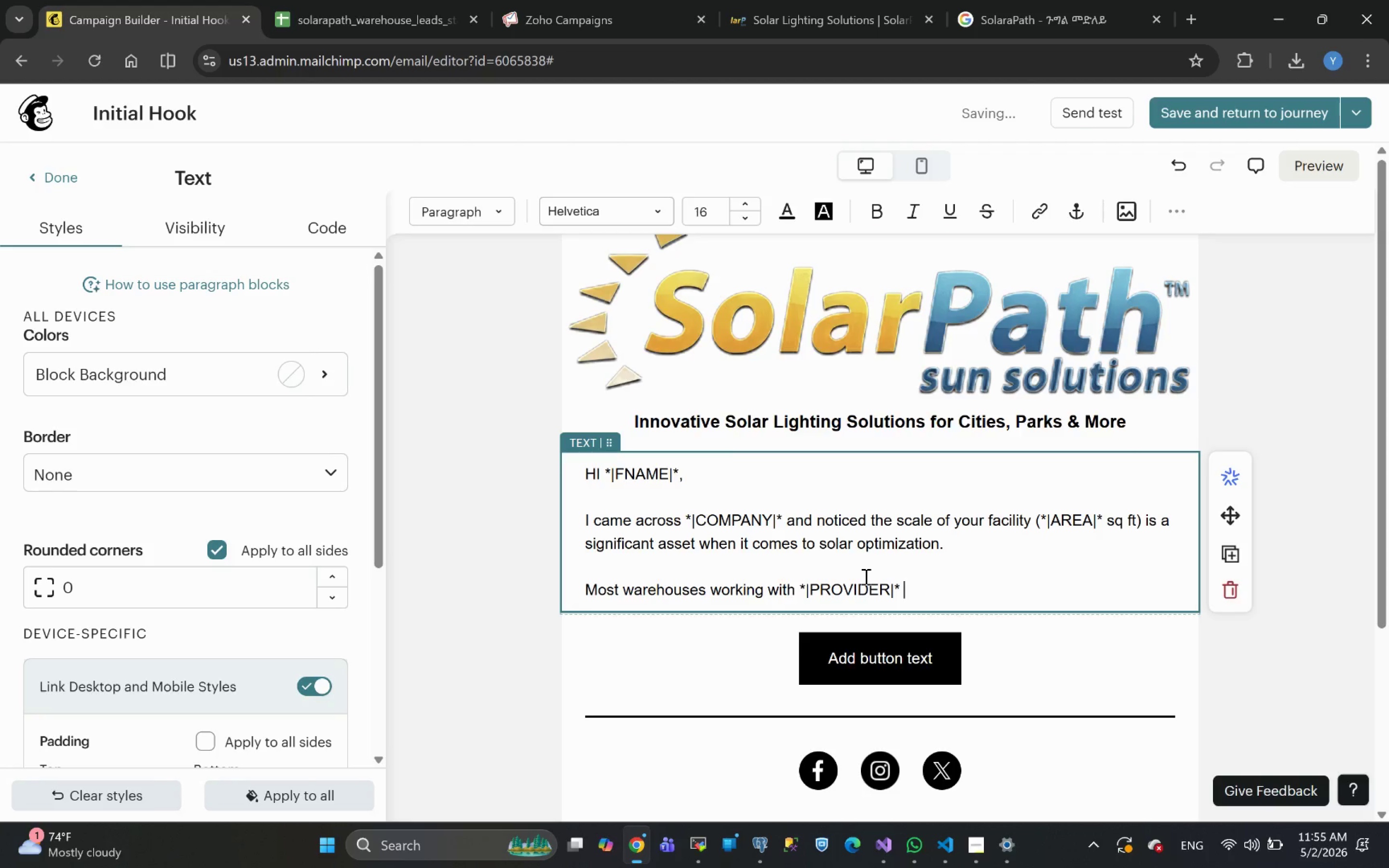 
type(are leaving 15 - 20% )
 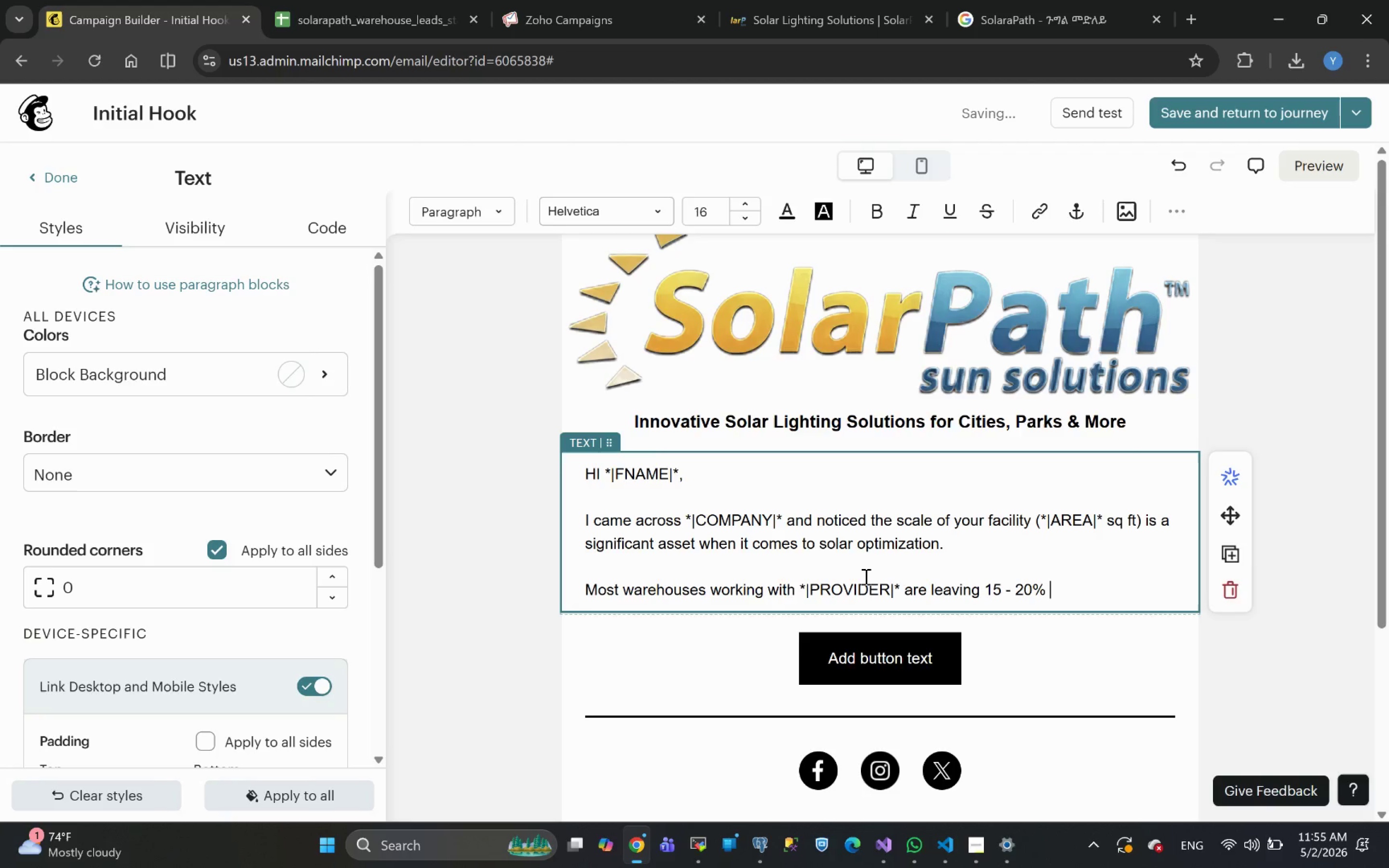 
type(efficiency gains )
 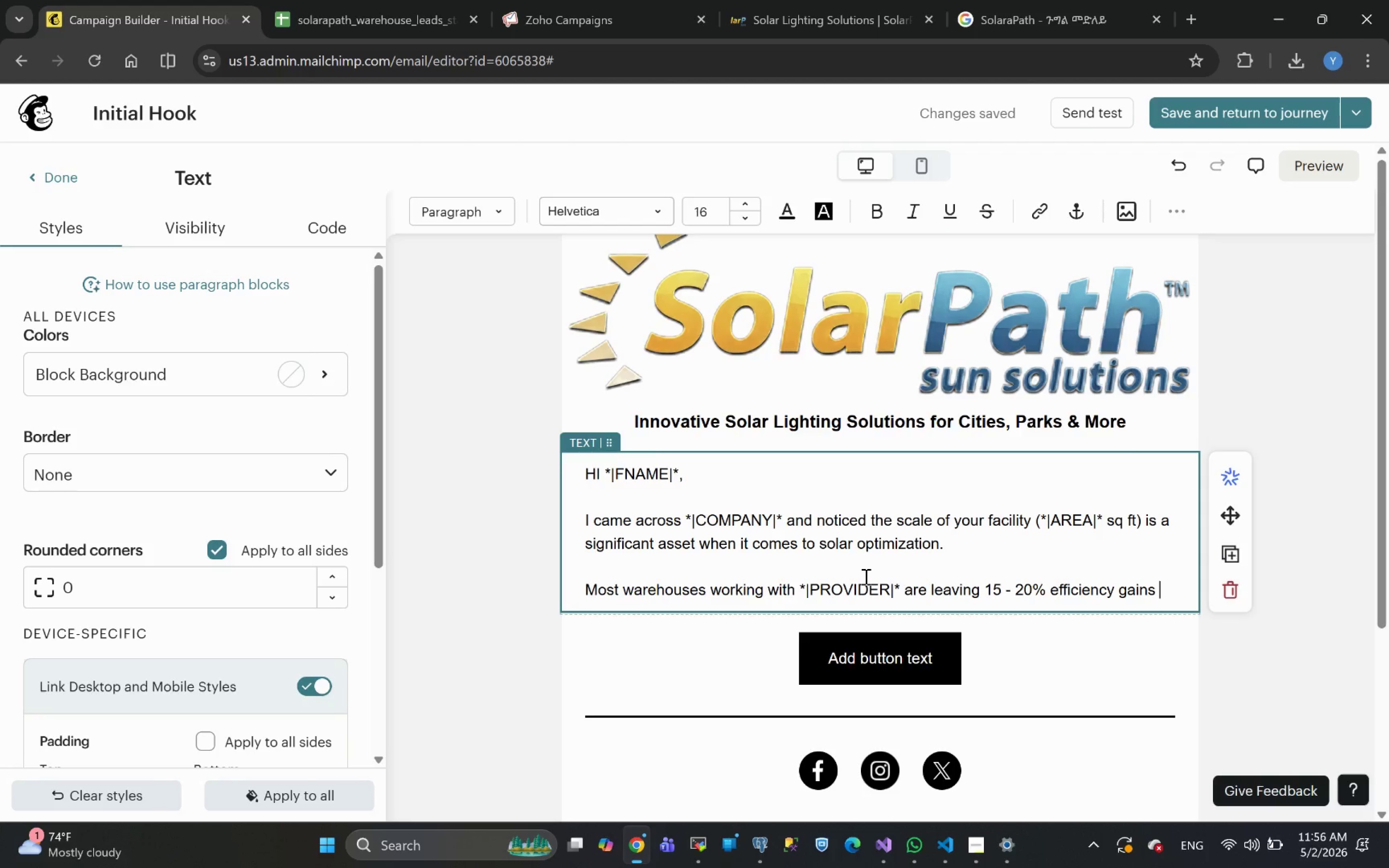 
wait(7.55)
 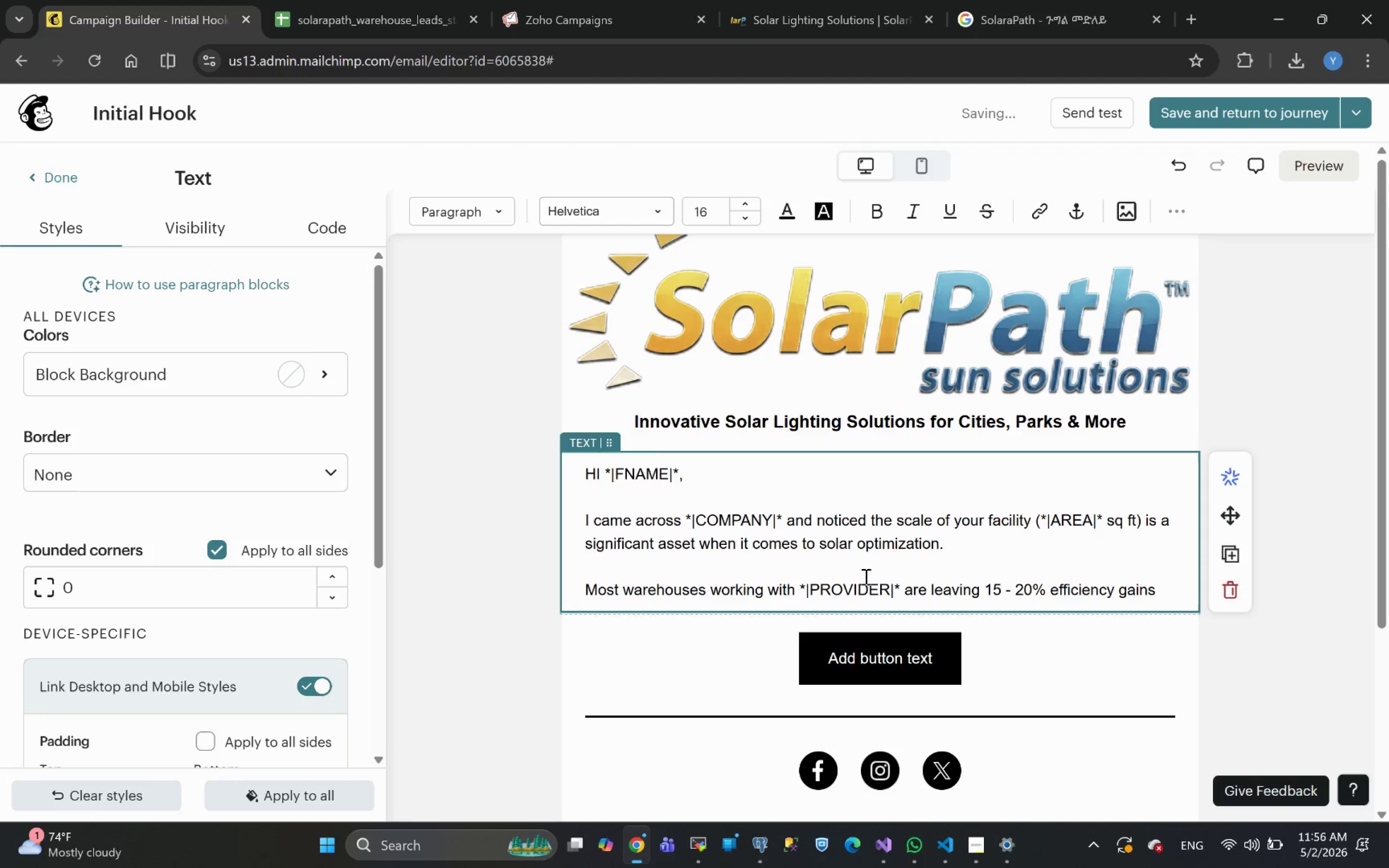 
type(untapped doe )
 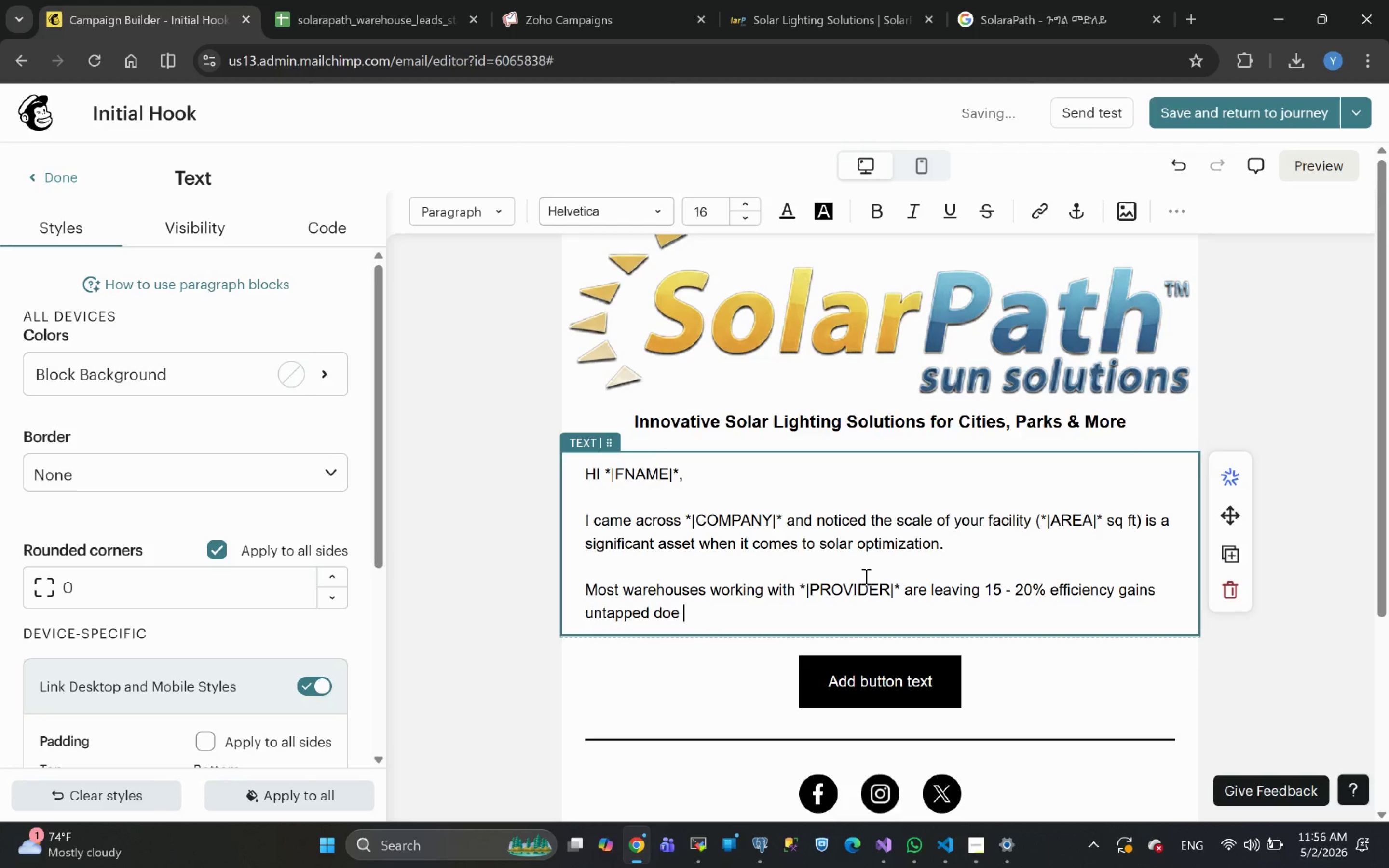 
key(Backspace)
key(Backspace)
key(Backspace)
key(Backspace)
type(due to )
 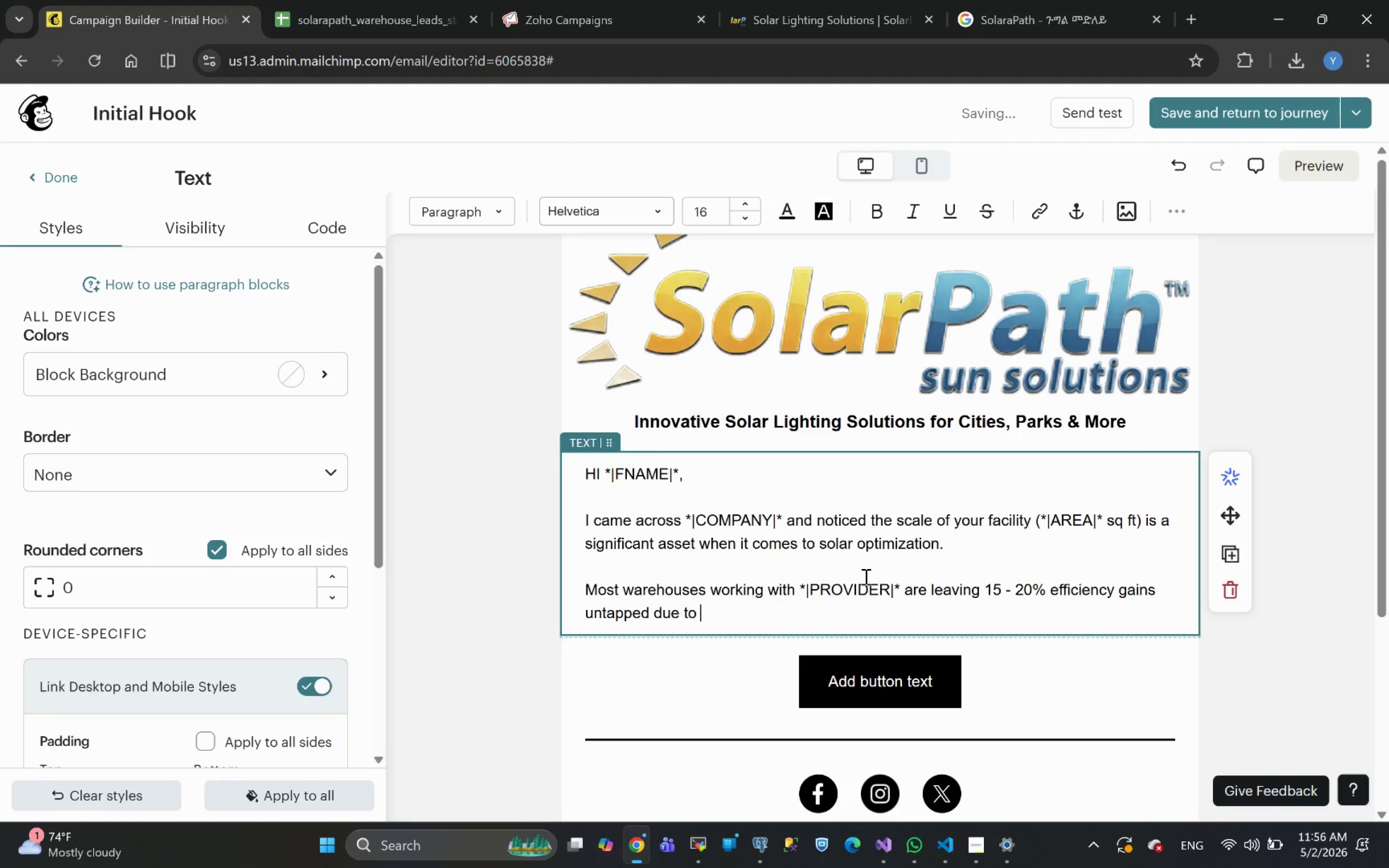 
wait(9.28)
 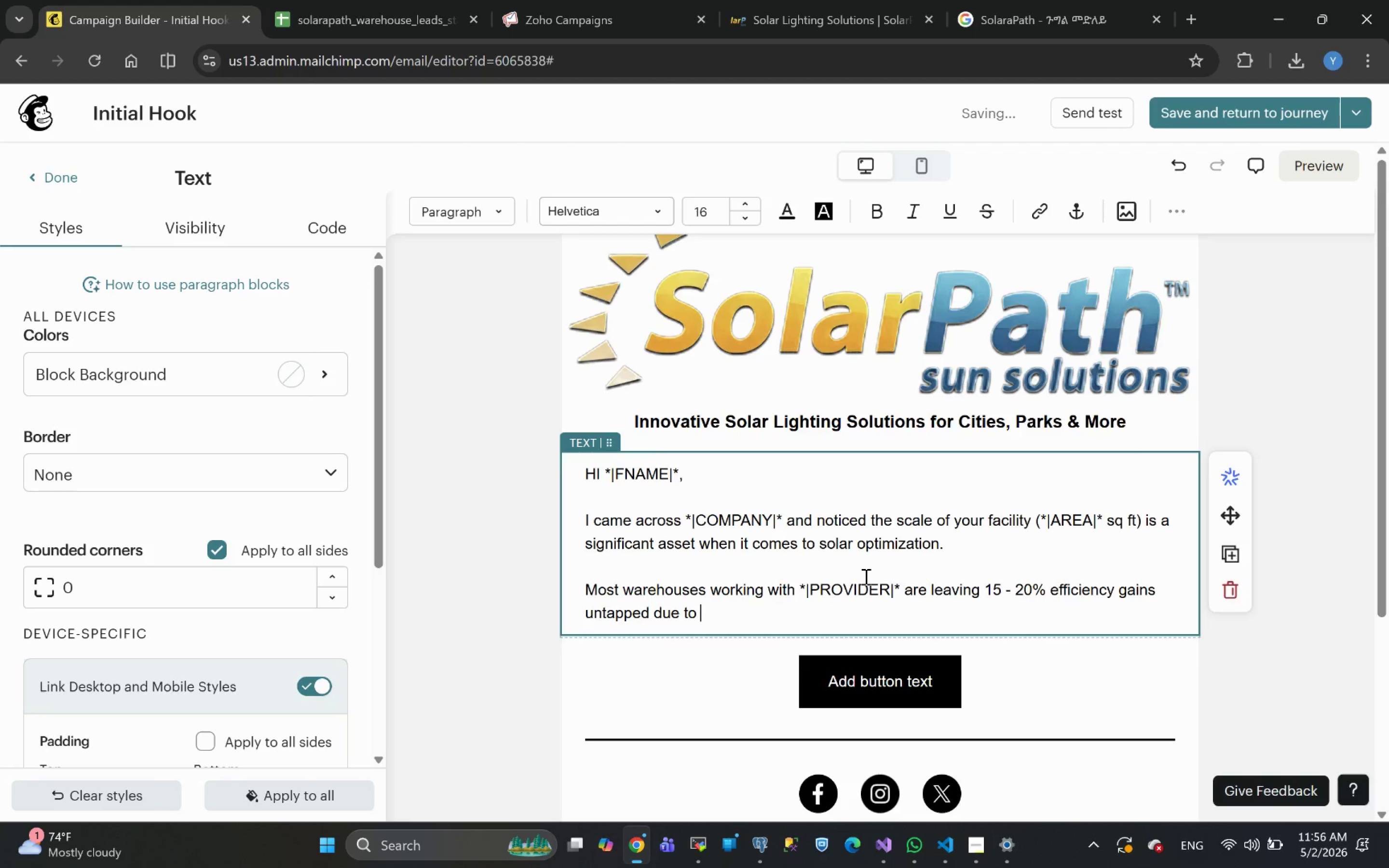 
type(outdated )
 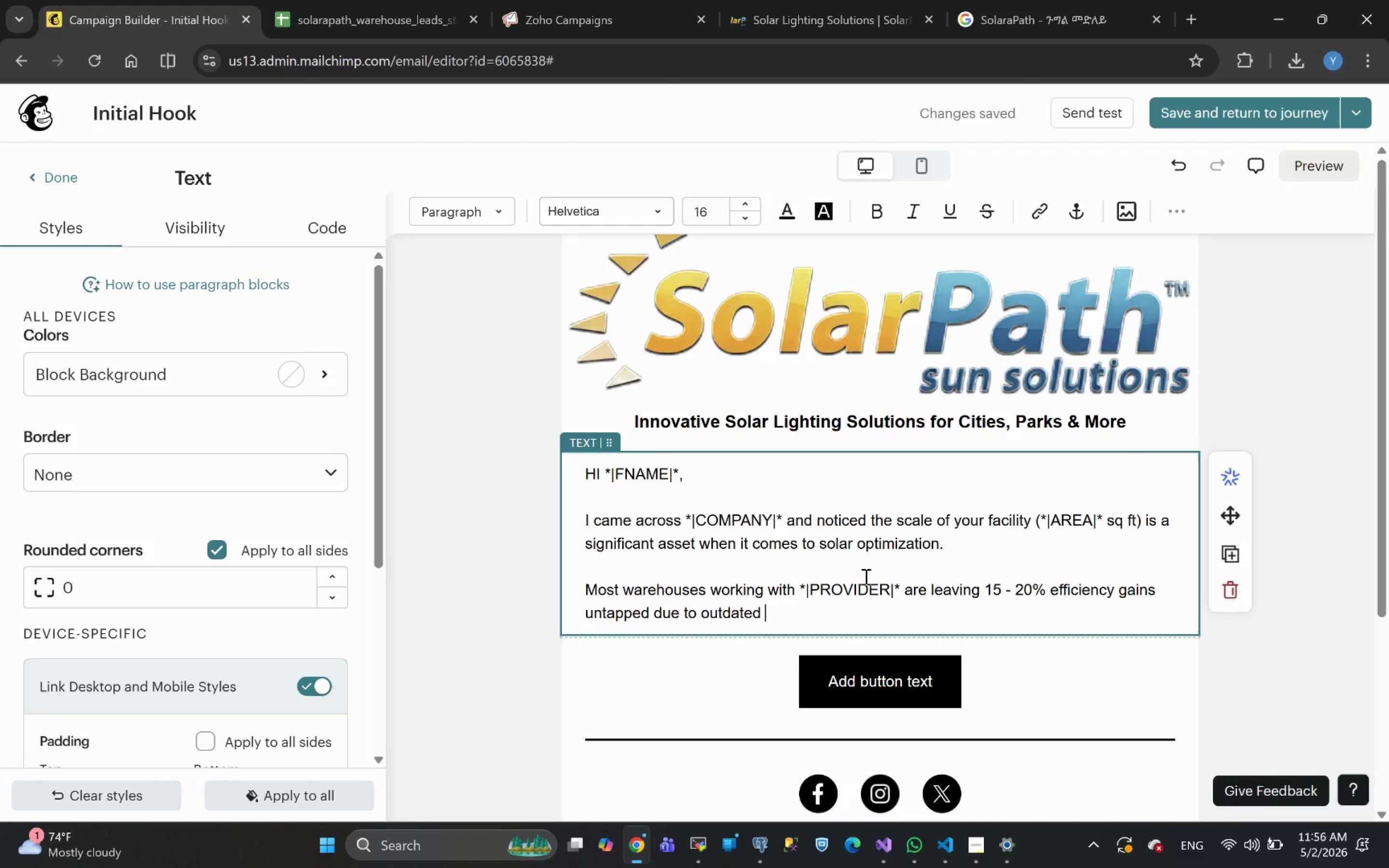 
wait(7.31)
 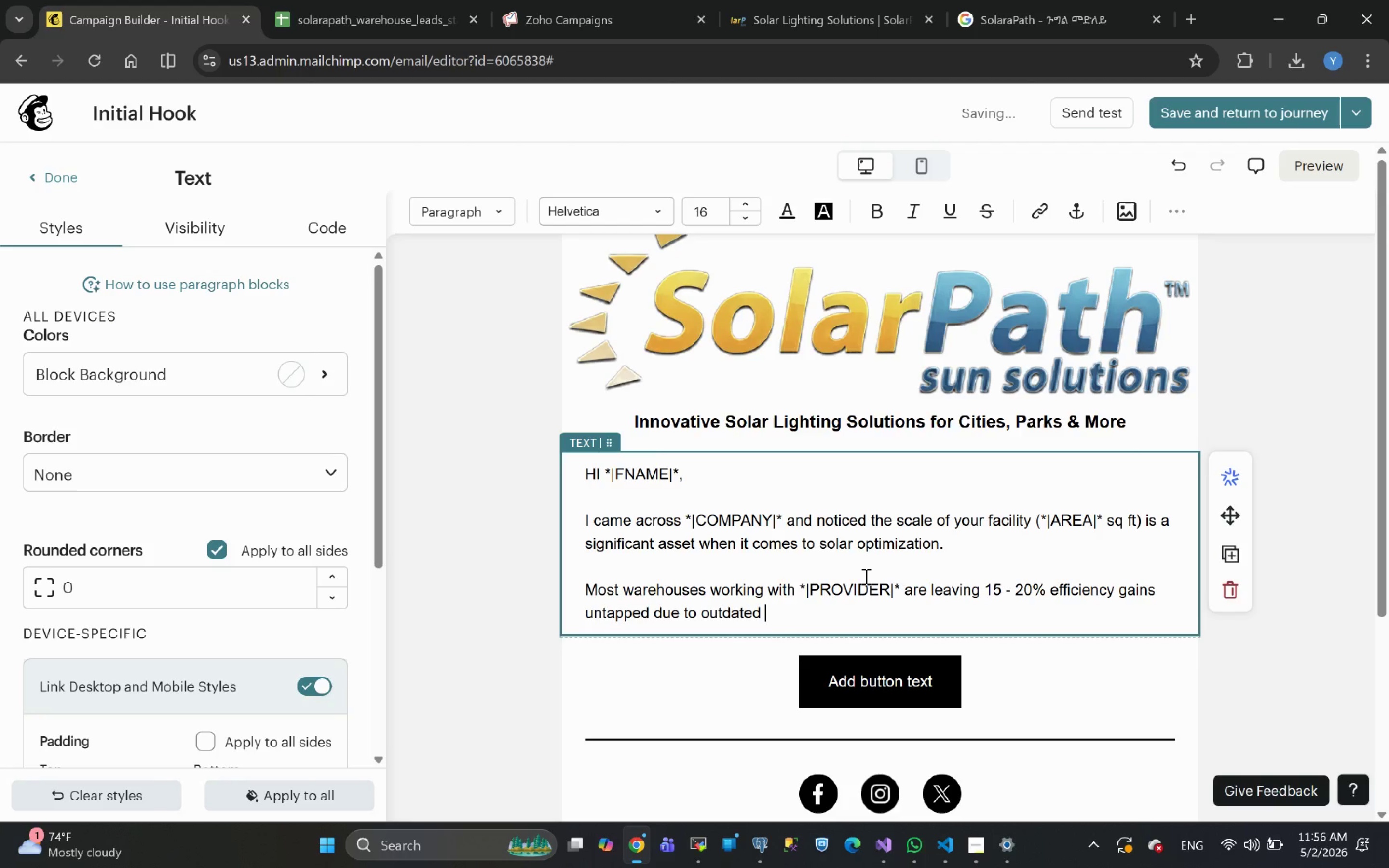 
type(panel configurations )
key(Backspace)
 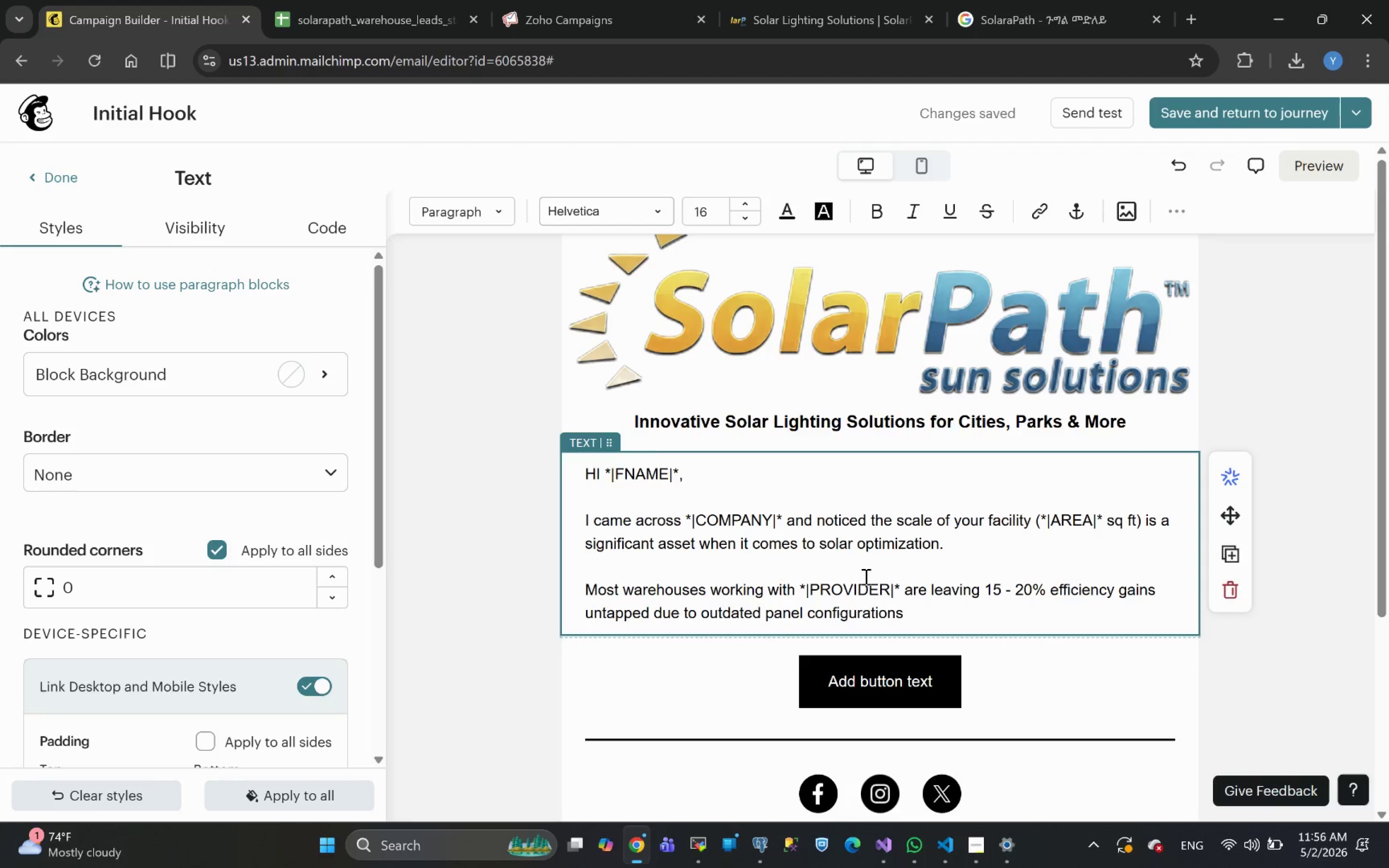 
wait(7.43)
 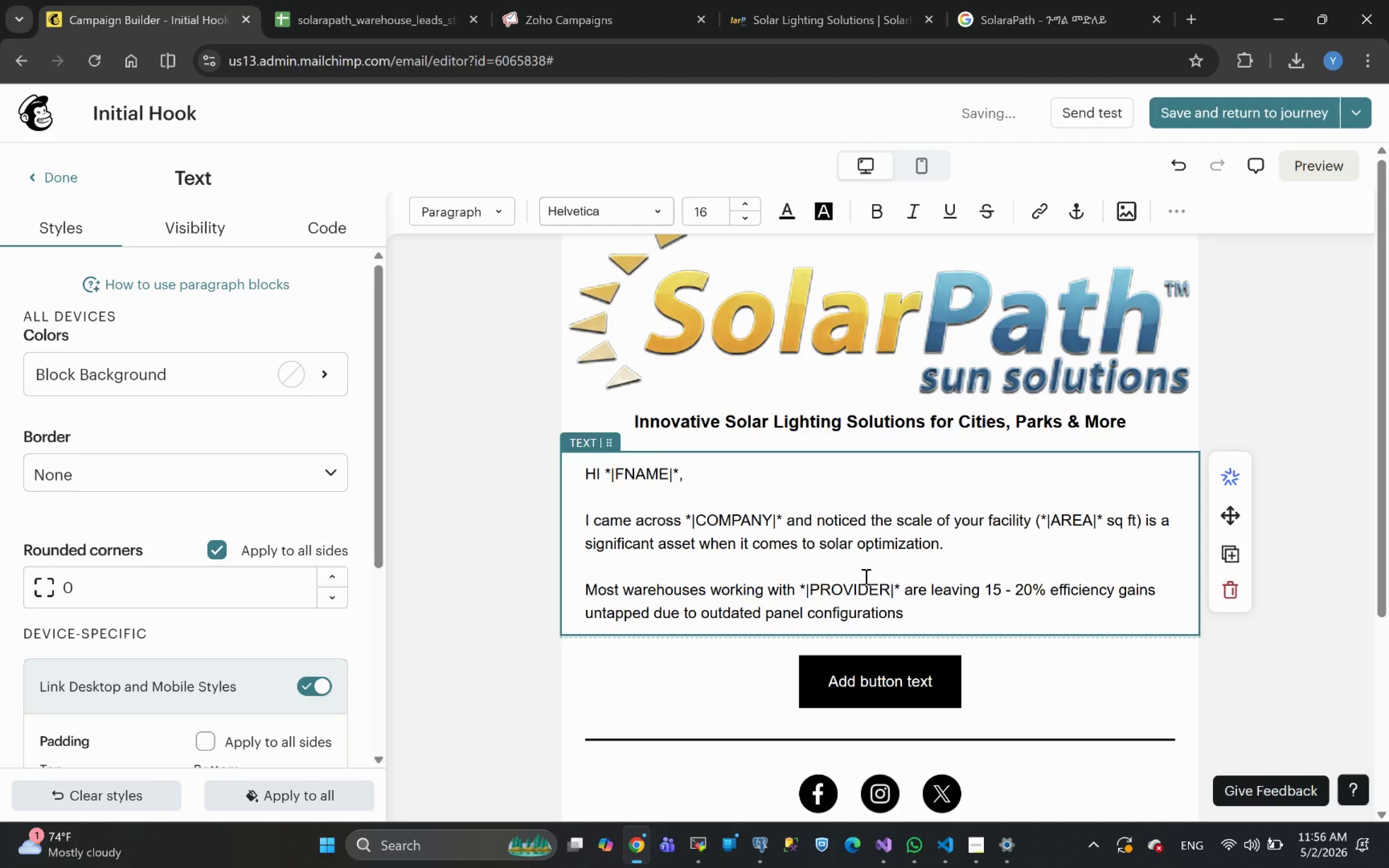 
type( or suboptimal )
 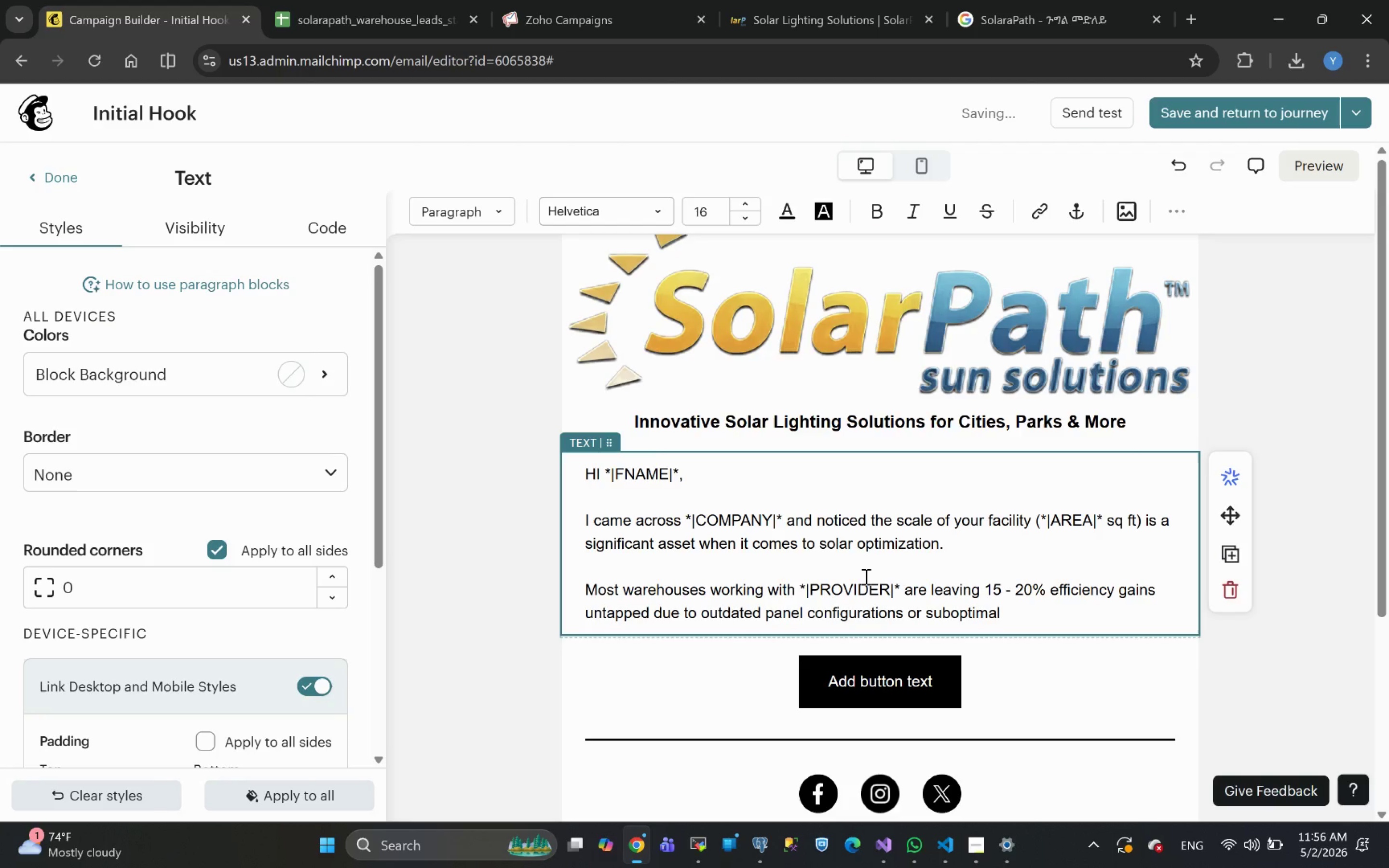 
type(layouts)
 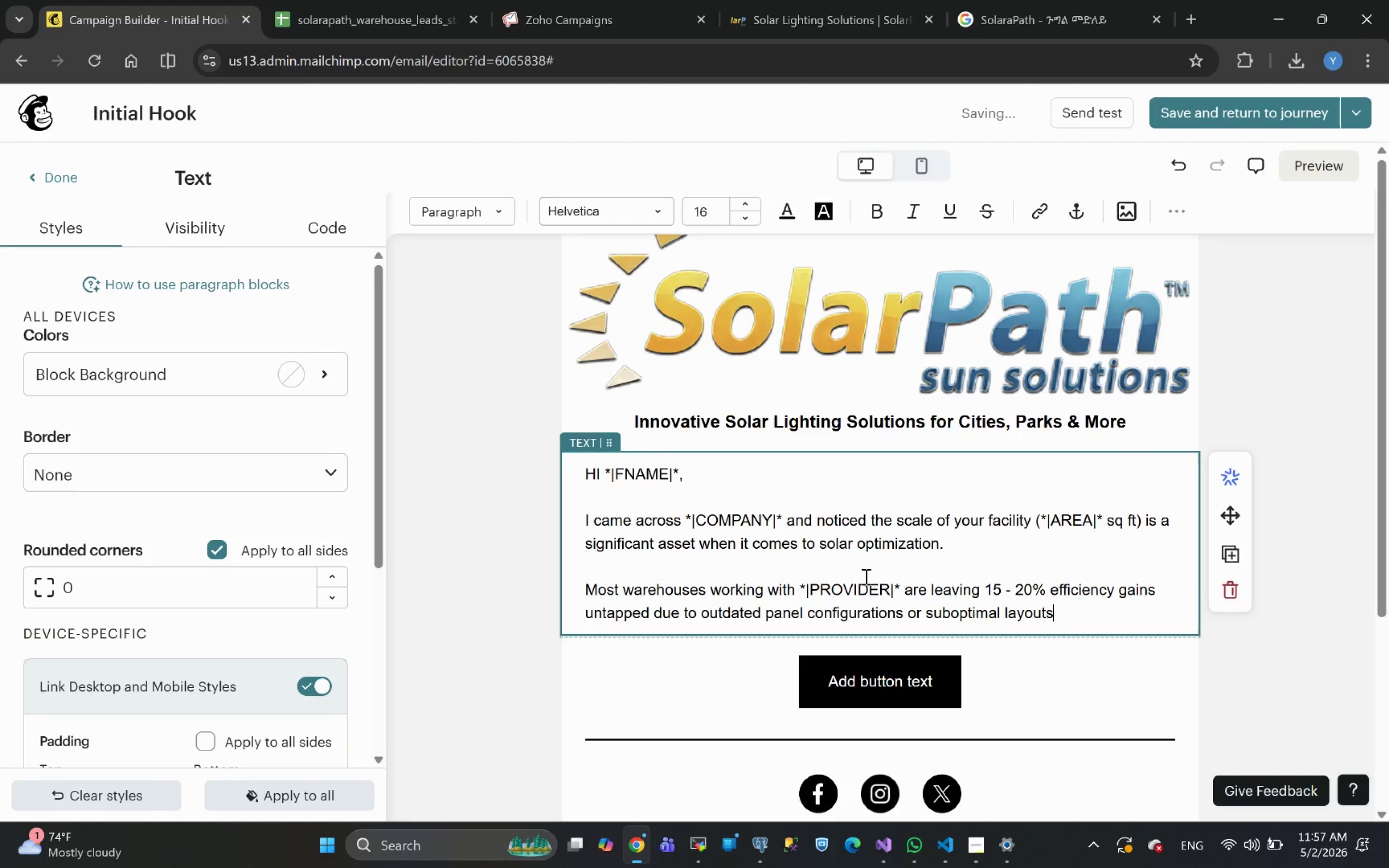 
key(Period)
 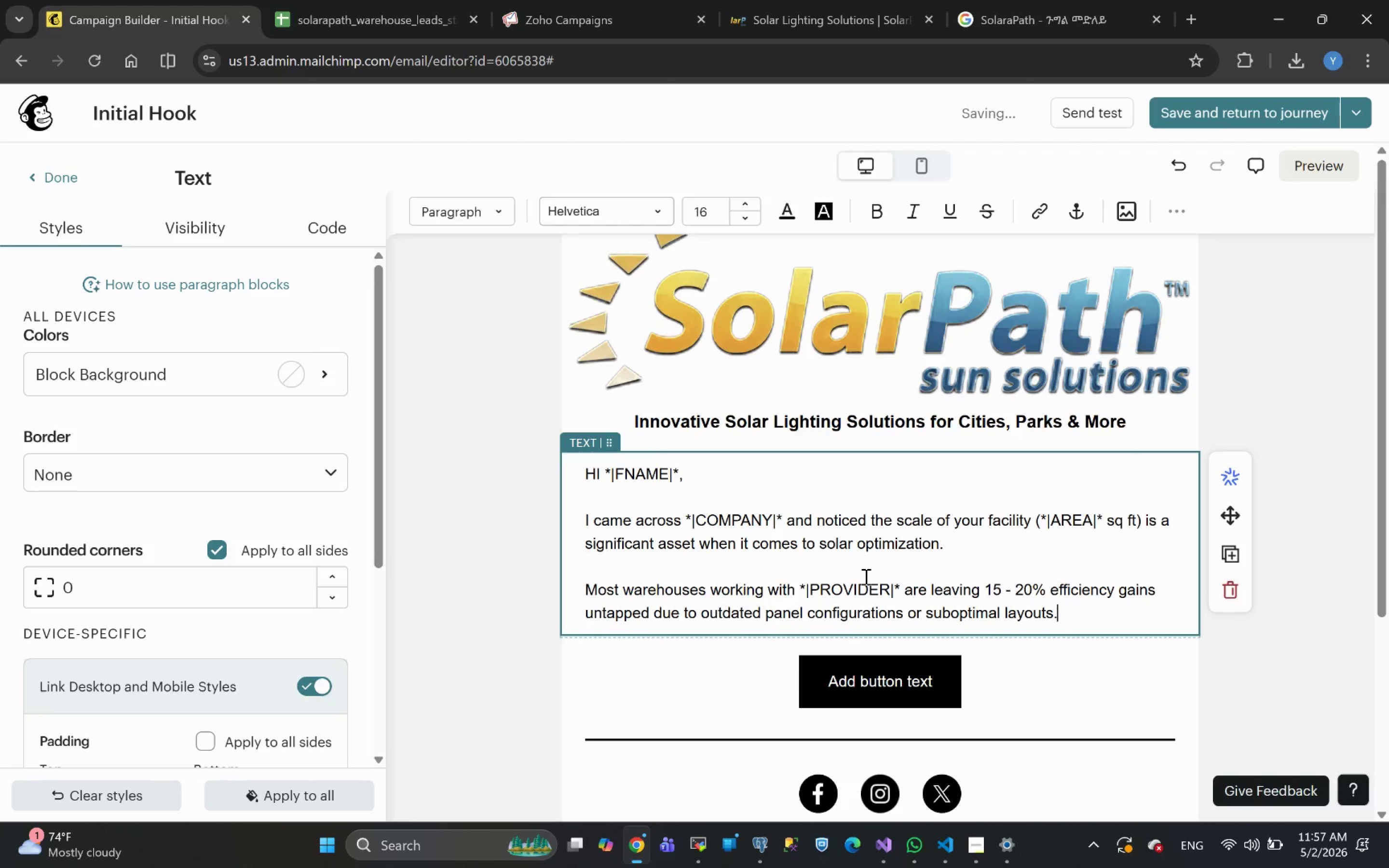 
key(Enter)
 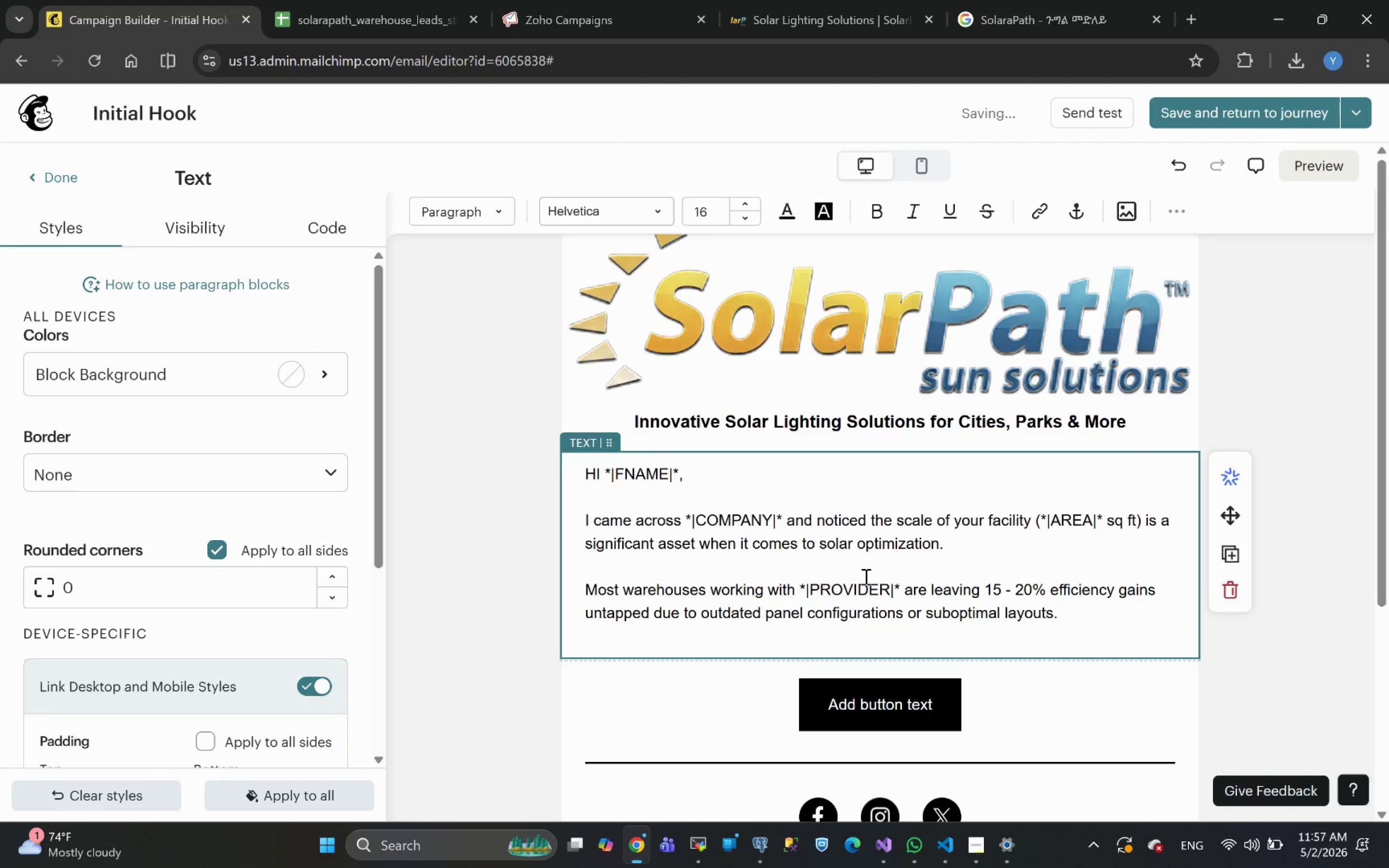 
wait(8.51)
 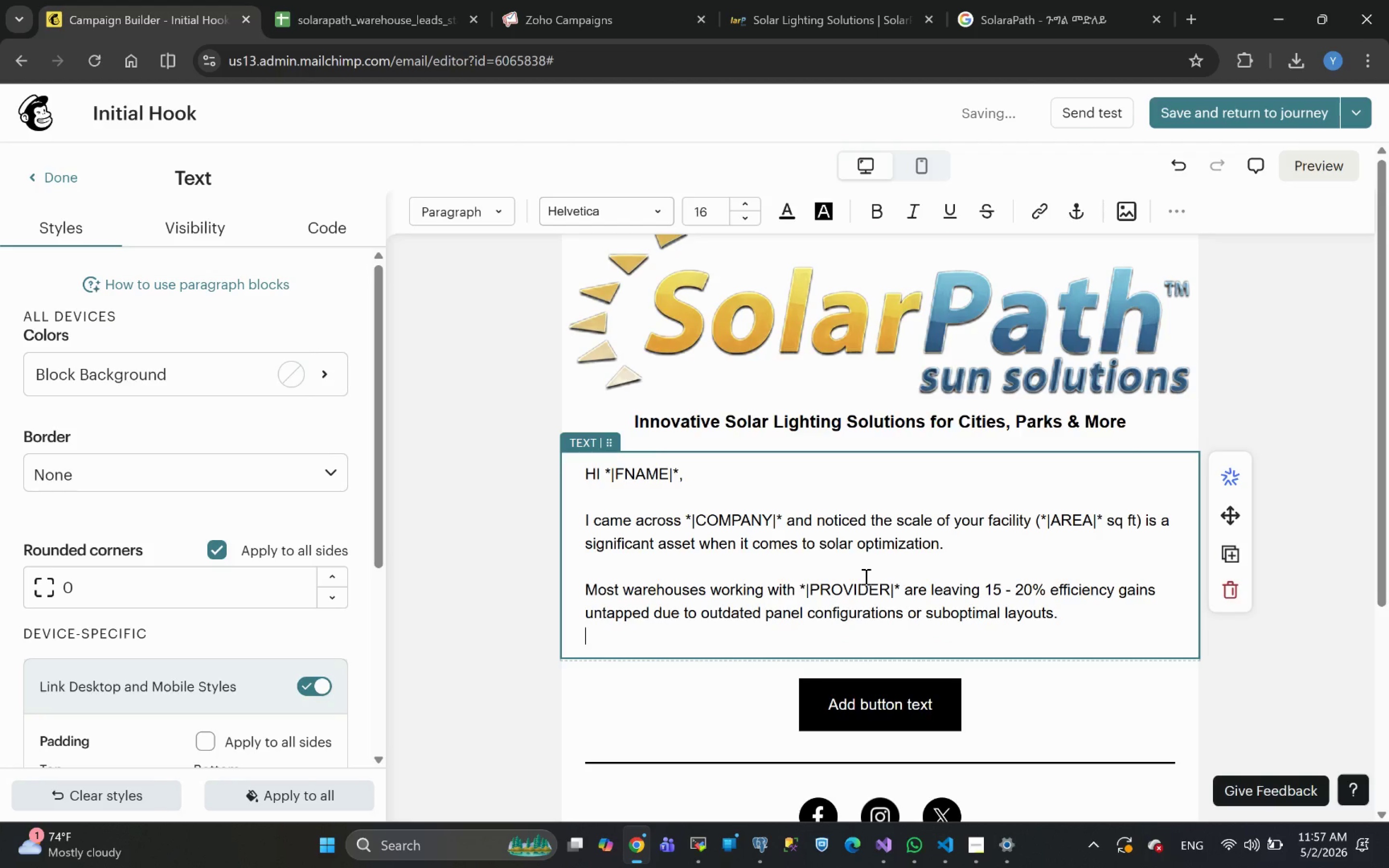 
type(We run a quick solar efficiency )
 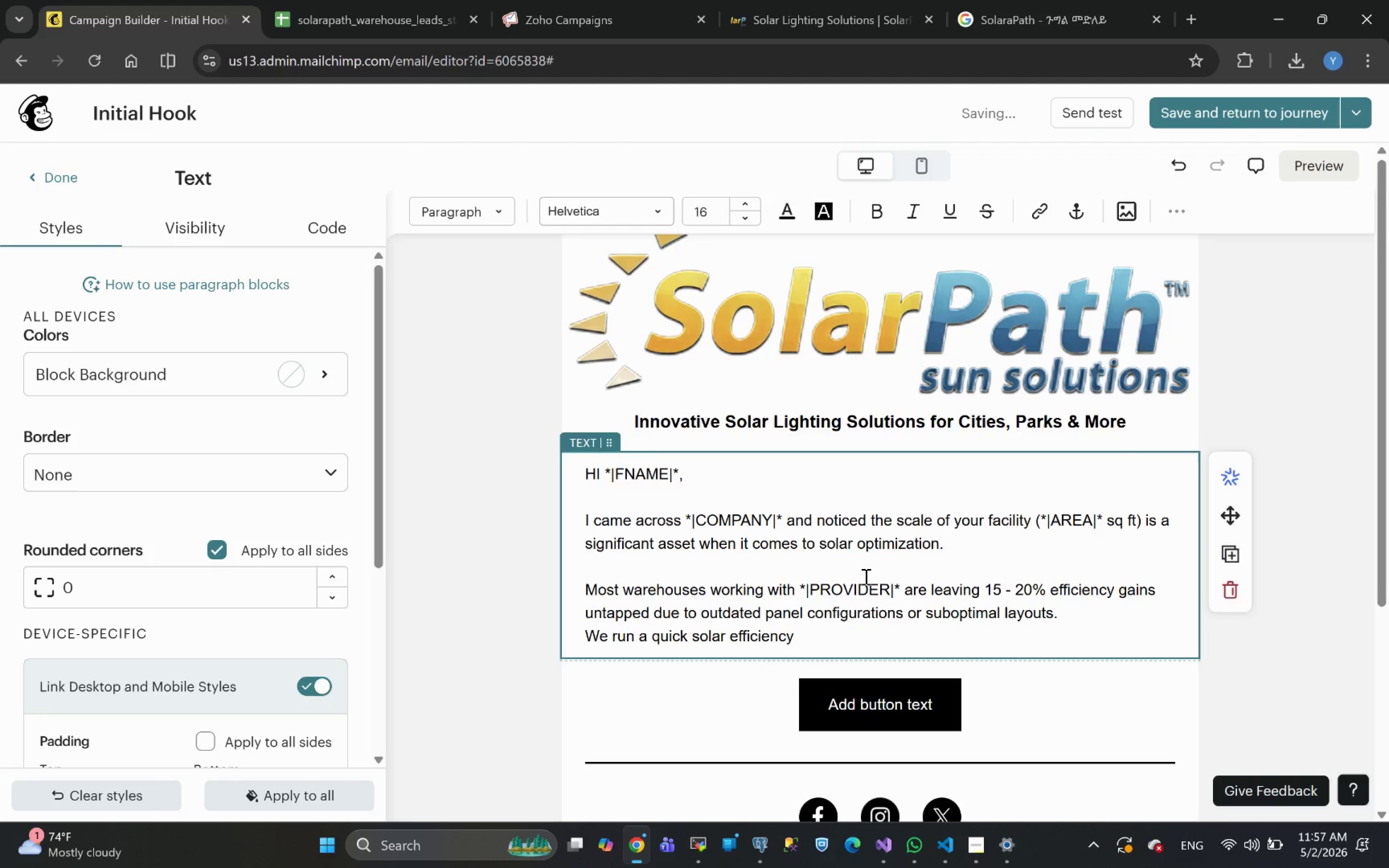 
type(audit design )
 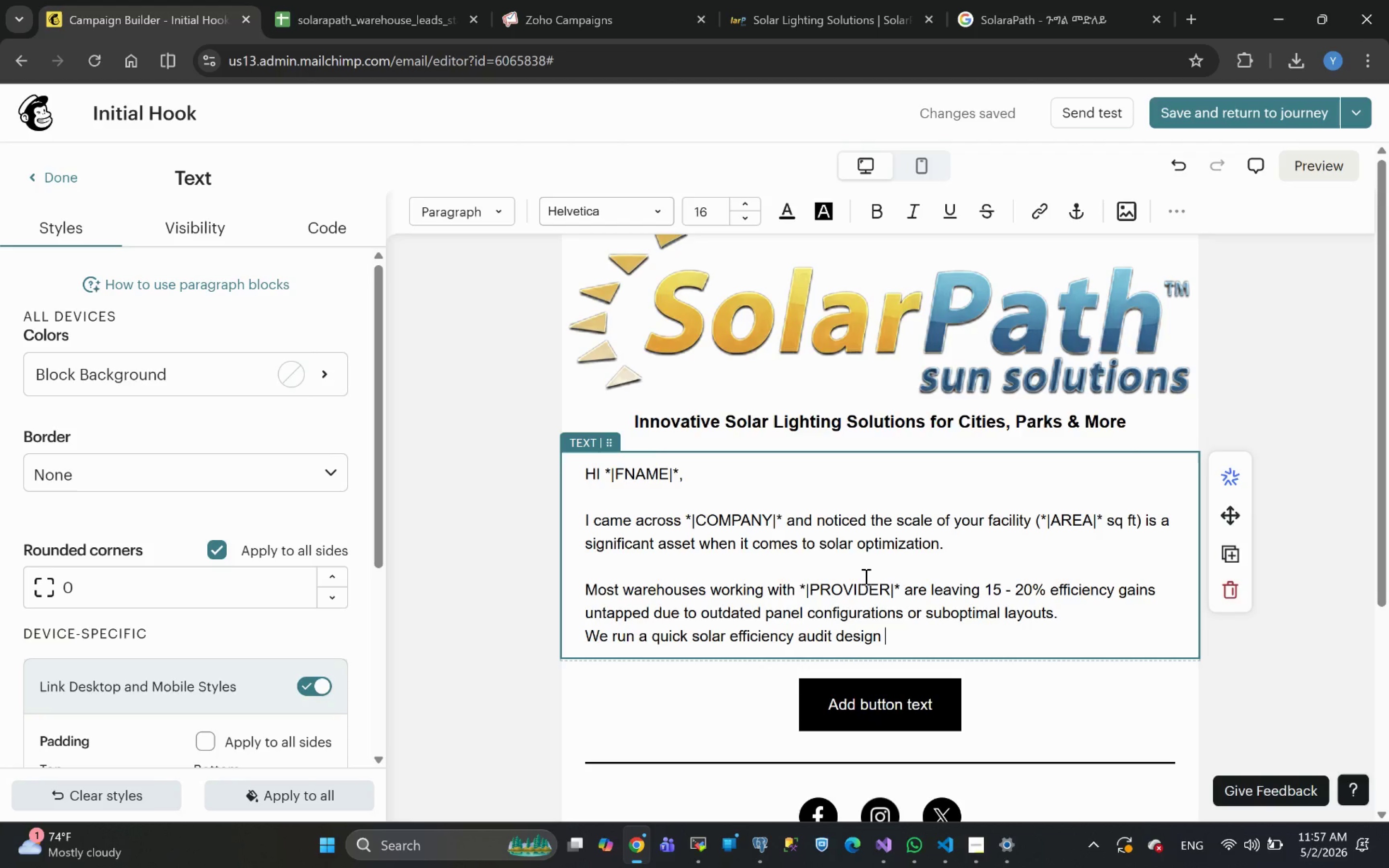 
wait(6.05)
 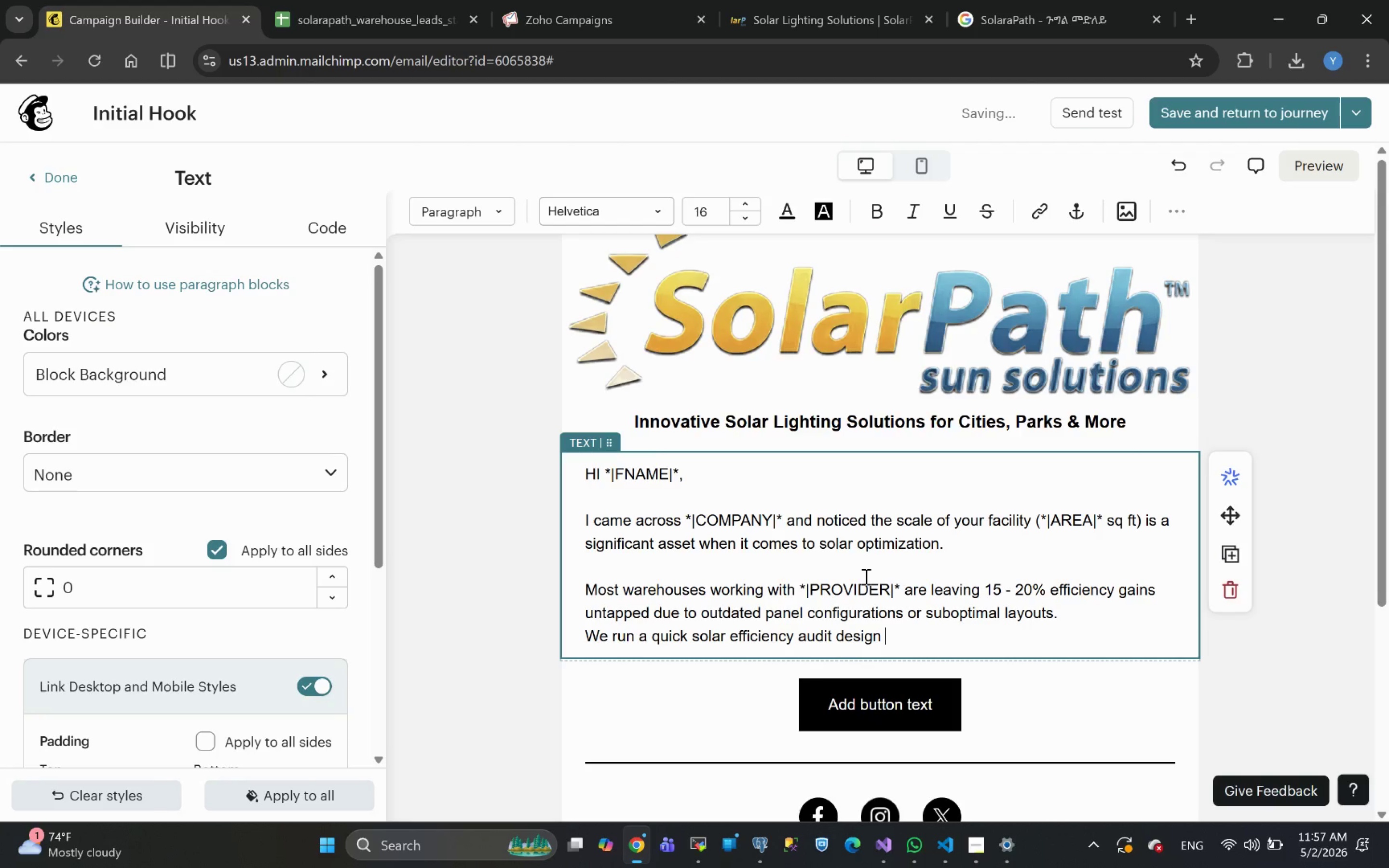 
key(Backspace)
type(ed especifically for lar)
 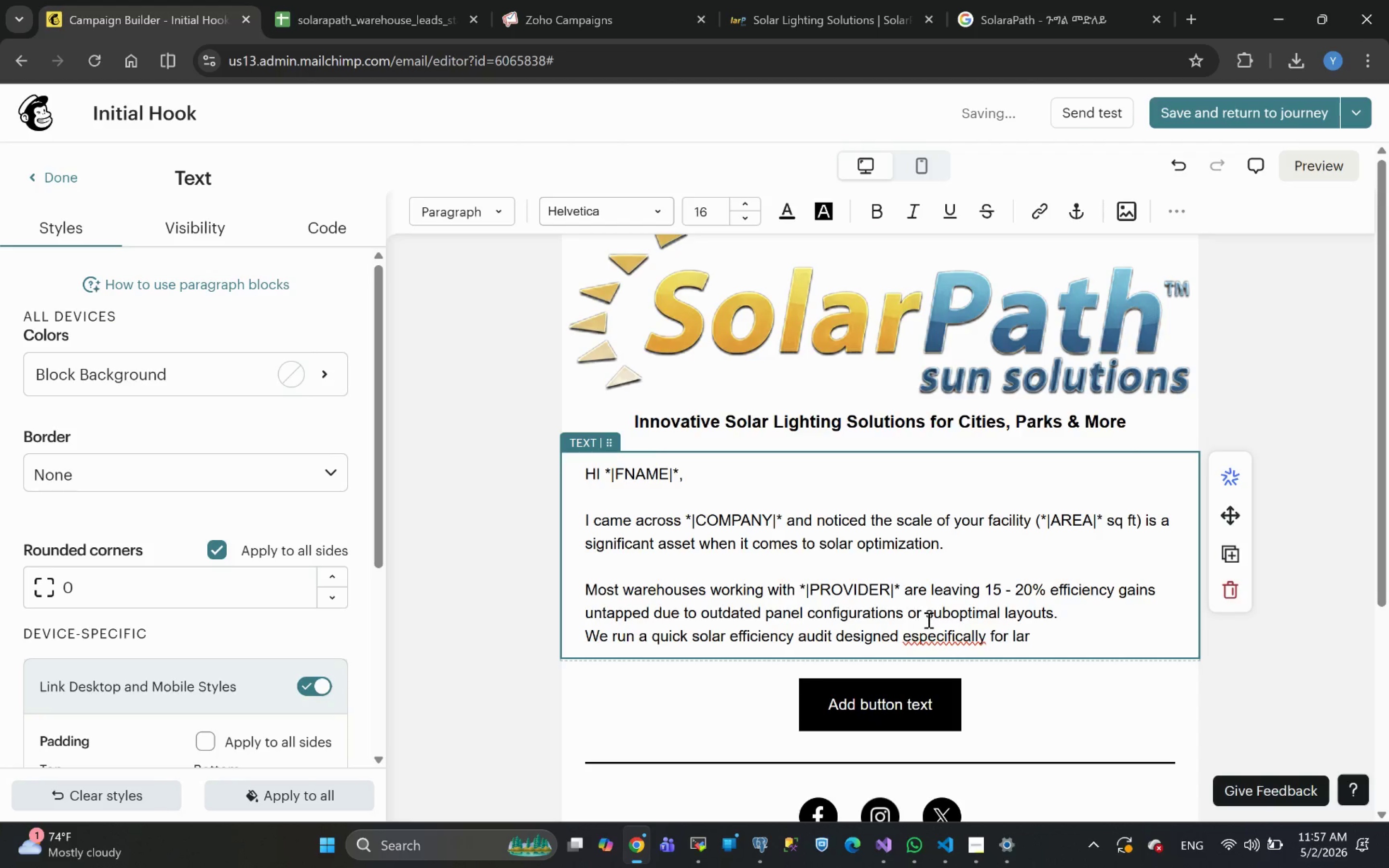 
left_click([928, 627])
 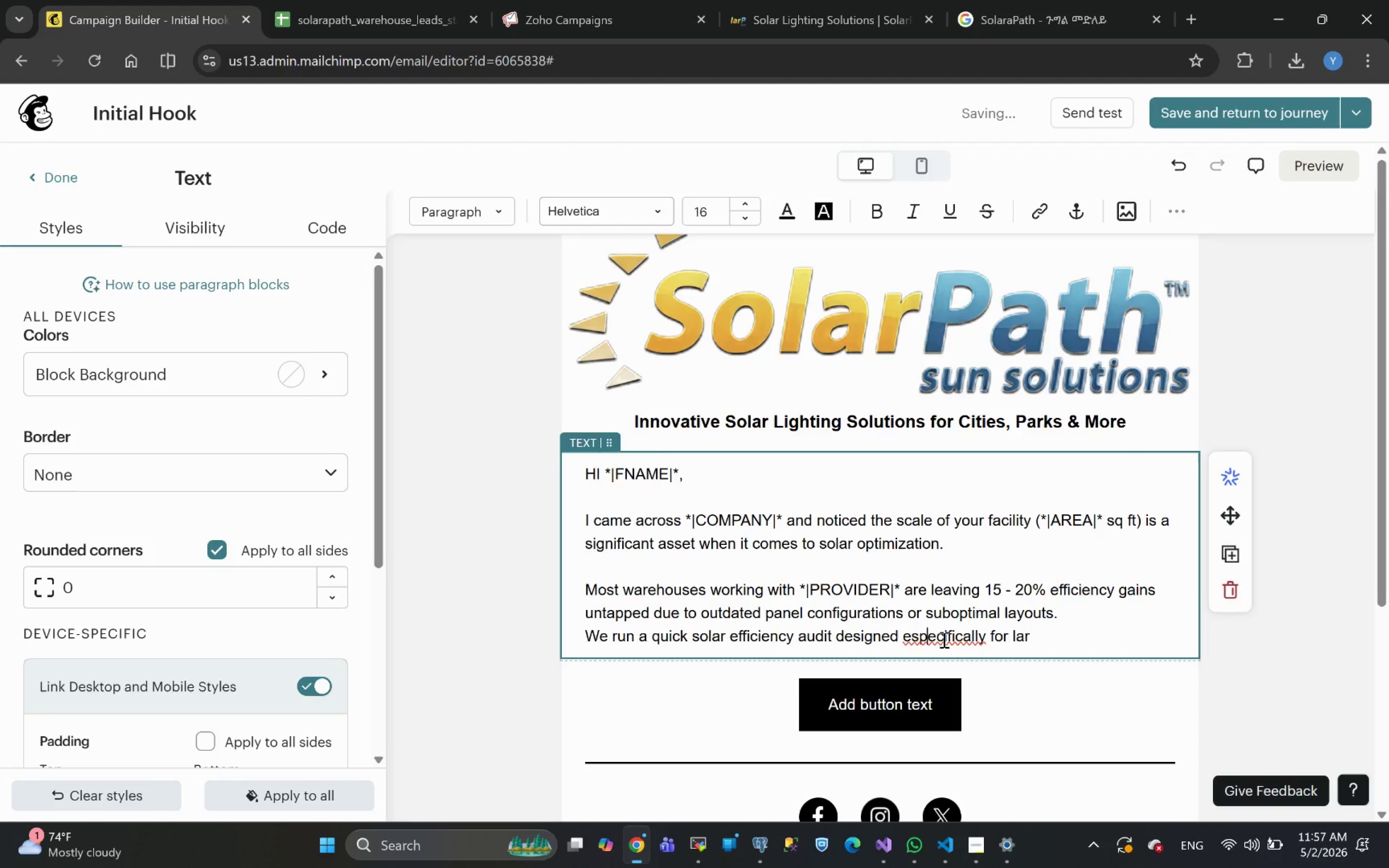 
right_click([943, 640])
 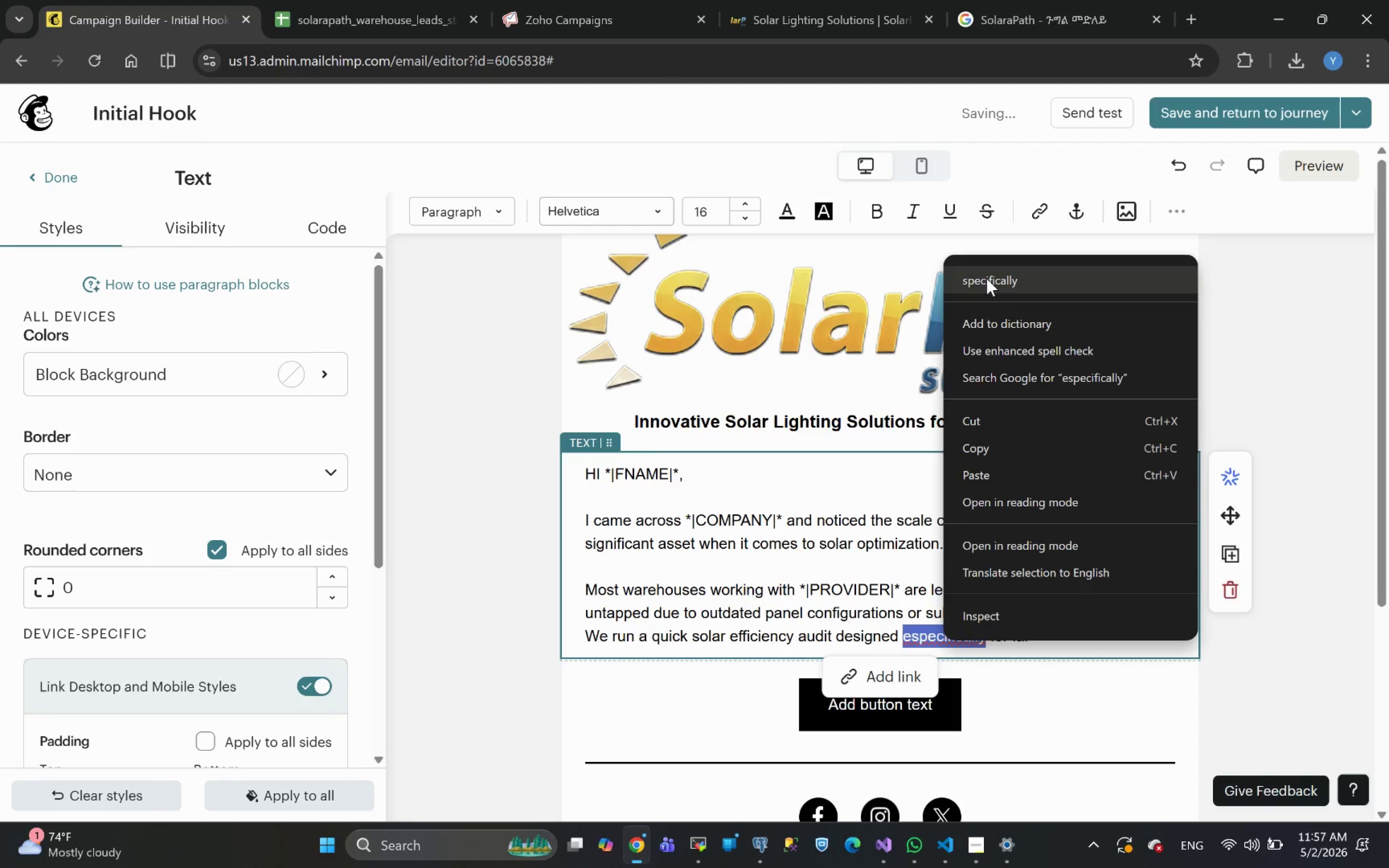 
left_click([988, 277])
 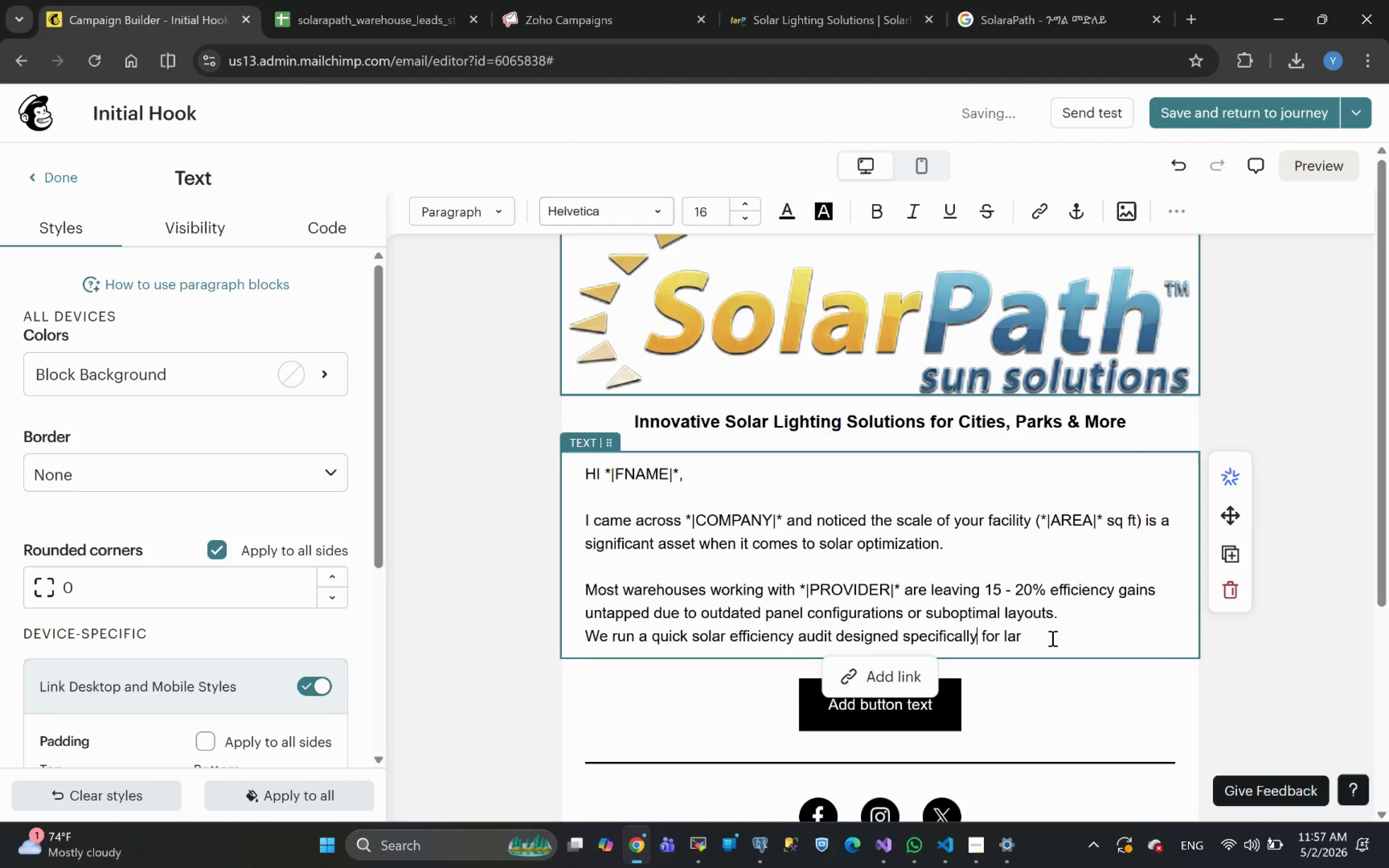 
left_click([1048, 638])
 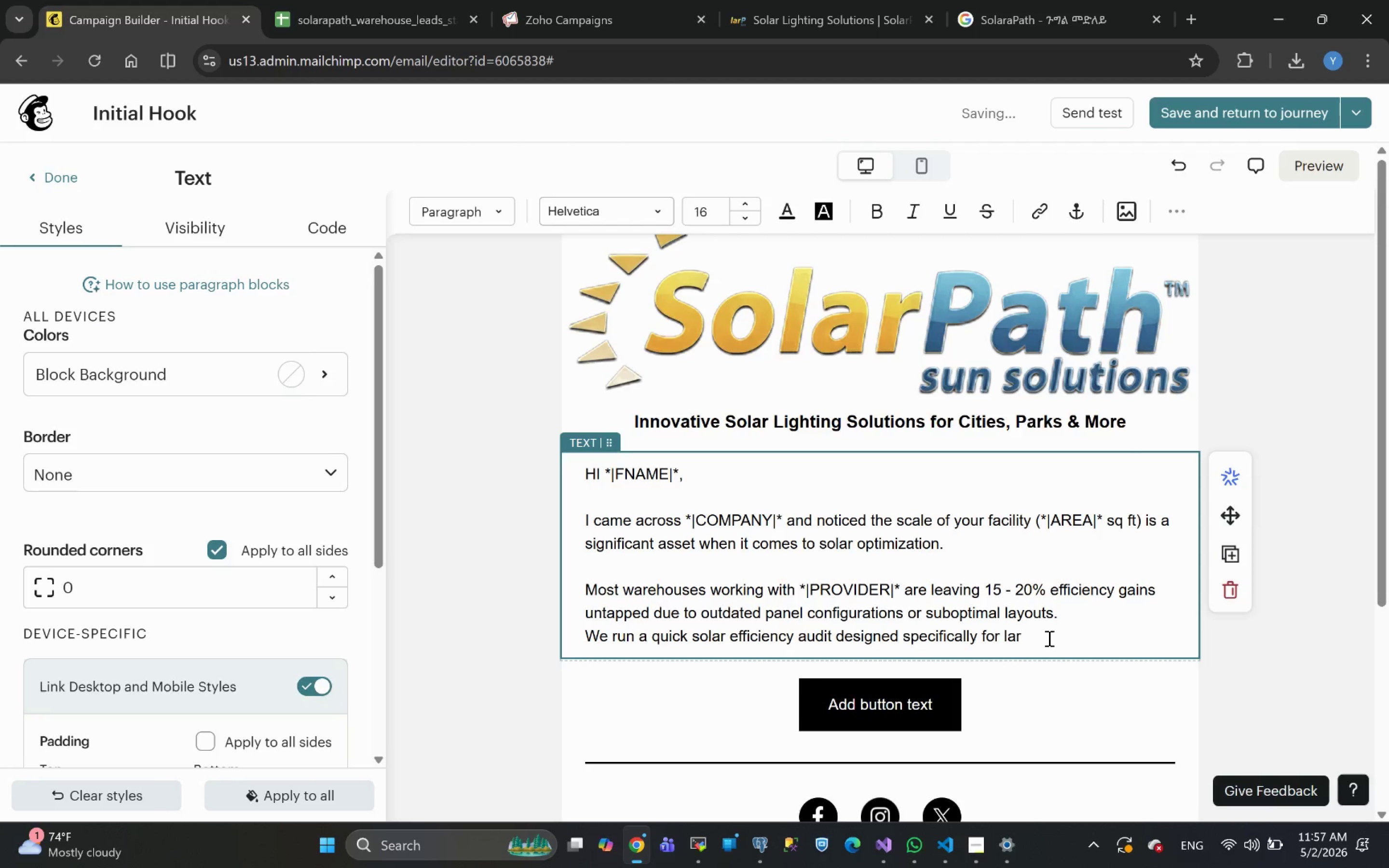 
type(ge commercial roof )
 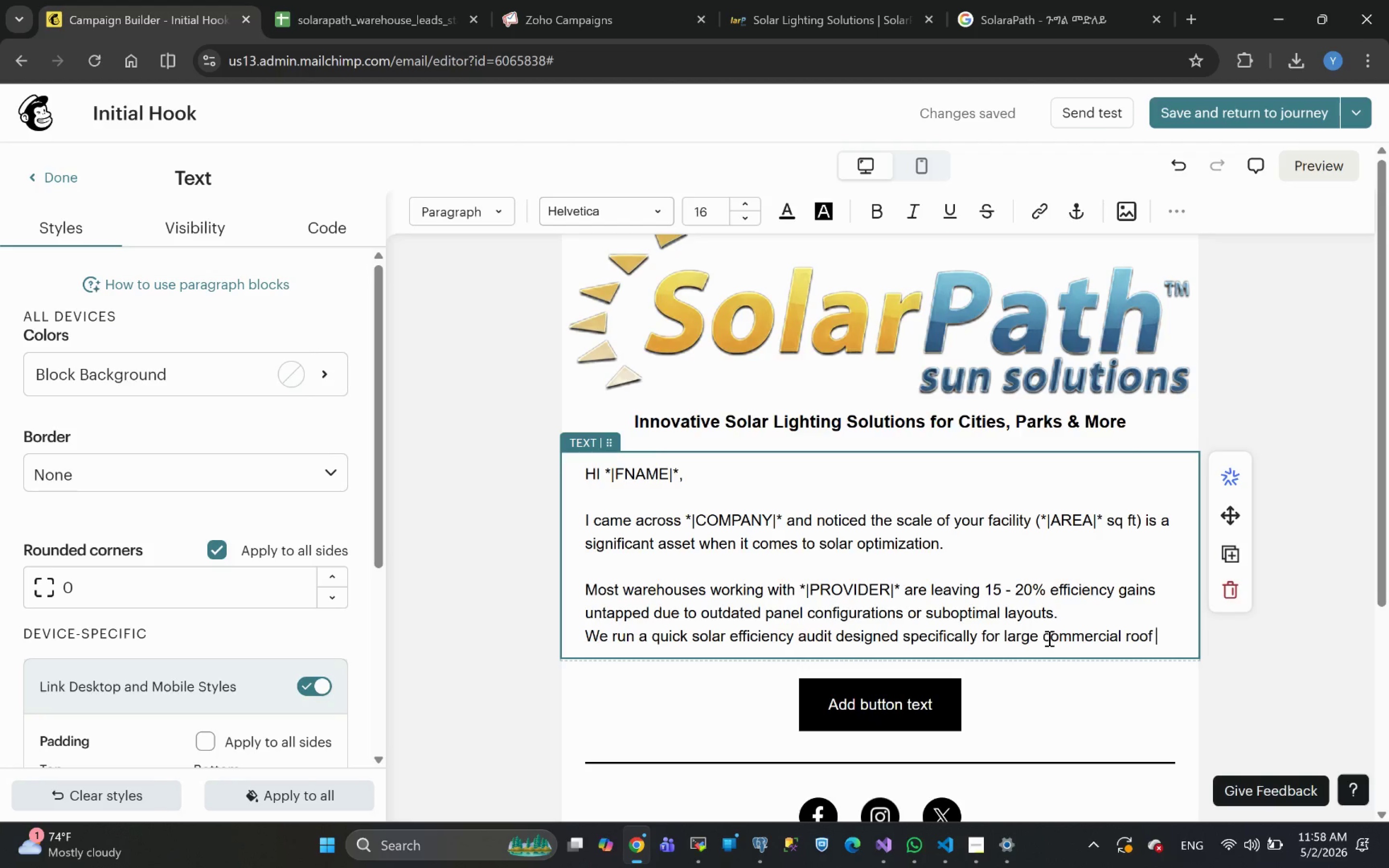 
wait(10.42)
 